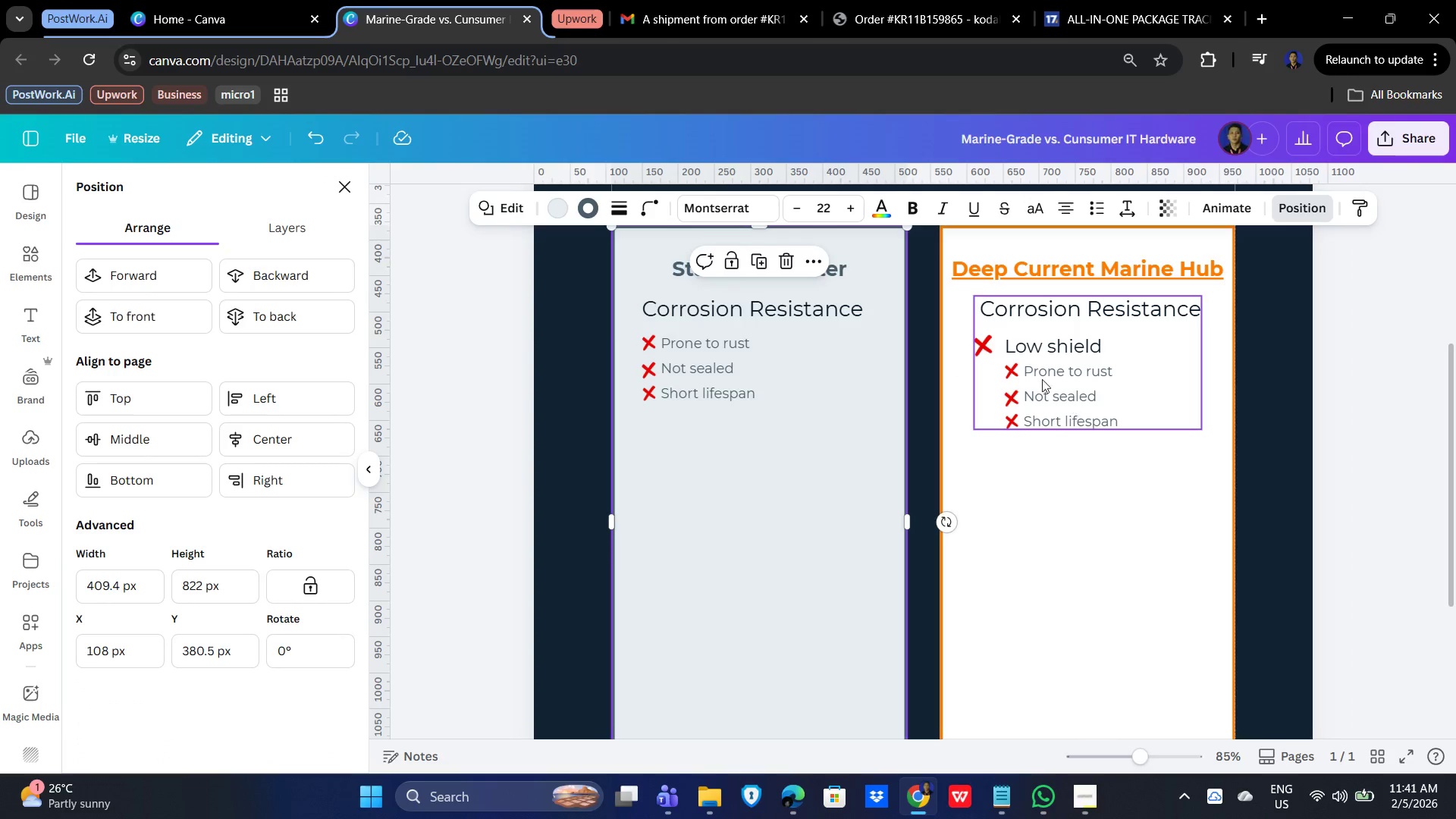 
double_click([1078, 346])
 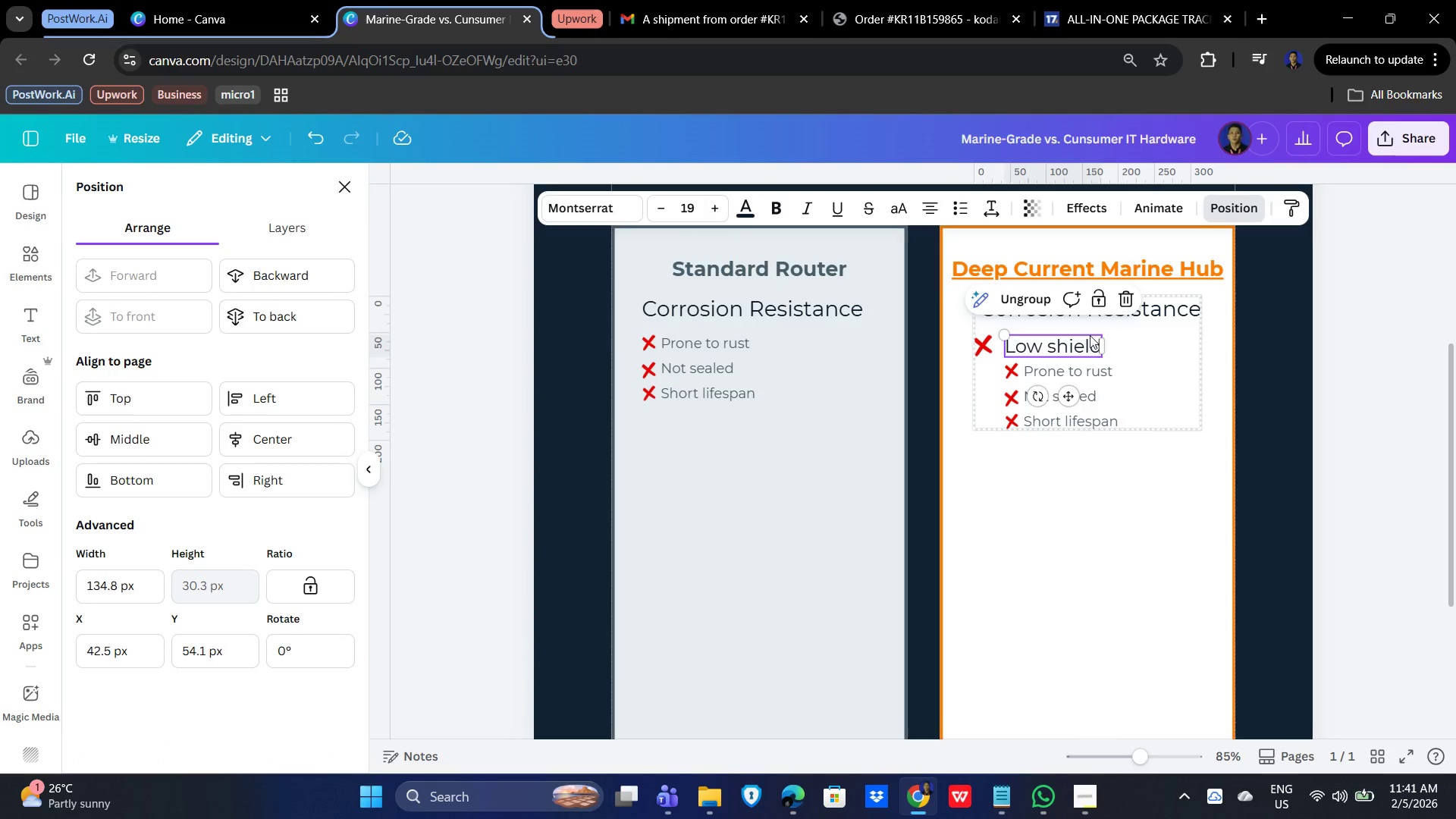 
left_click([1177, 390])
 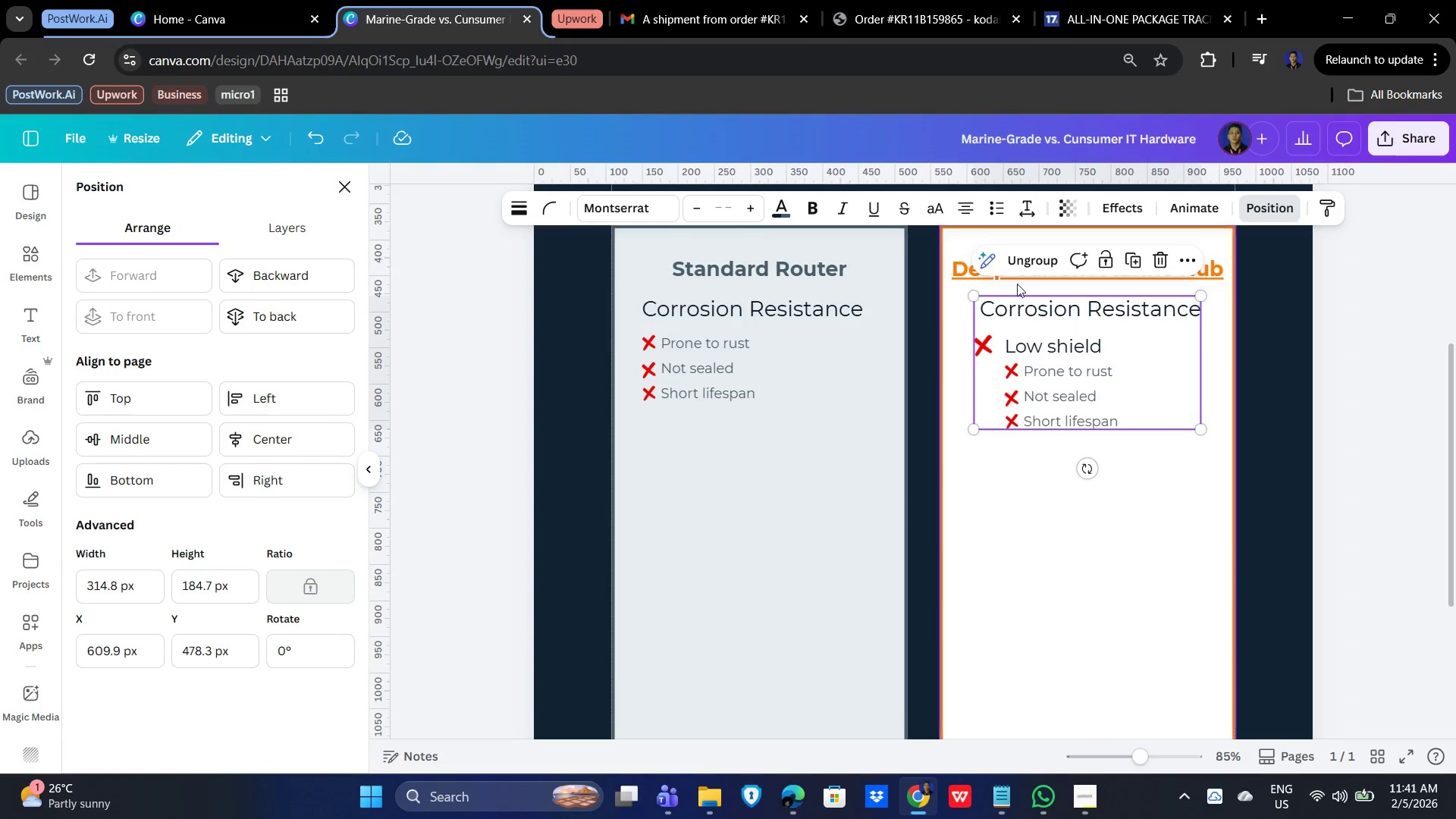 
left_click([1015, 262])
 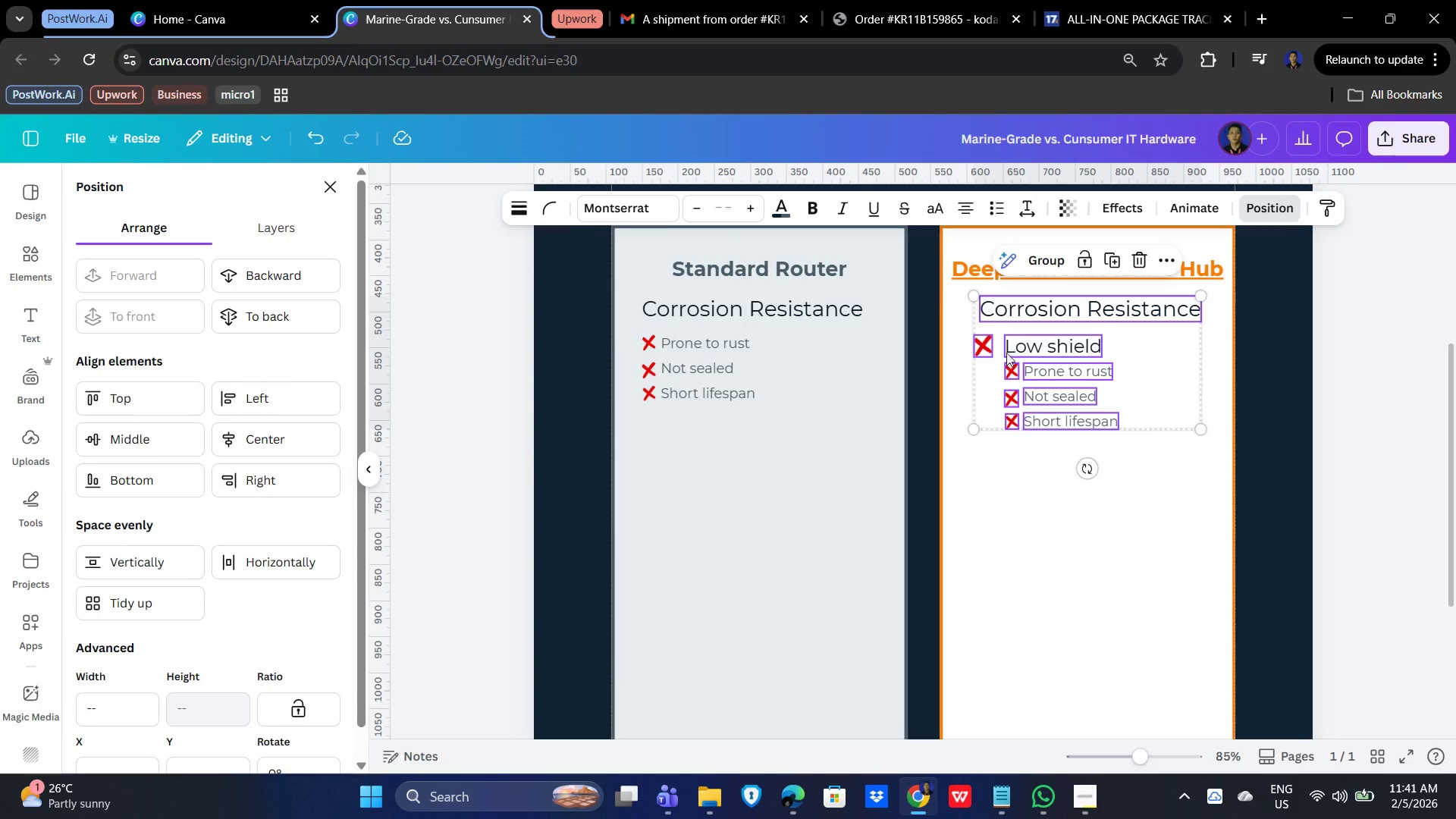 
left_click([1001, 507])
 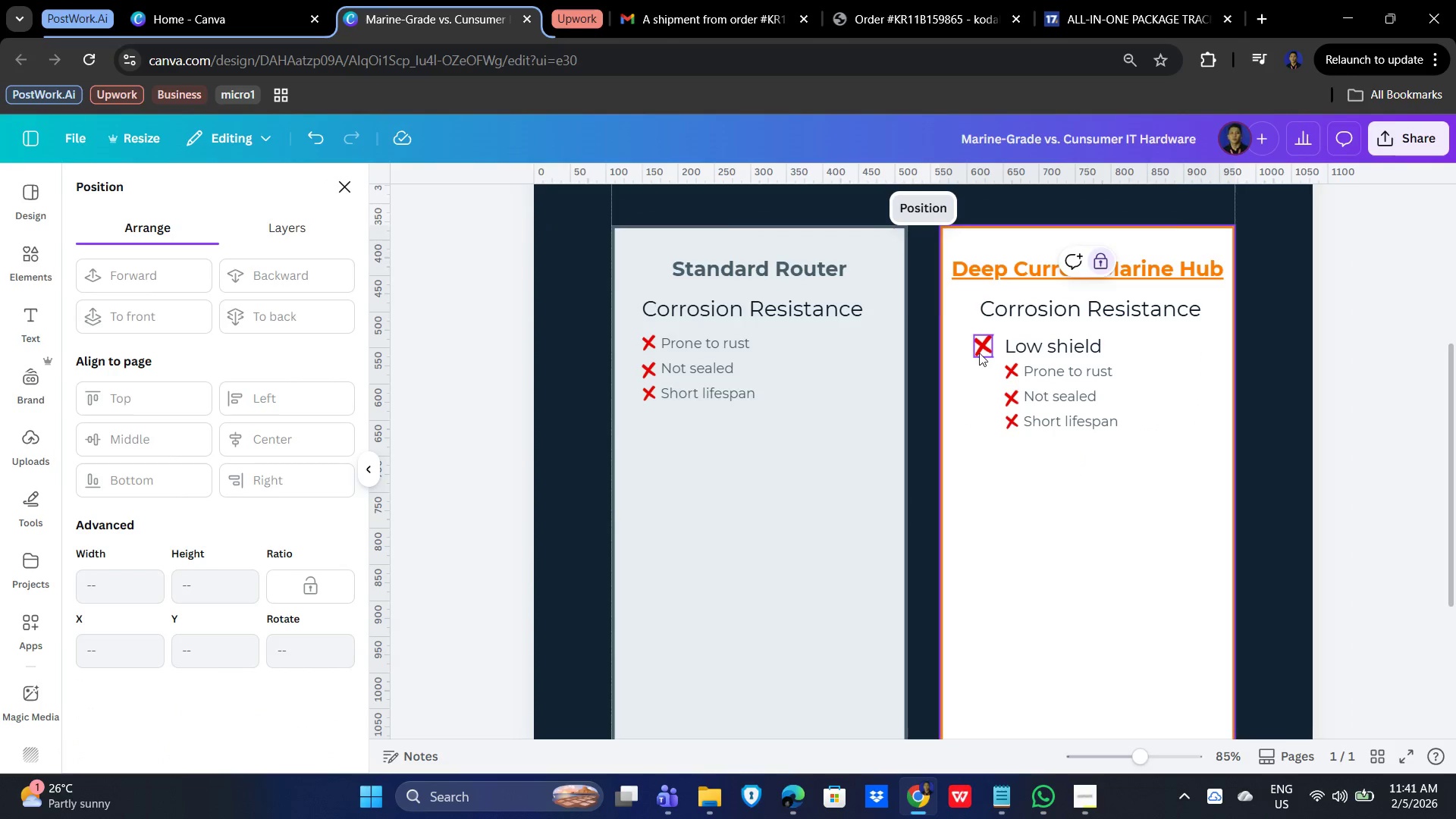 
left_click([979, 353])
 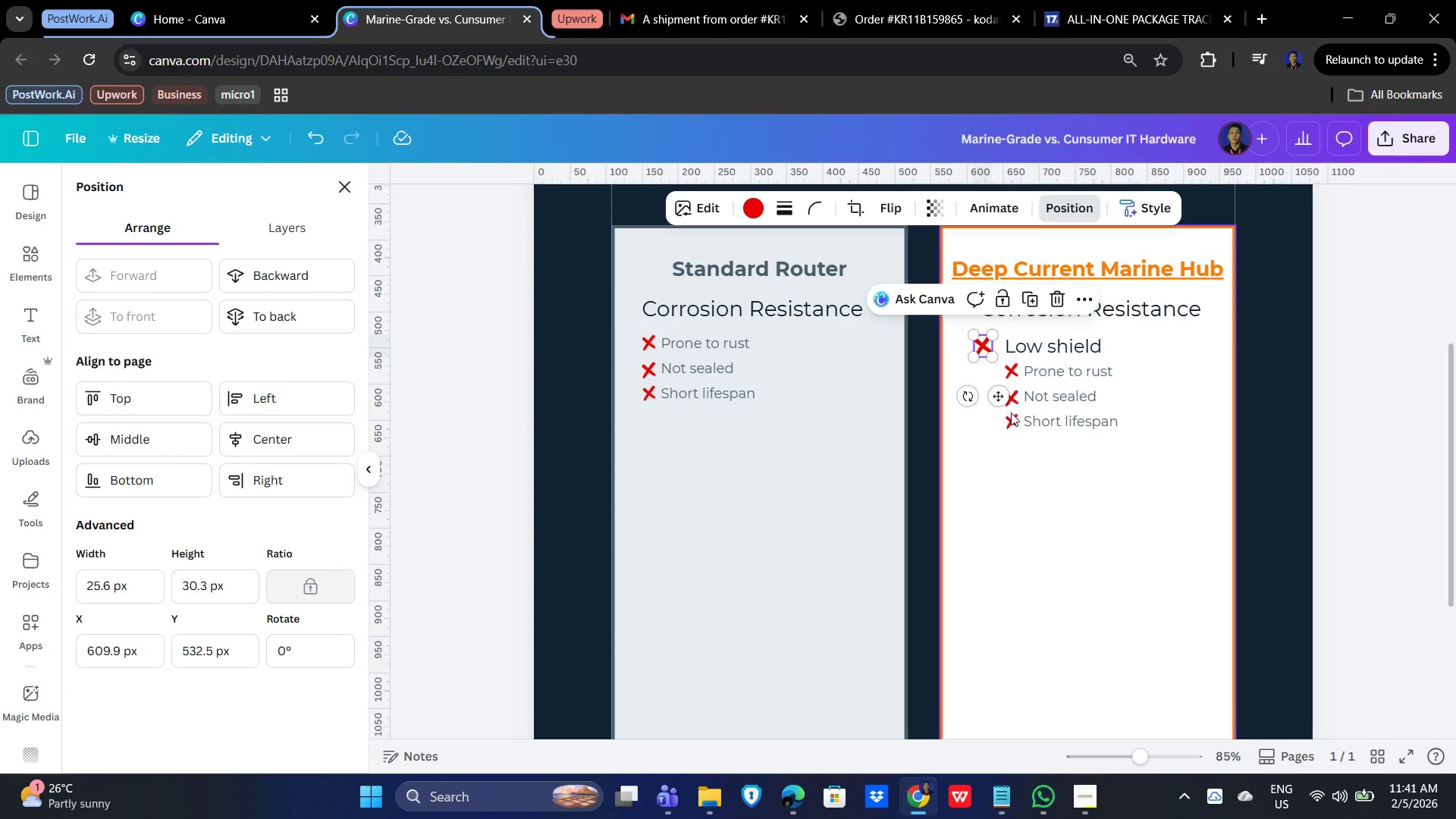 
key(Delete)
 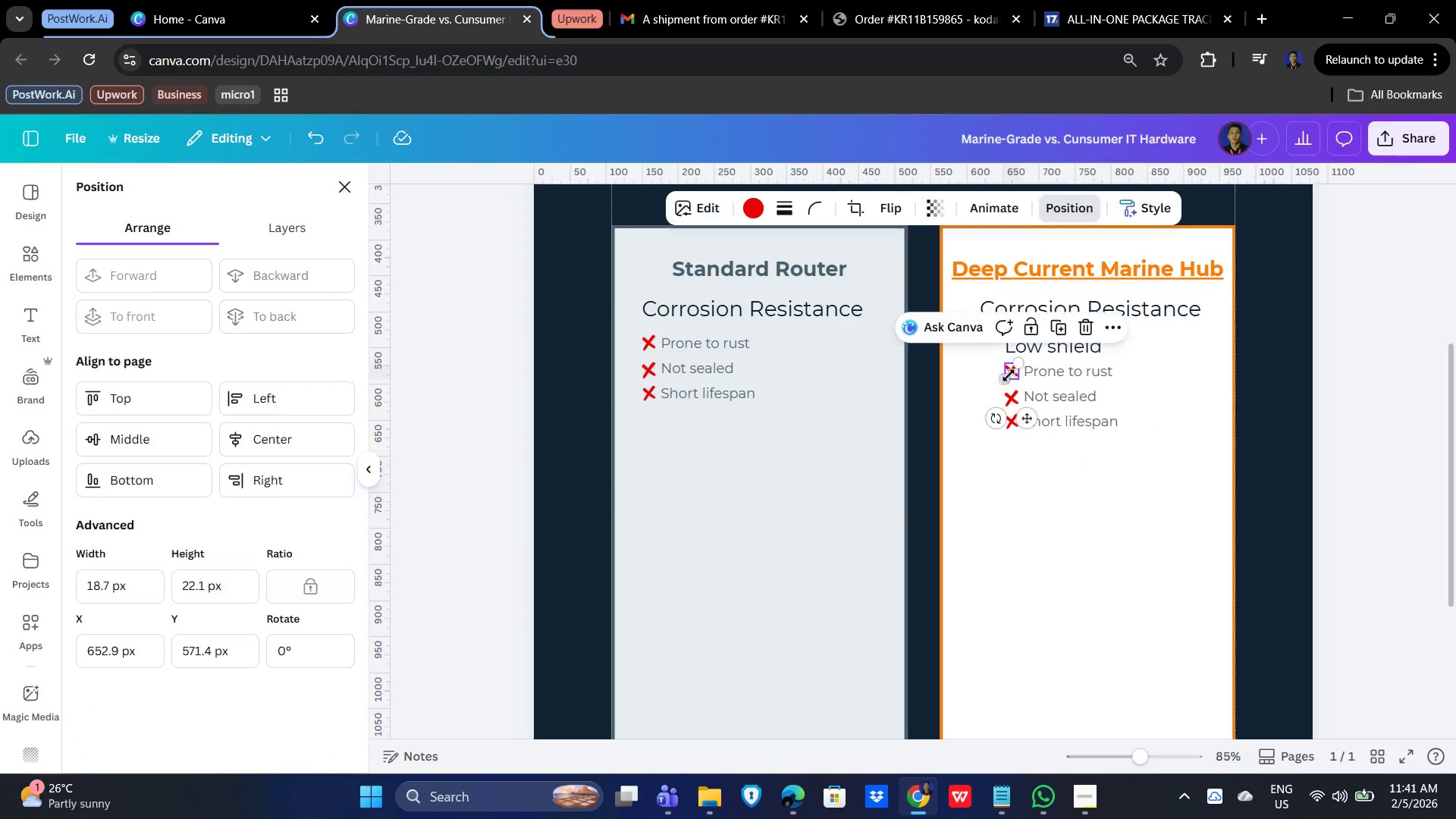 
key(Delete)
 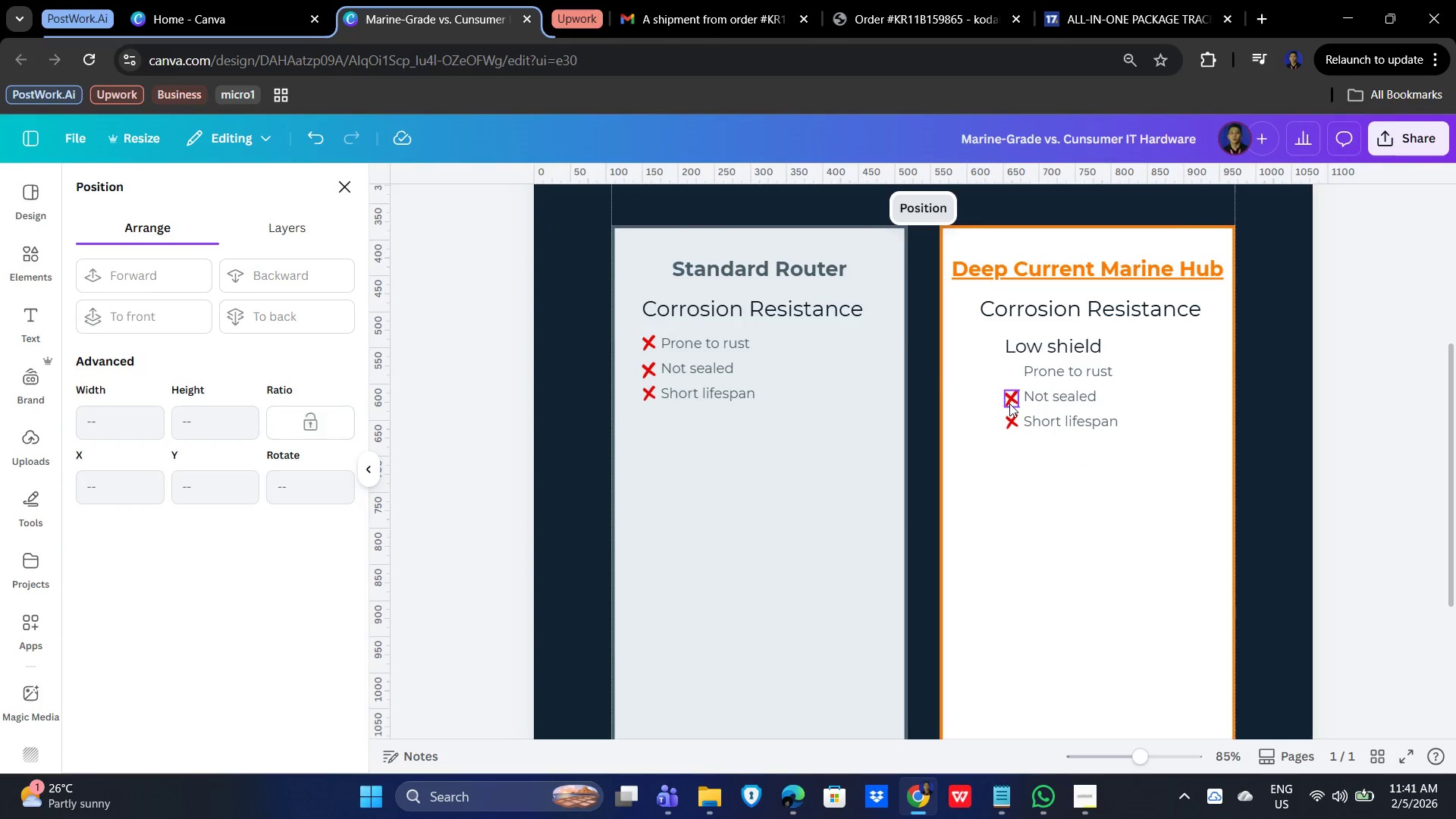 
double_click([1009, 403])
 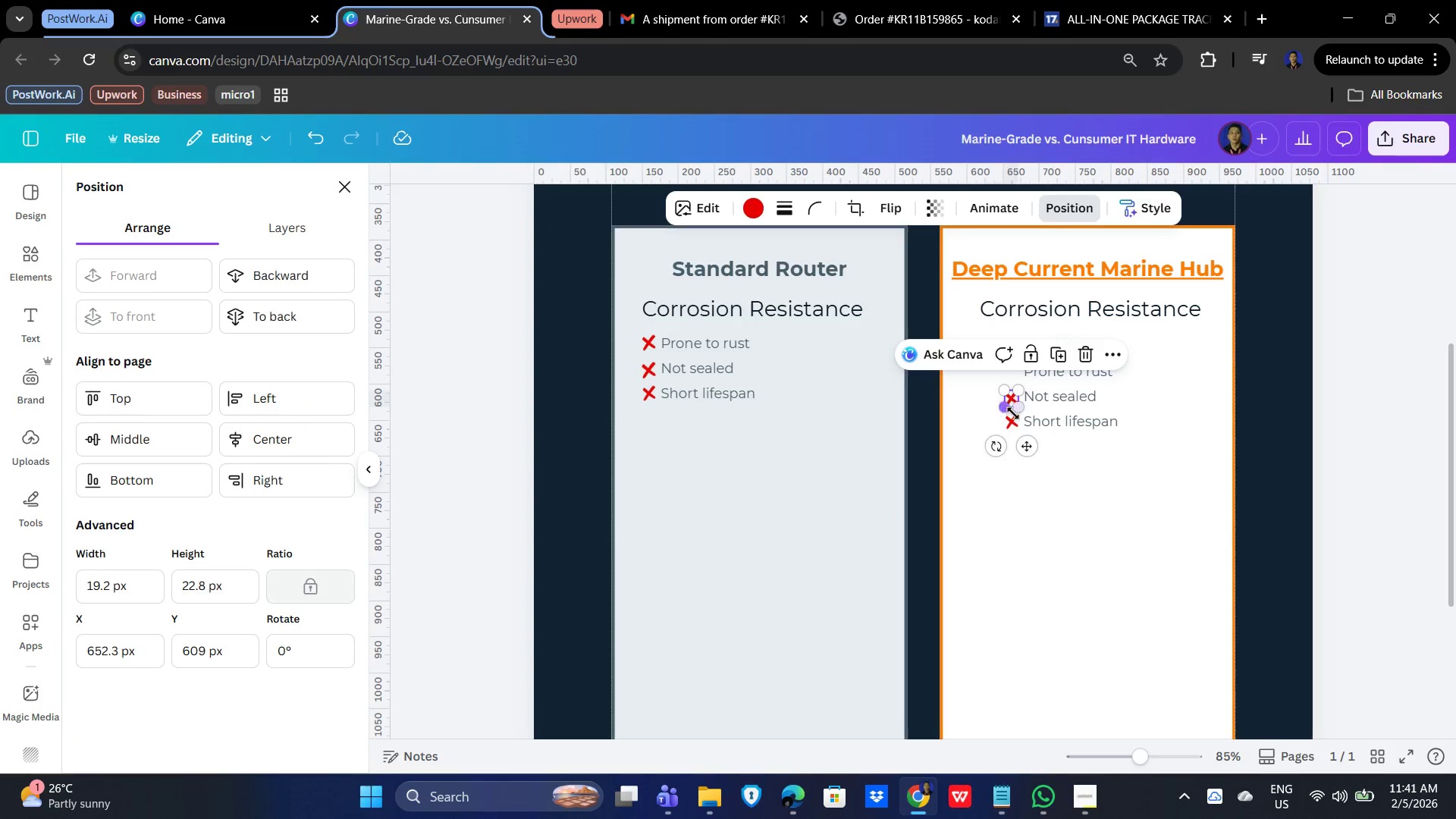 
key(Delete)
 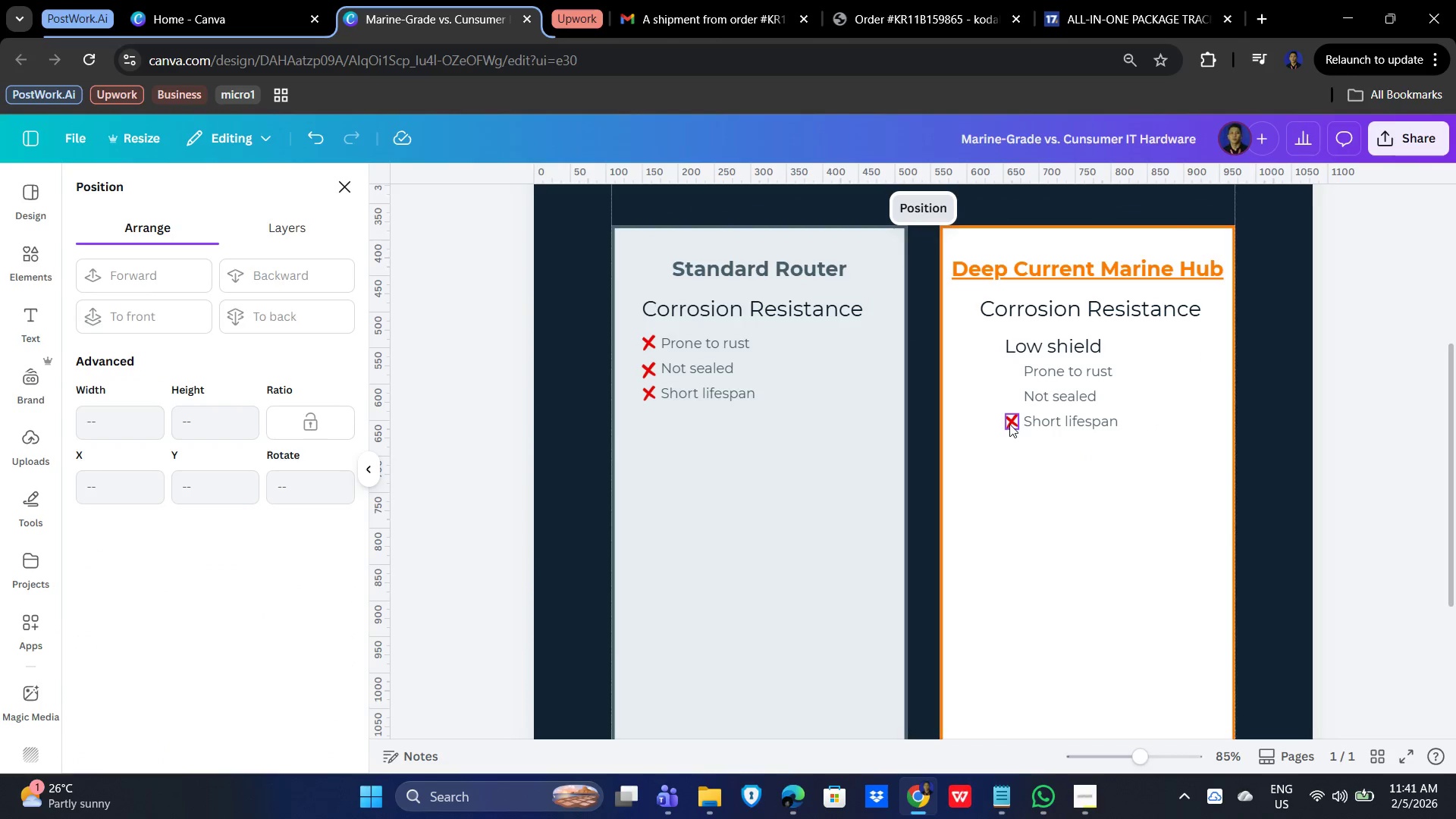 
left_click([1008, 421])
 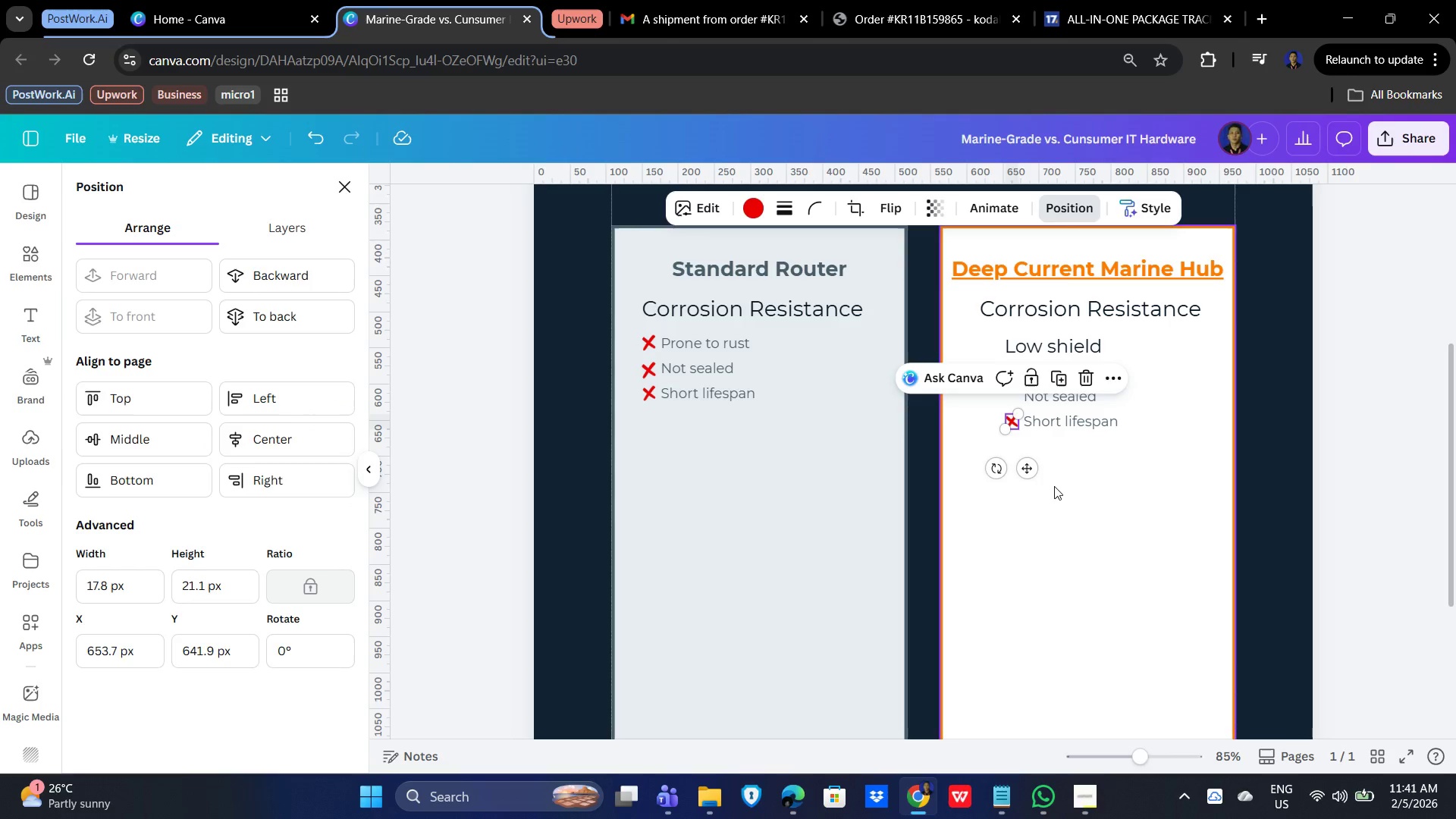 
key(Delete)
 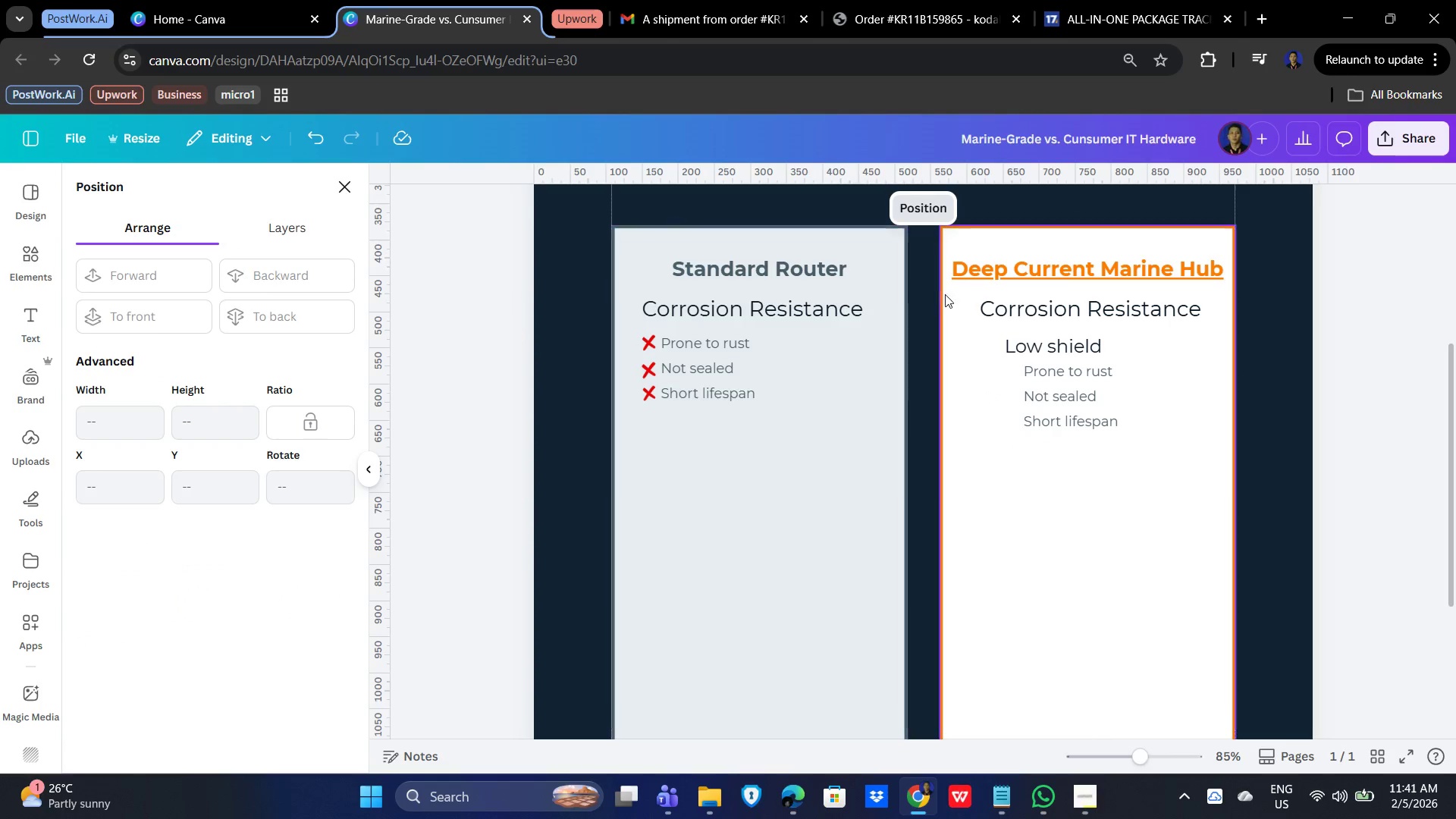 
left_click([1042, 353])
 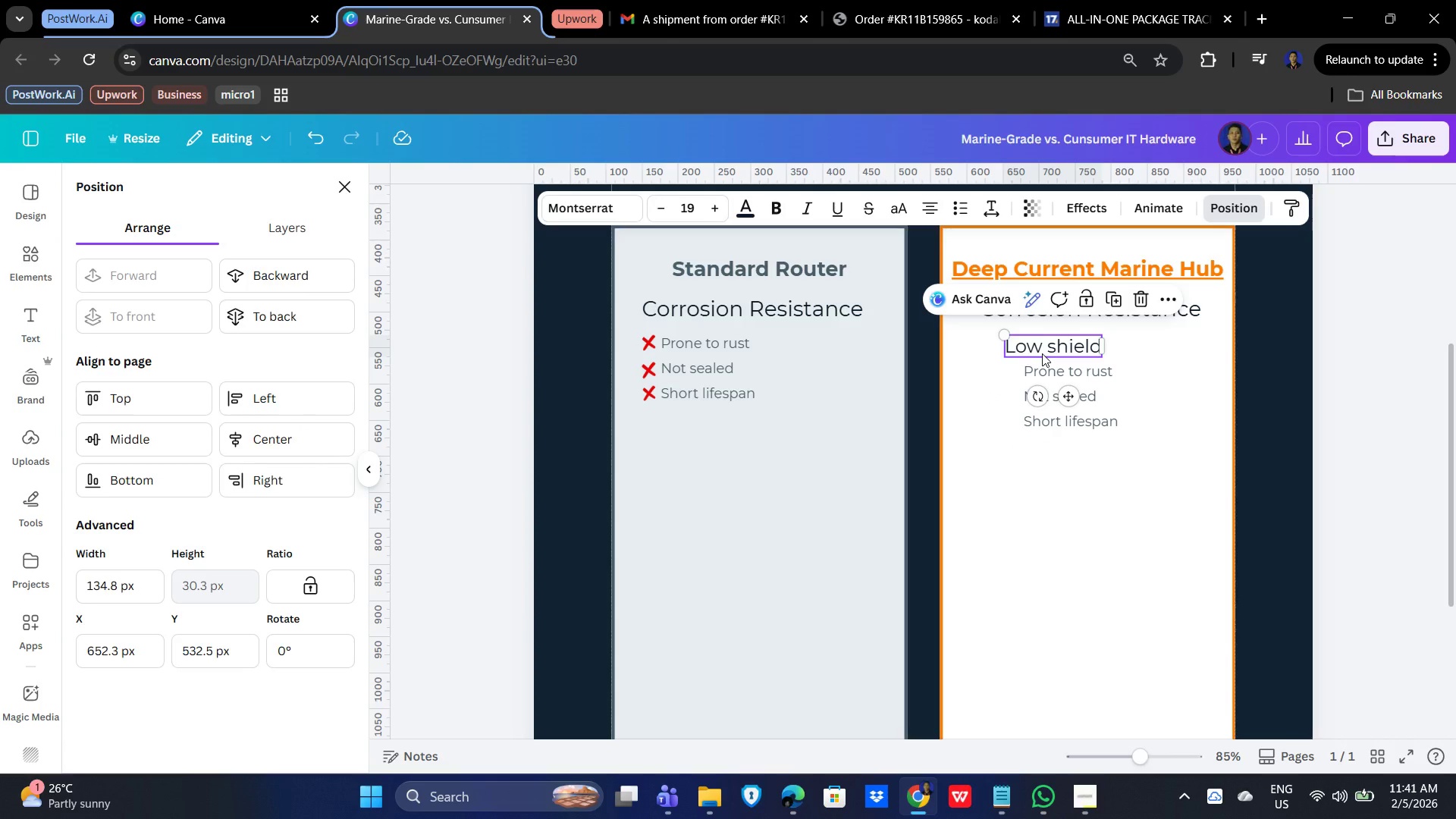 
key(Delete)
 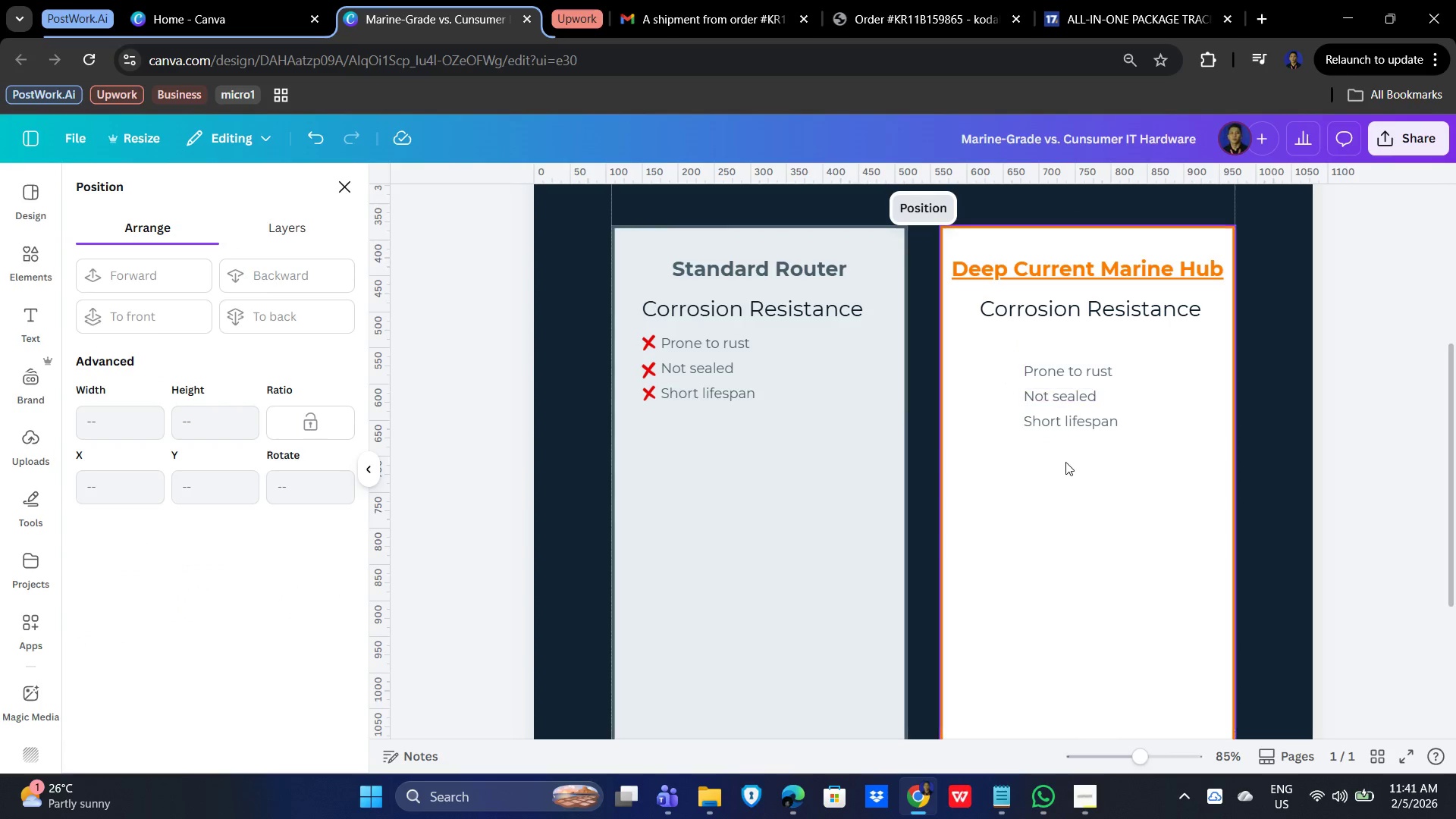 
left_click([1063, 477])
 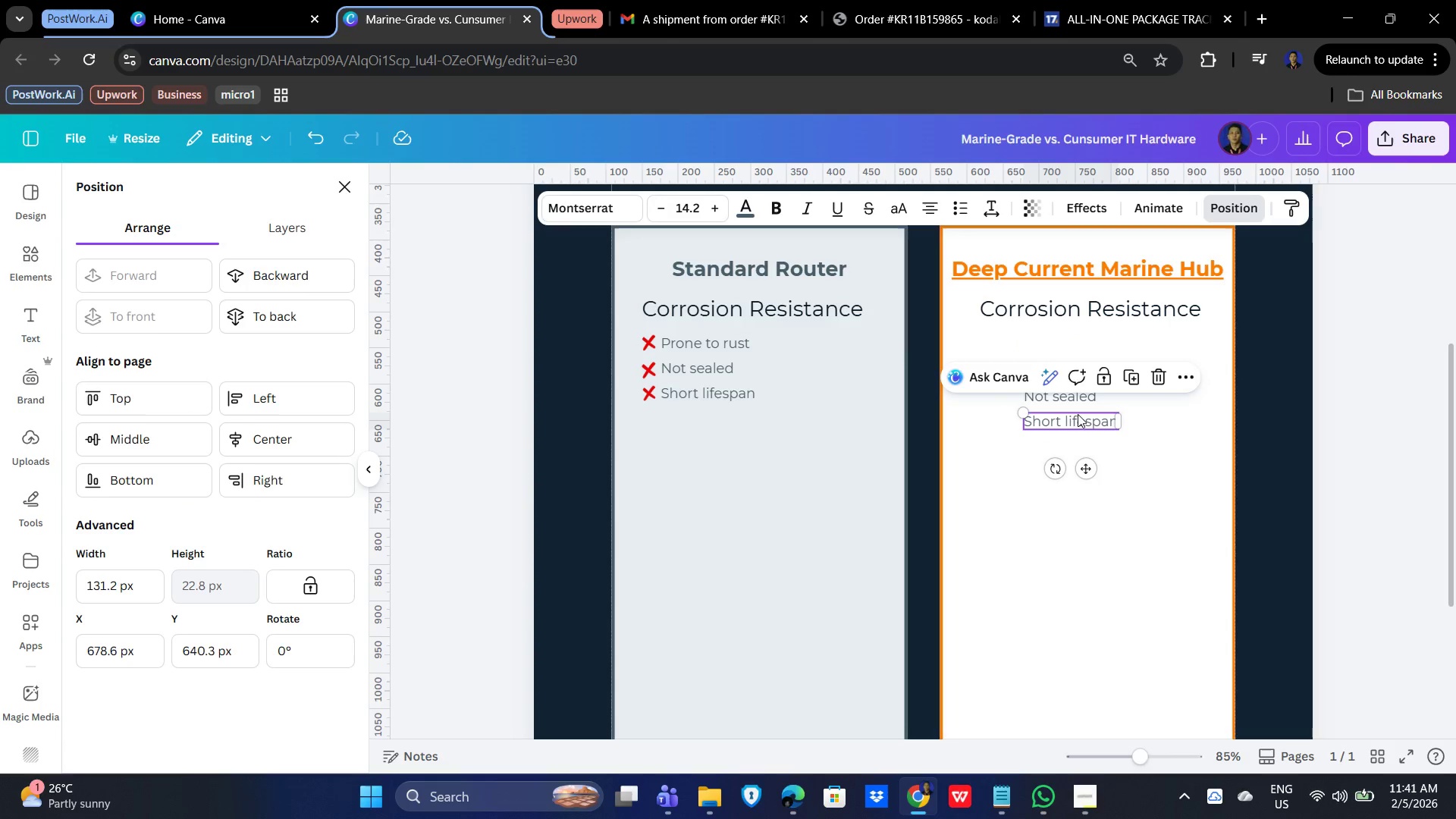 
left_click([1086, 473])
 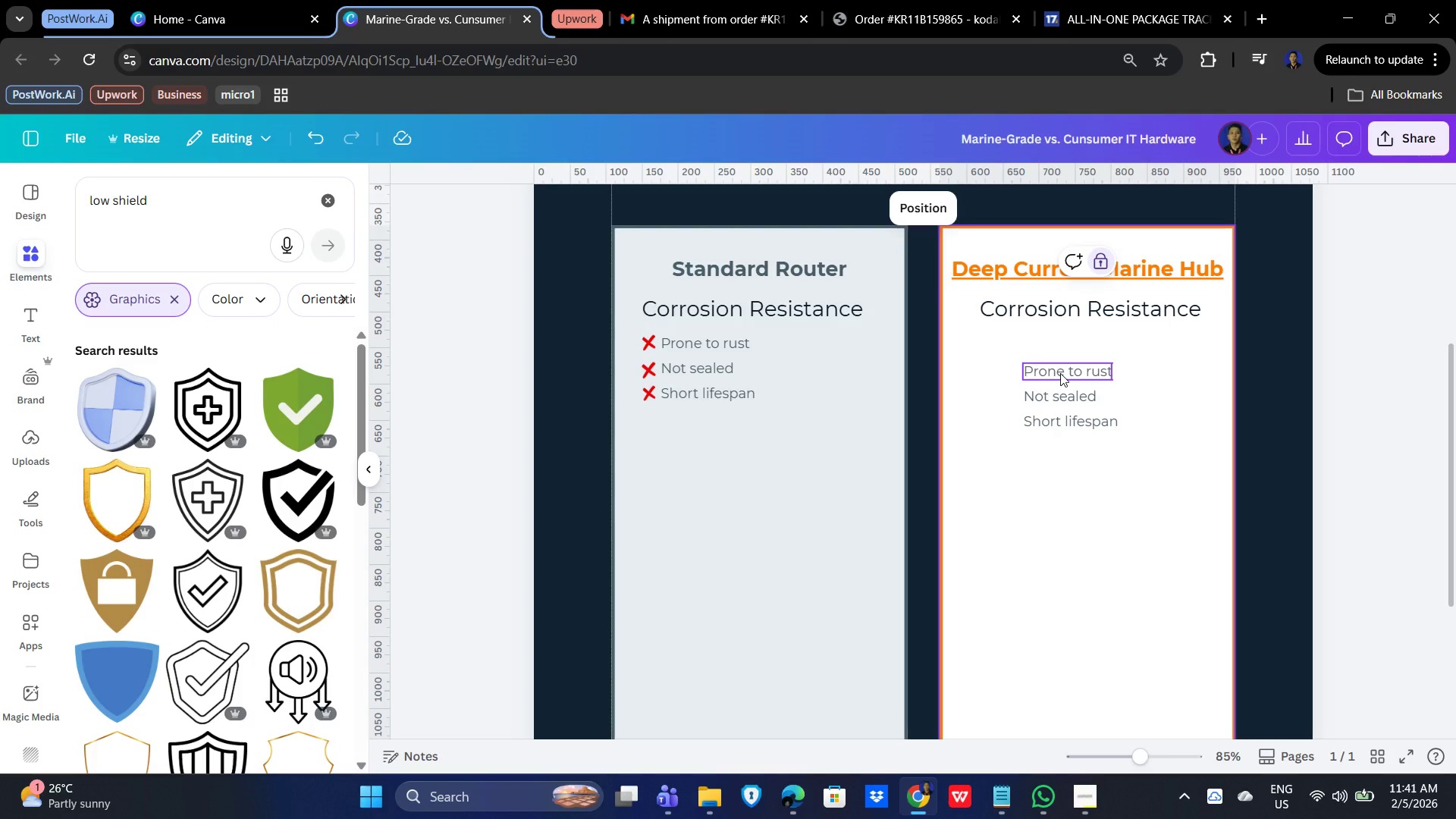 
wait(7.58)
 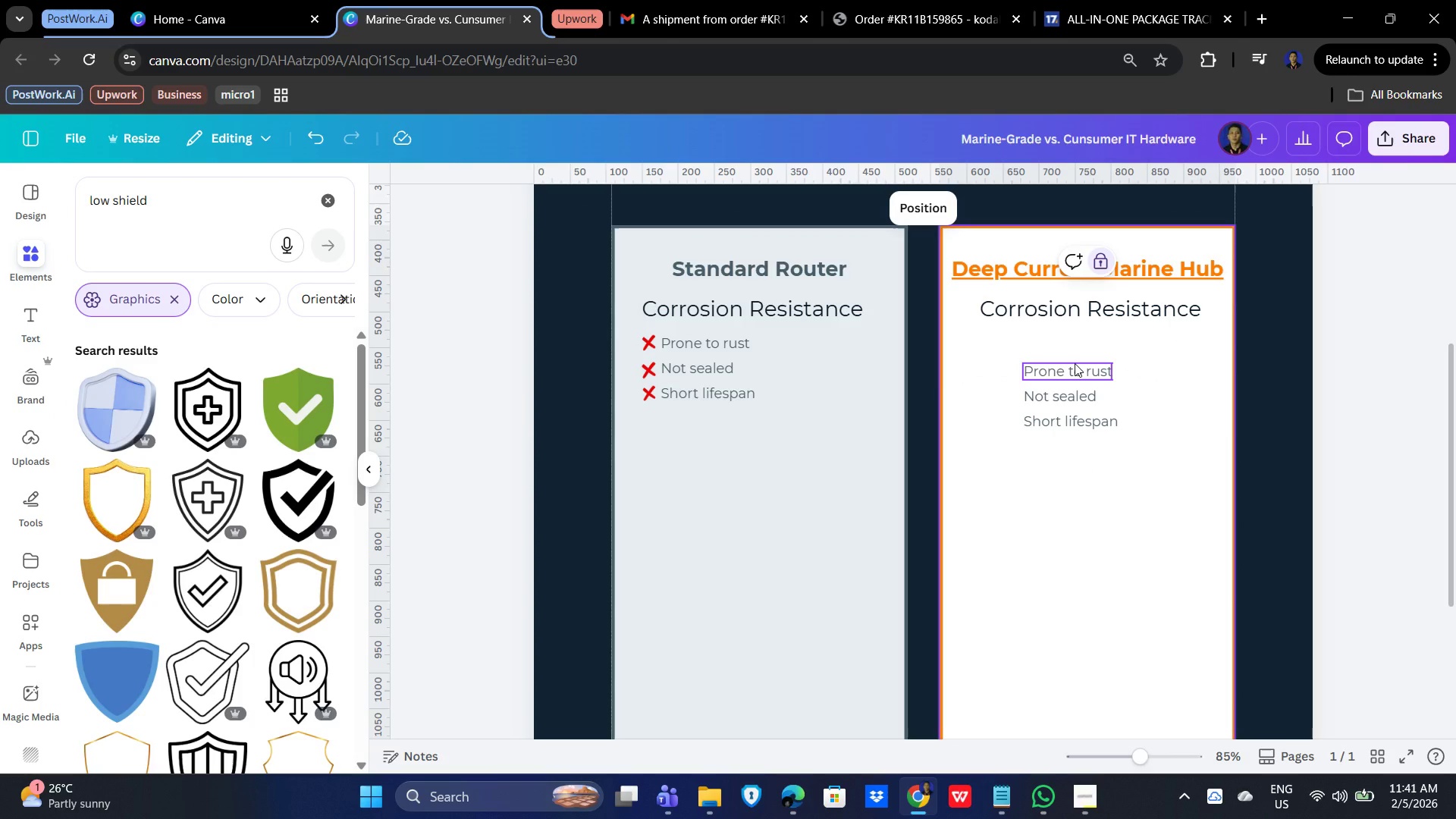 
left_click([1081, 372])
 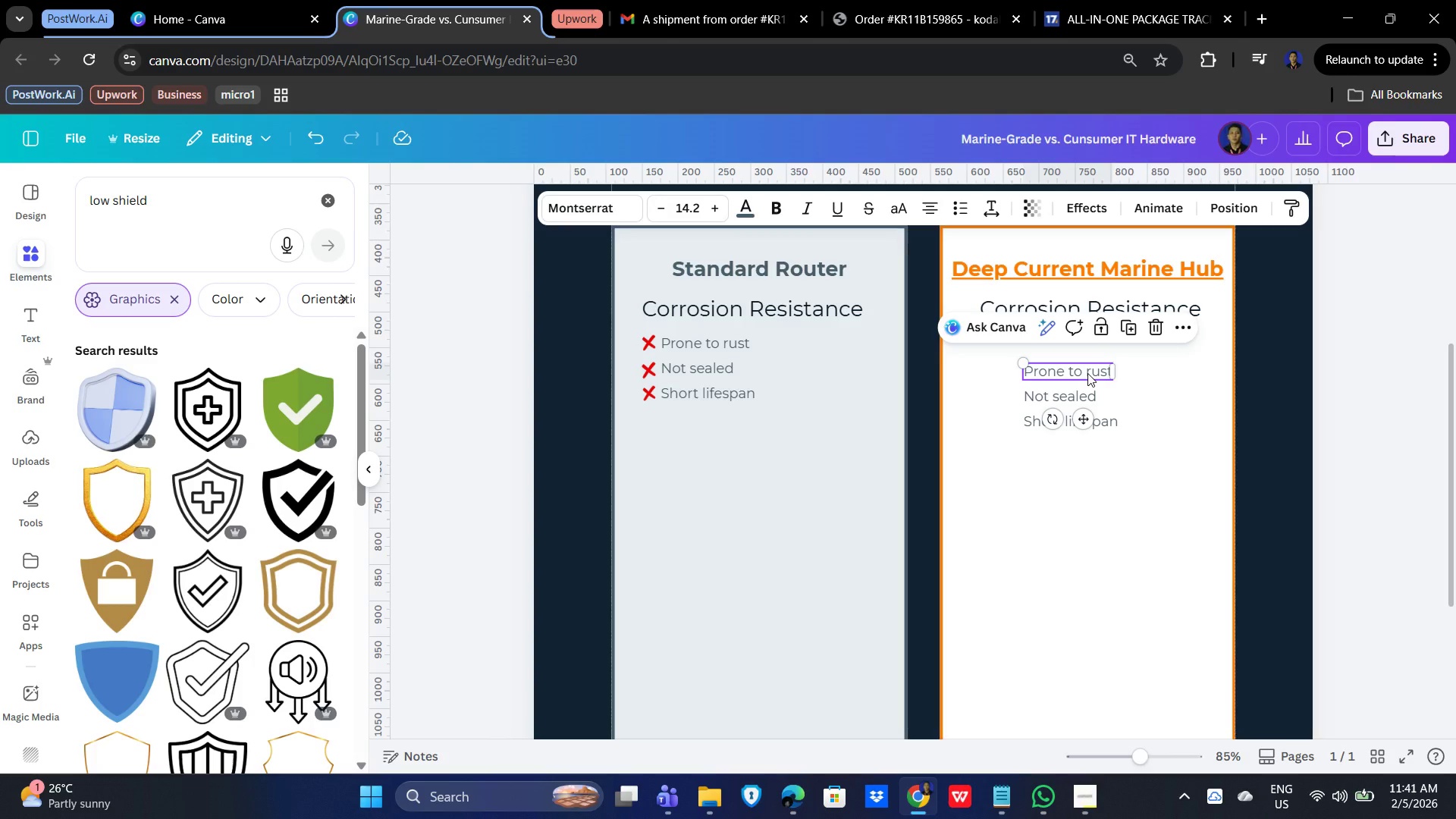 
type(Sal)
 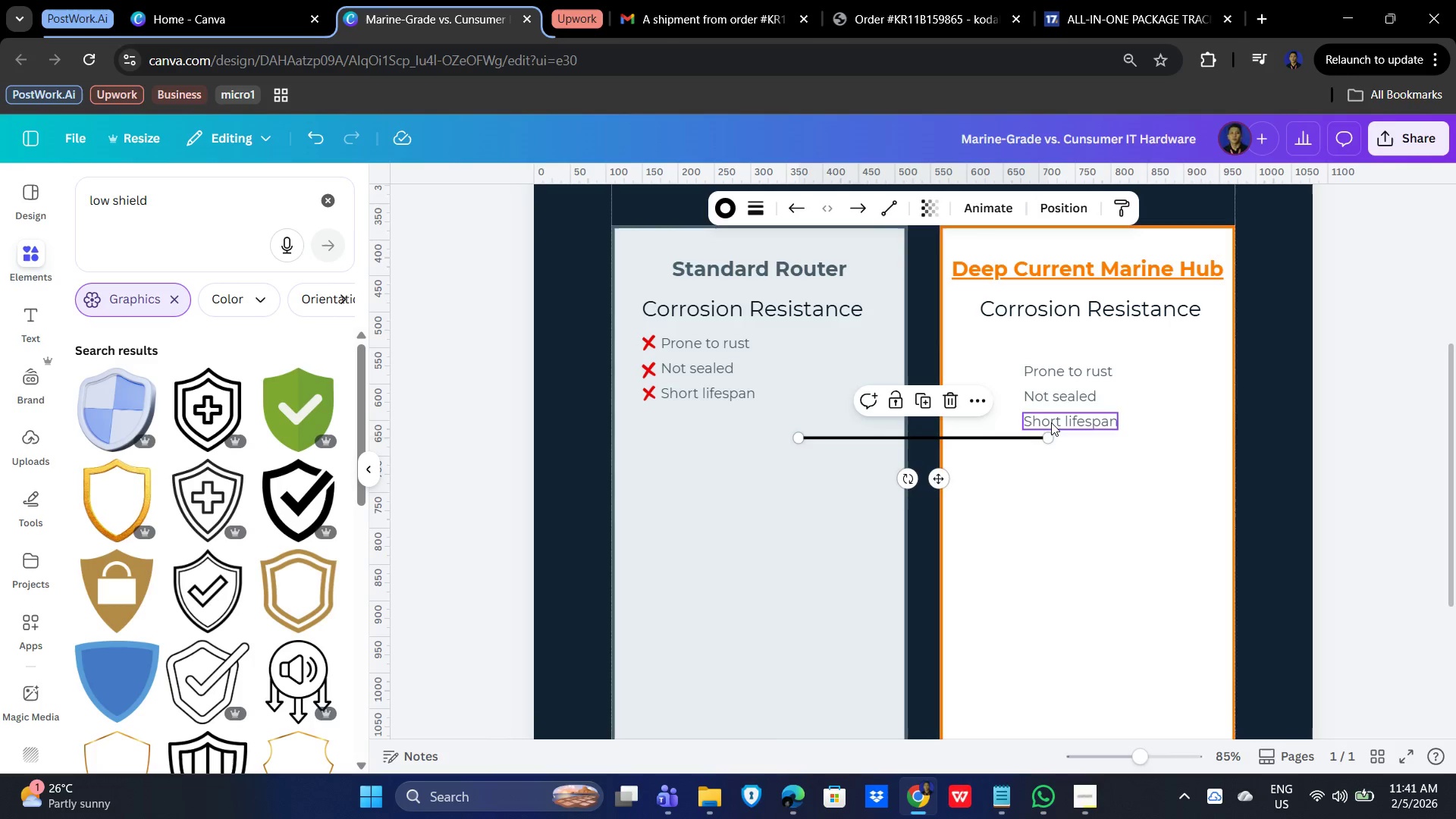 
left_click([1040, 492])
 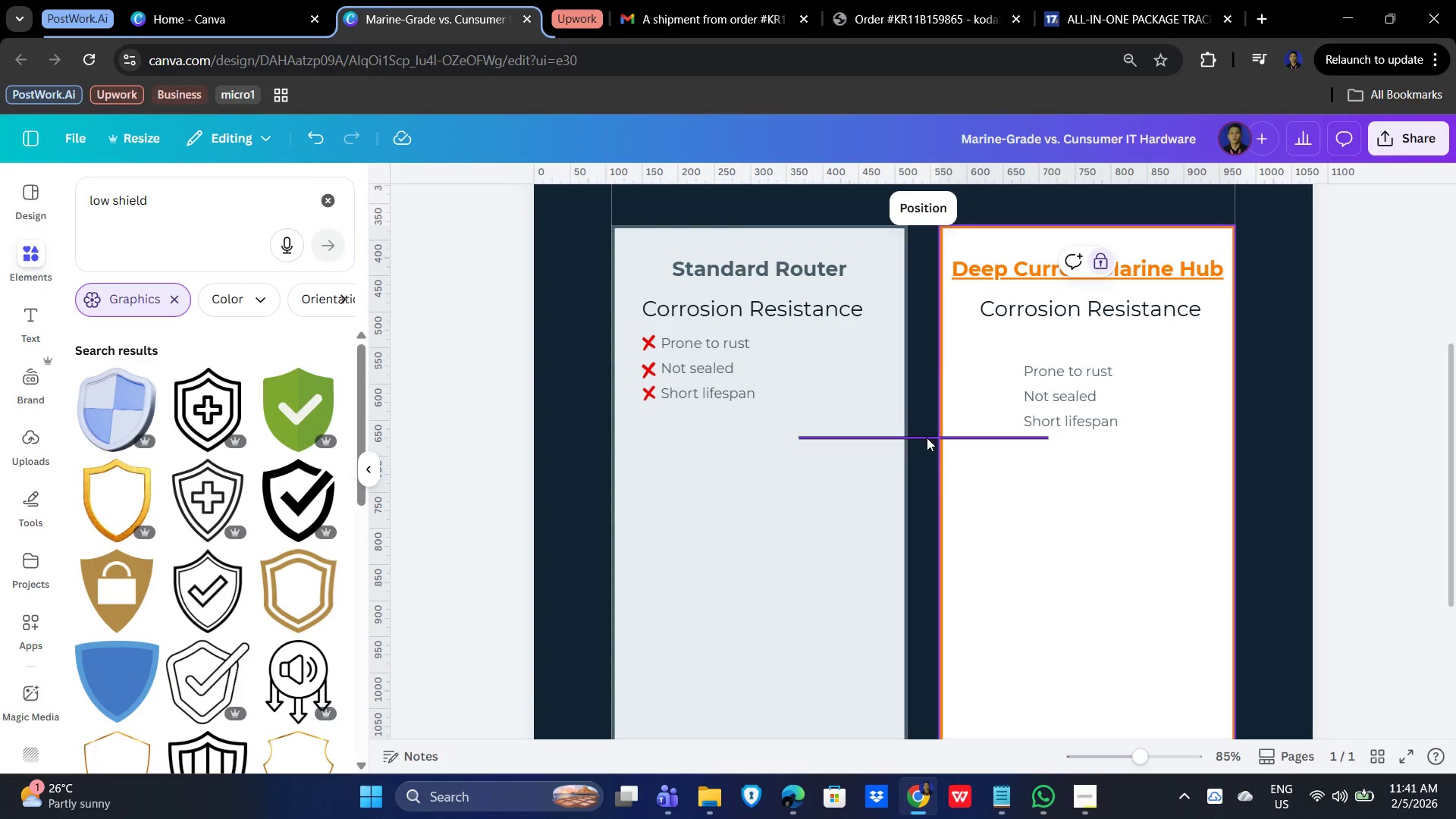 
left_click([921, 437])
 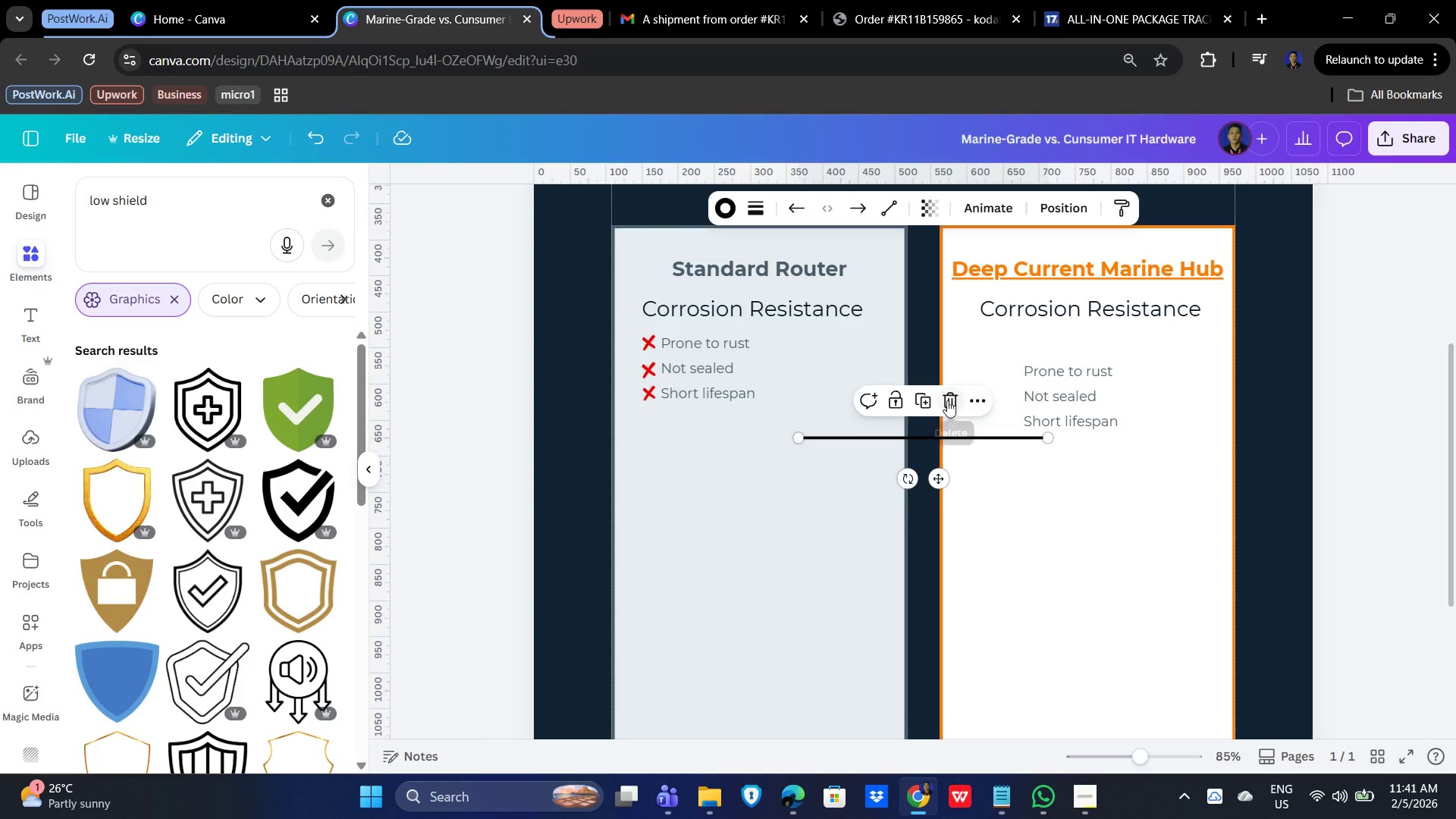 
double_click([1015, 499])
 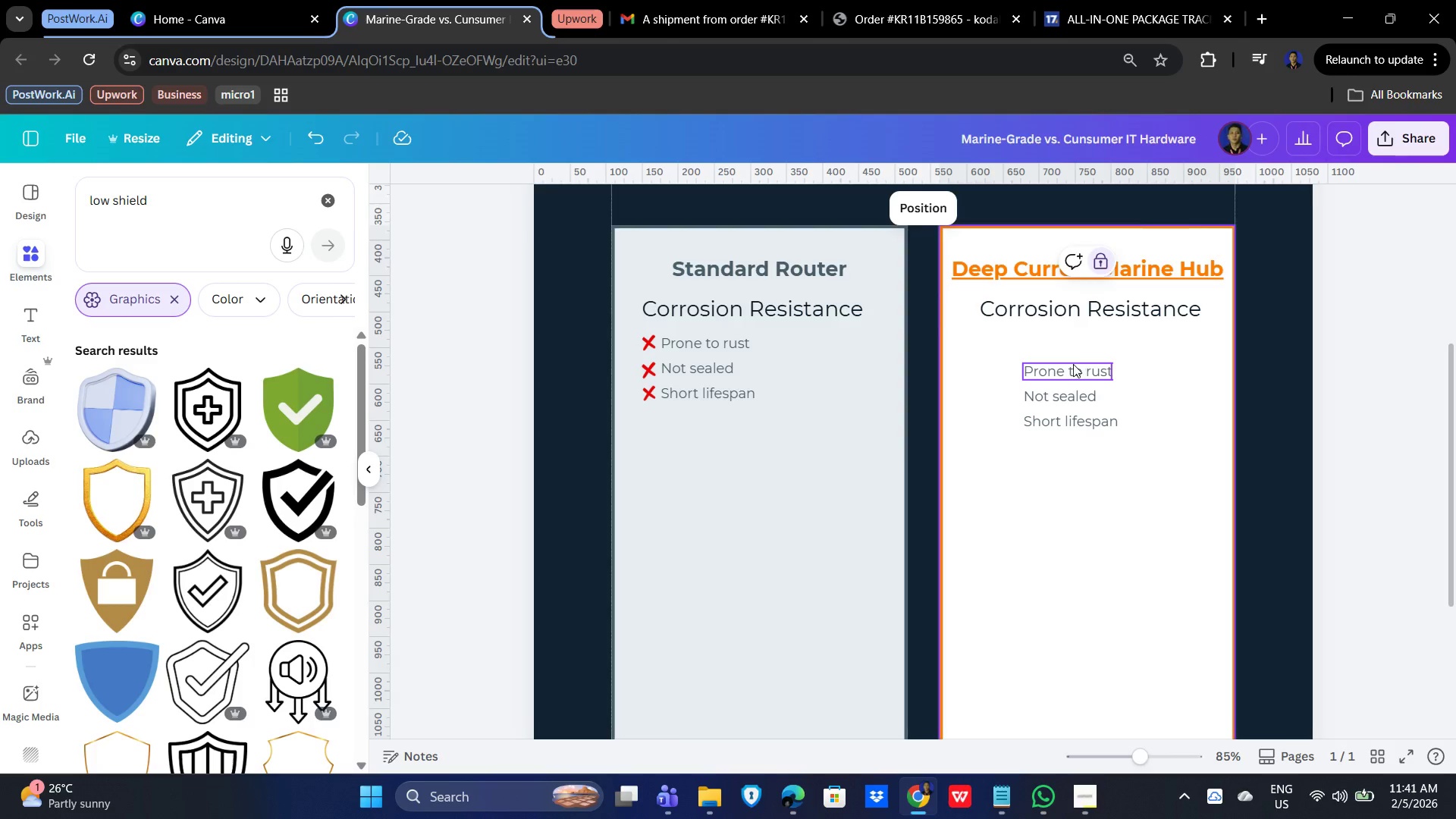 
double_click([1073, 364])
 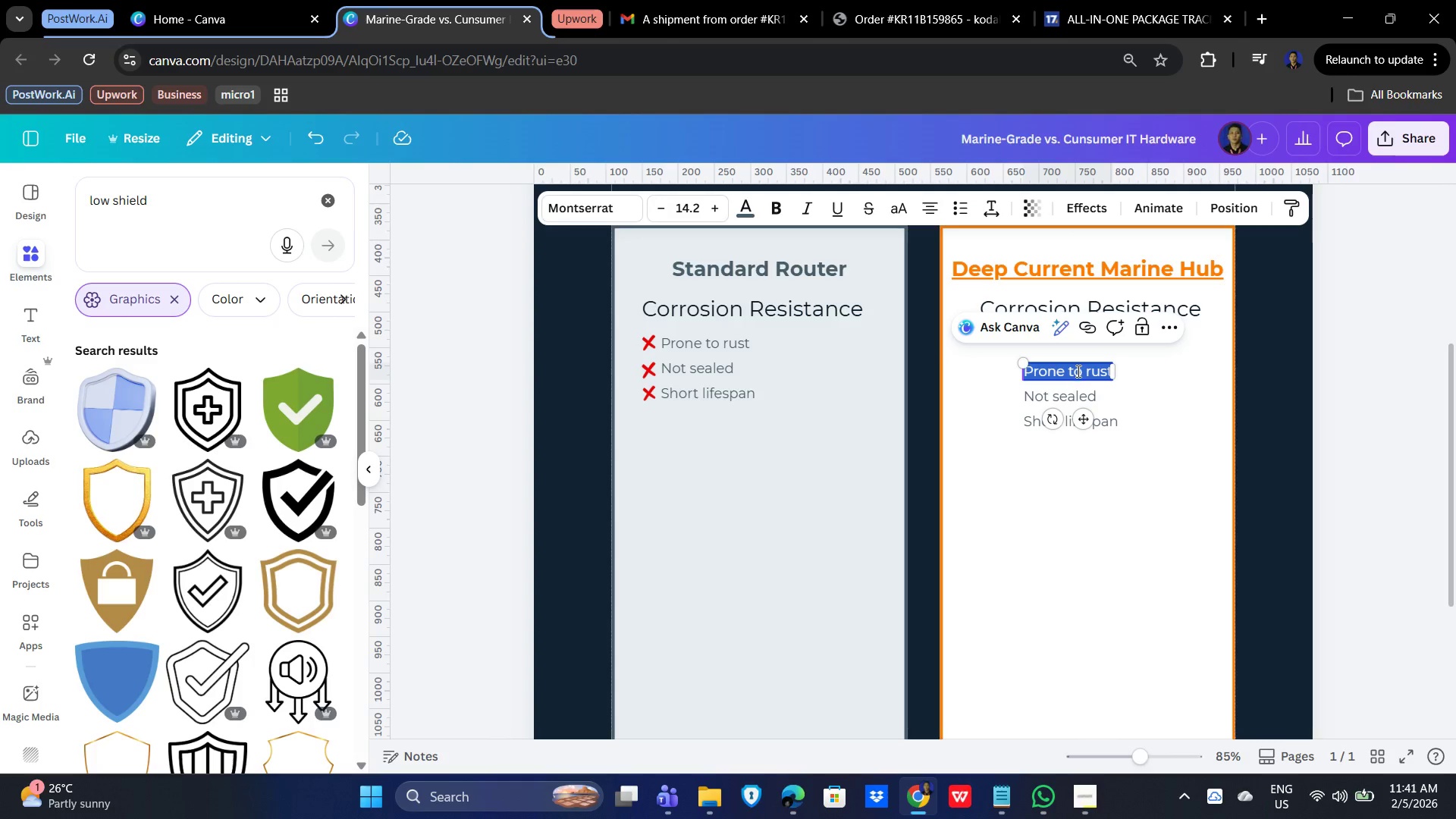 
type(Salt )
key(Backspace)
type(-proof coating)
 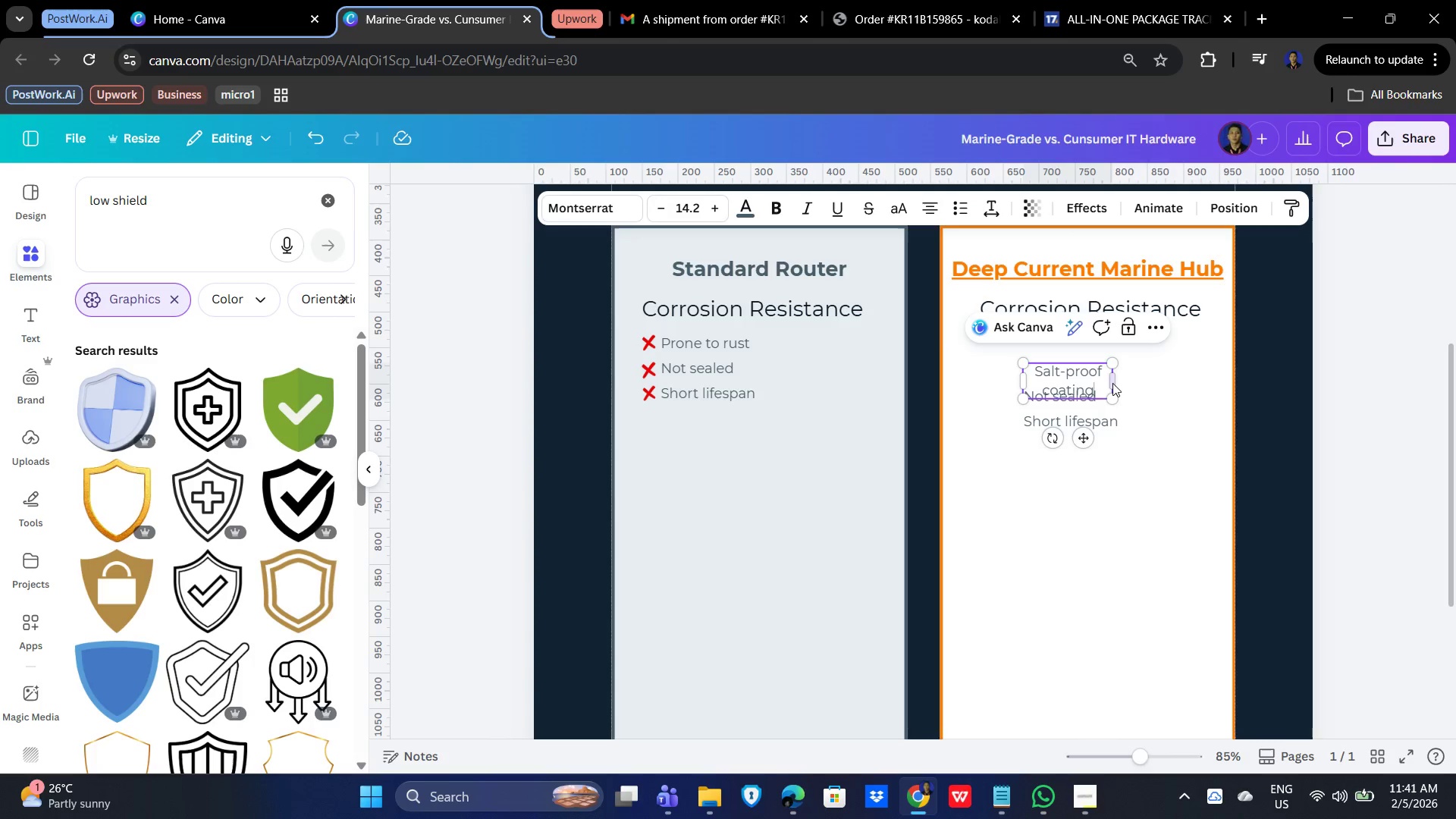 
left_click_drag(start_coordinate=[1114, 382], to_coordinate=[1158, 381])
 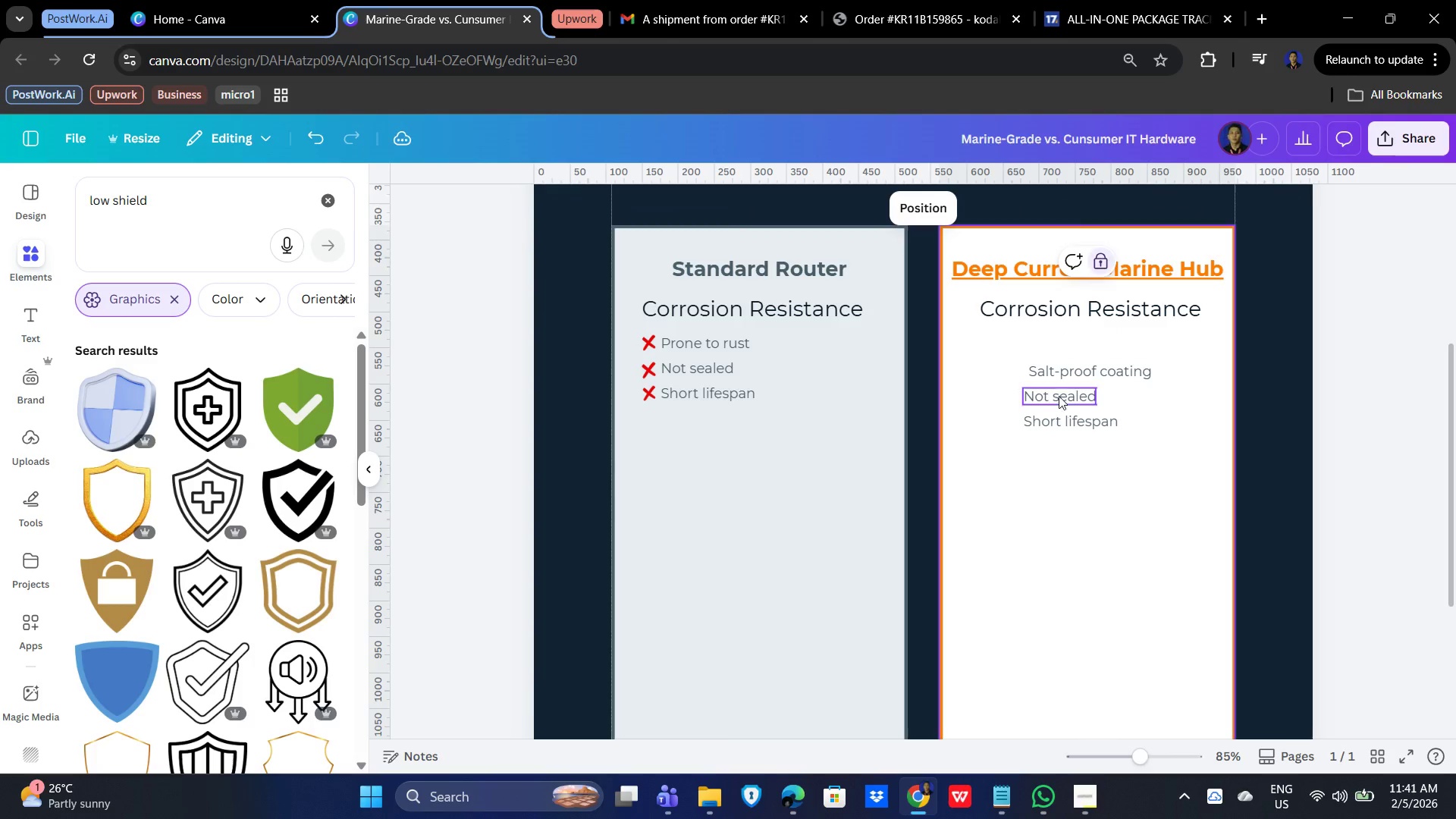 
double_click([1056, 393])
 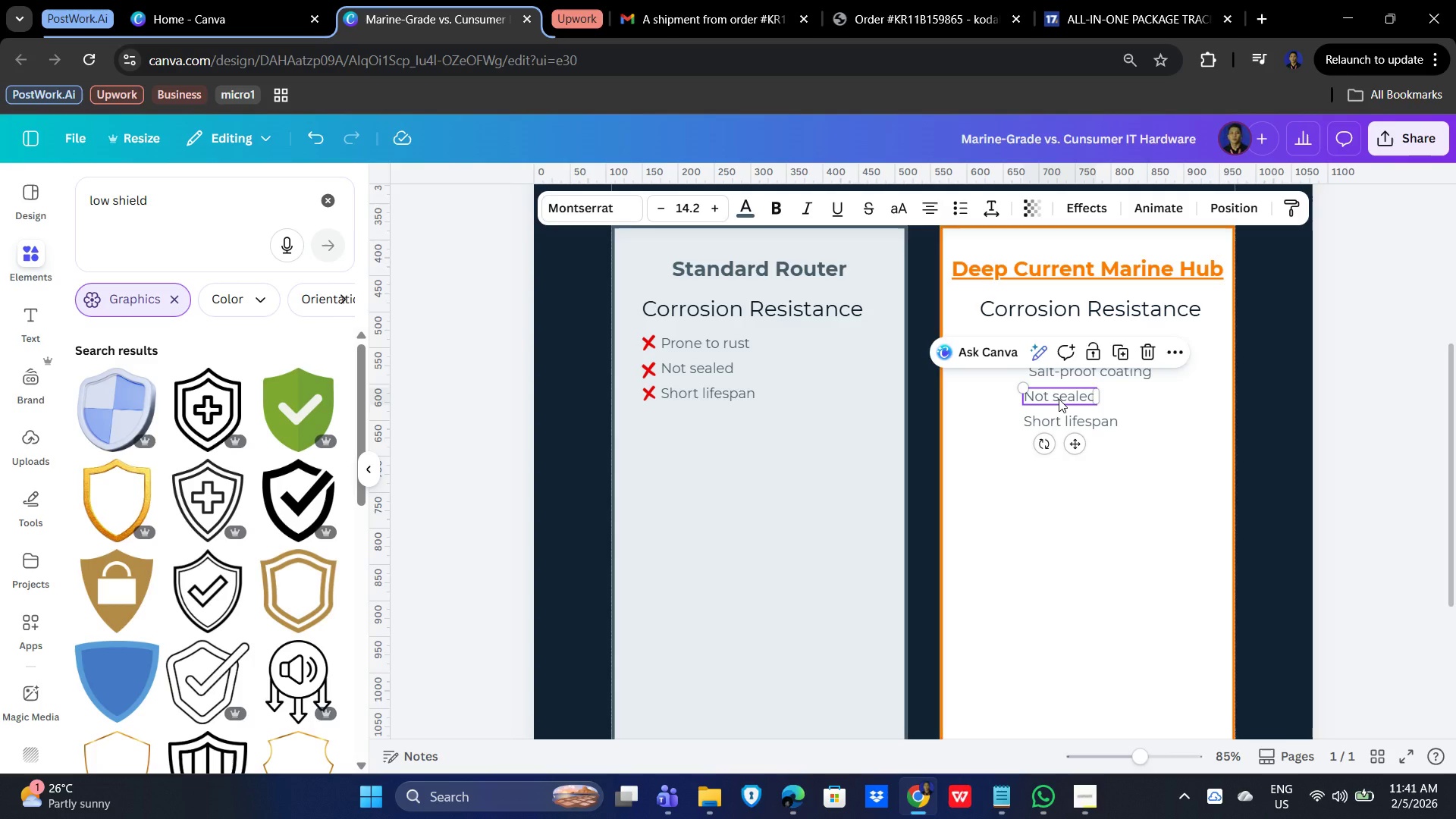 
double_click([1059, 399])
 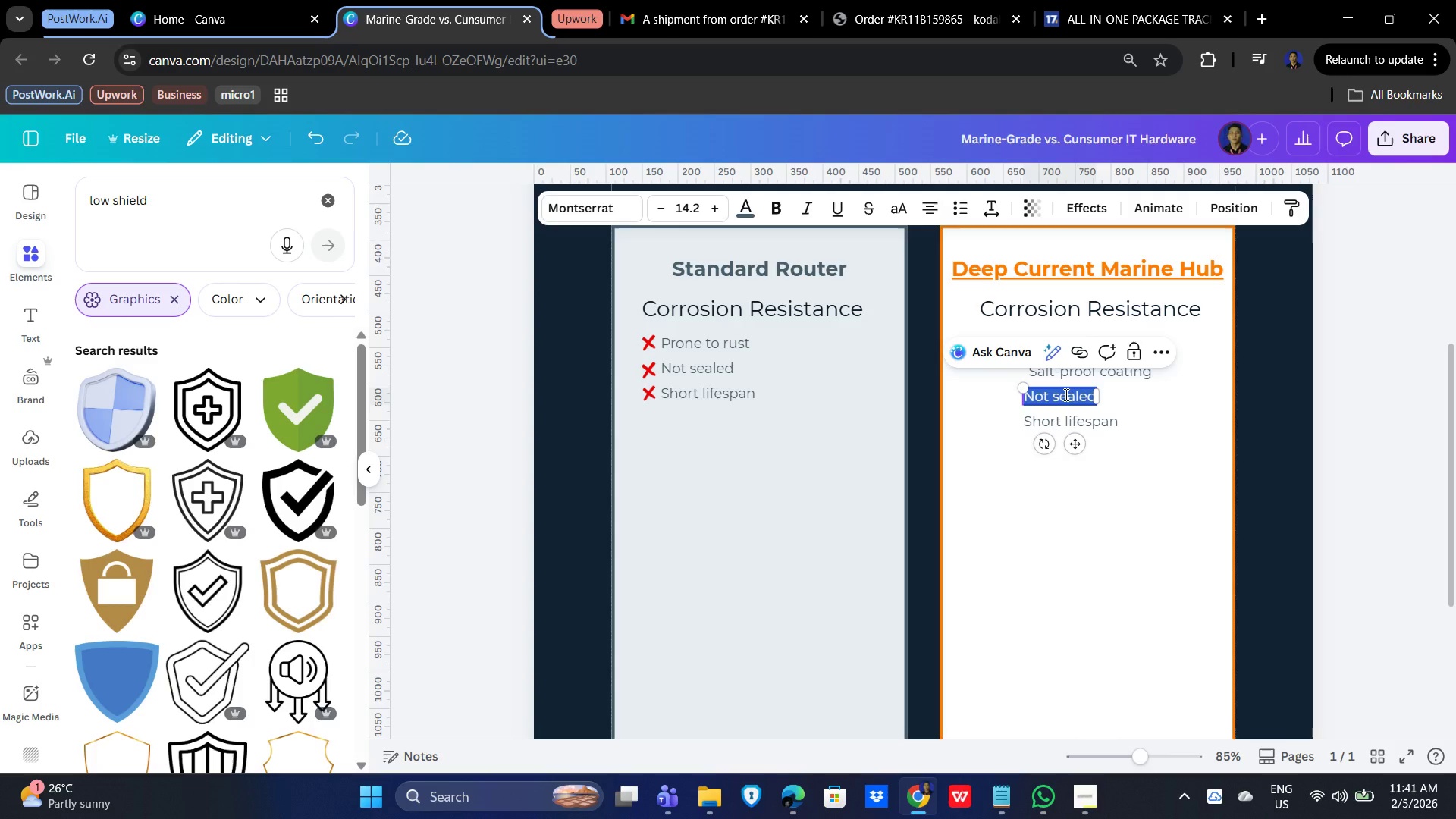 
type(Sealed casing)
 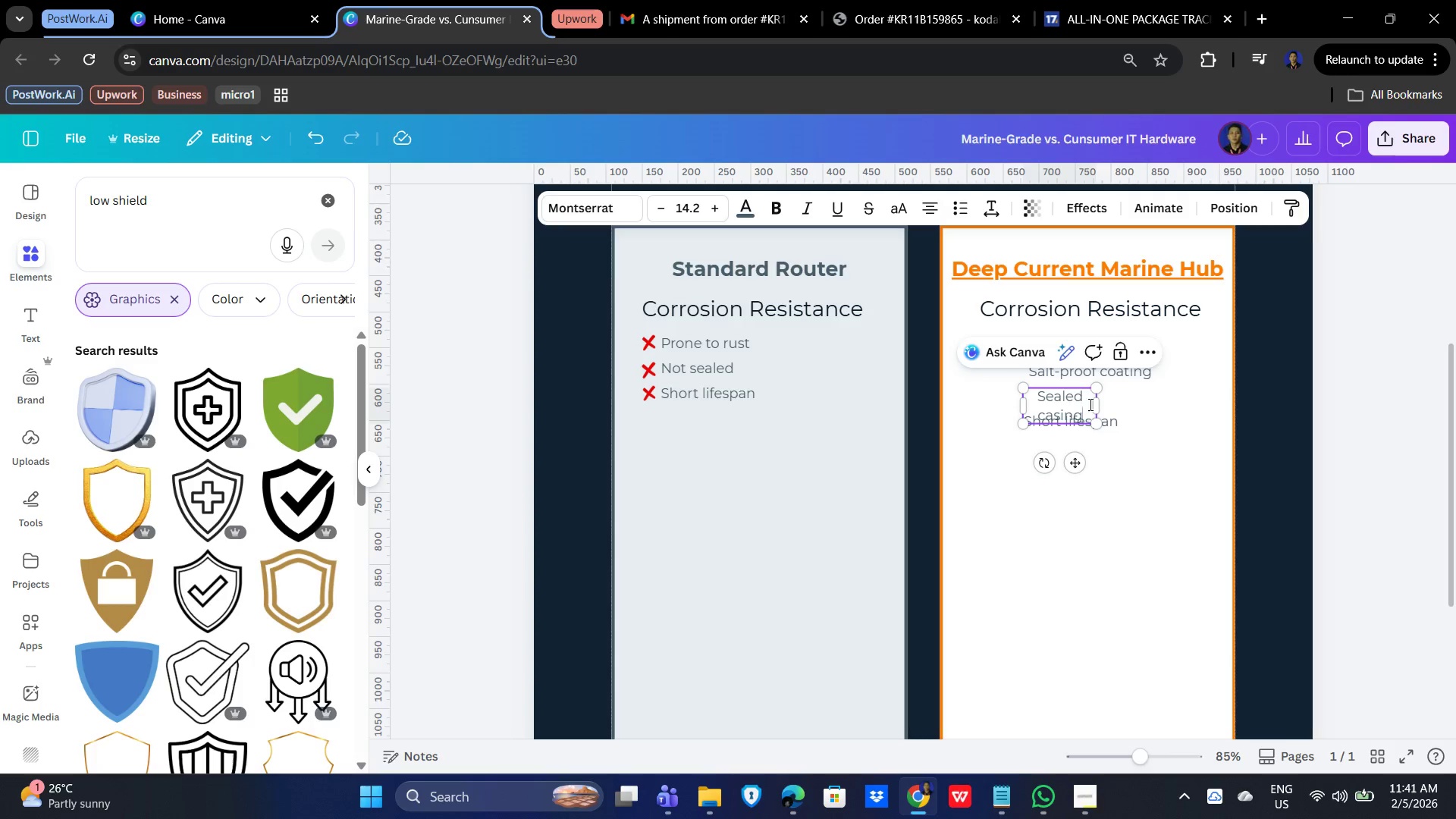 
left_click_drag(start_coordinate=[1100, 403], to_coordinate=[1166, 396])
 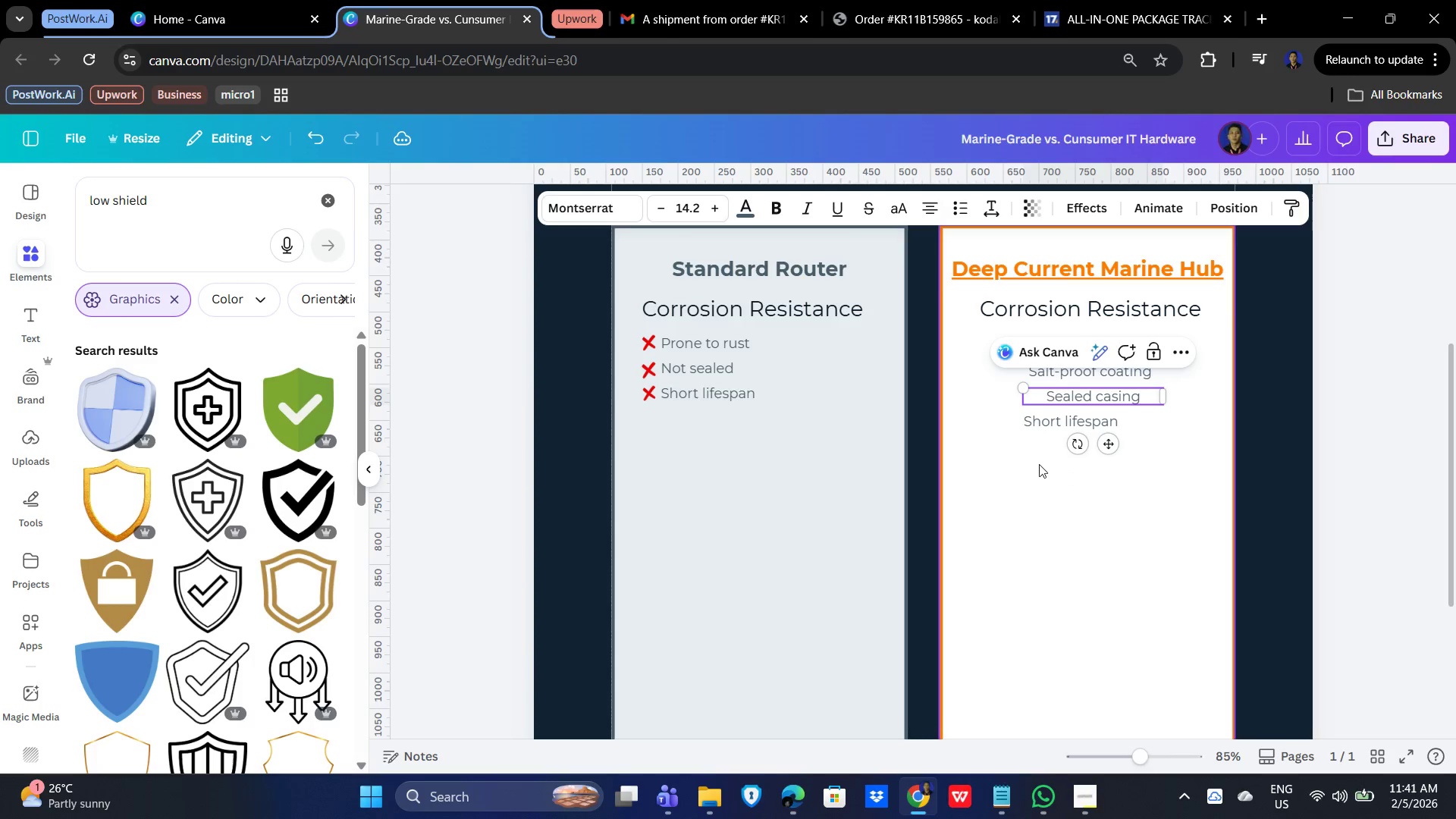 
left_click([1034, 463])
 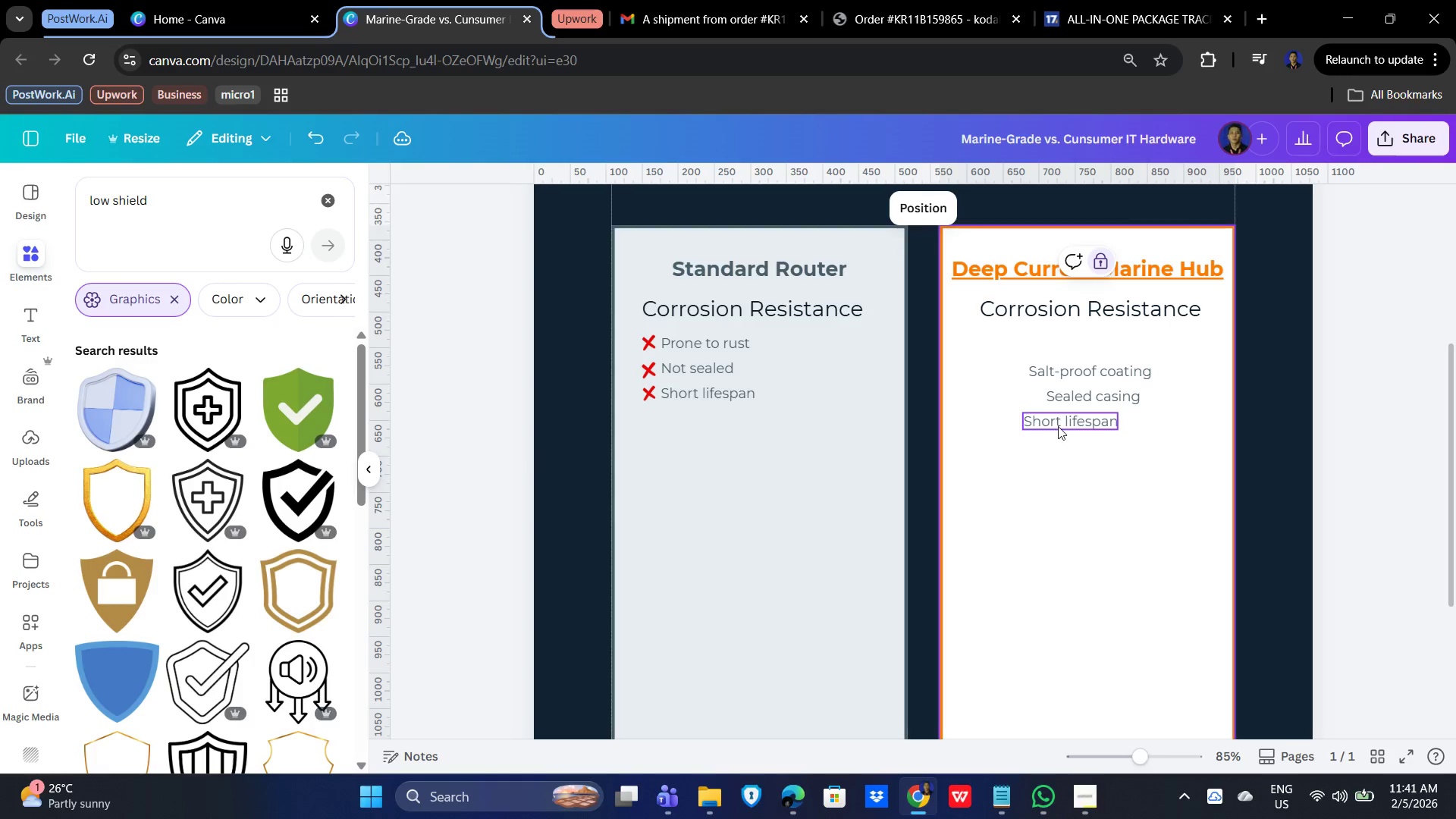 
left_click([1058, 426])
 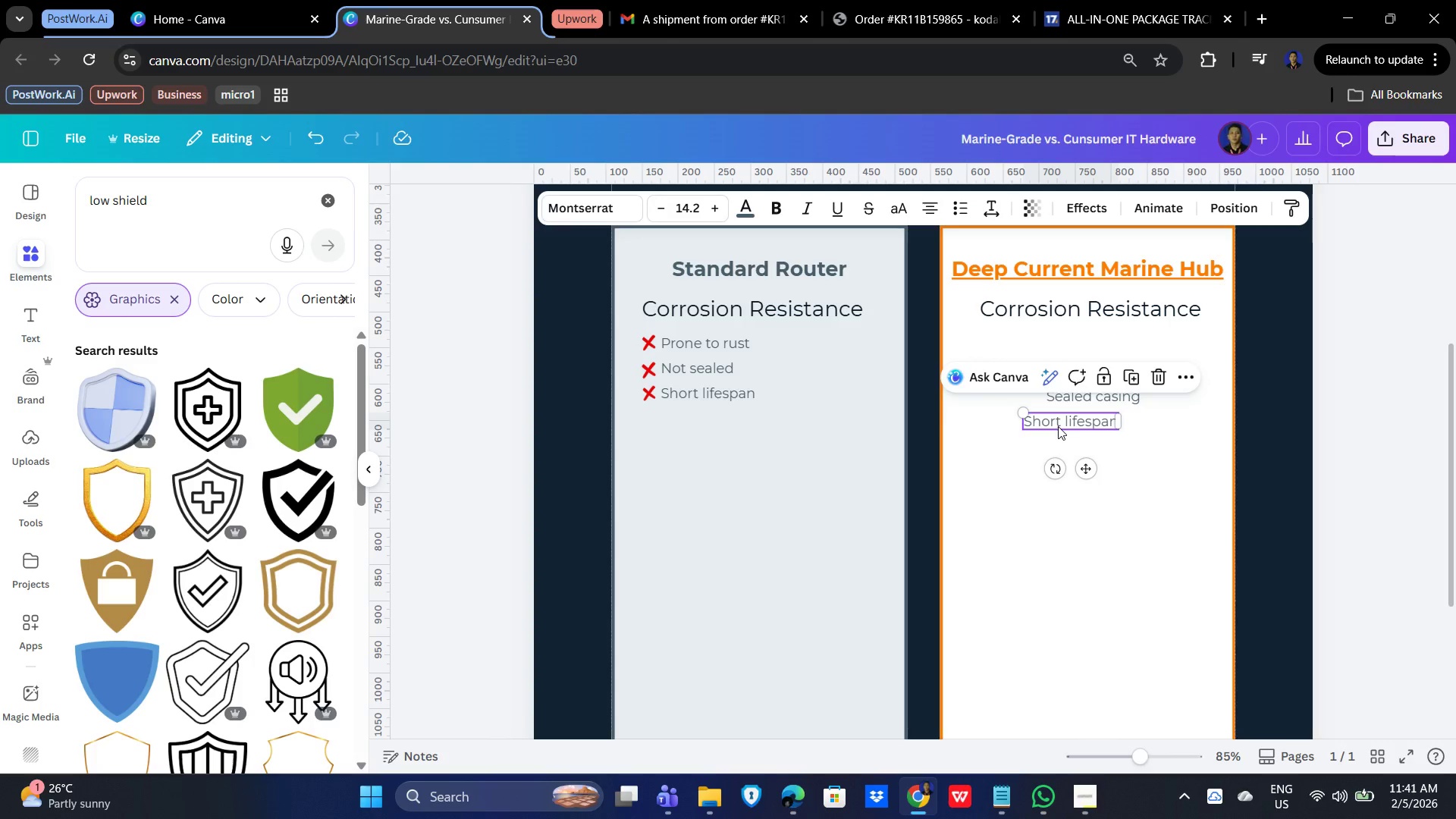 
double_click([1058, 426])
 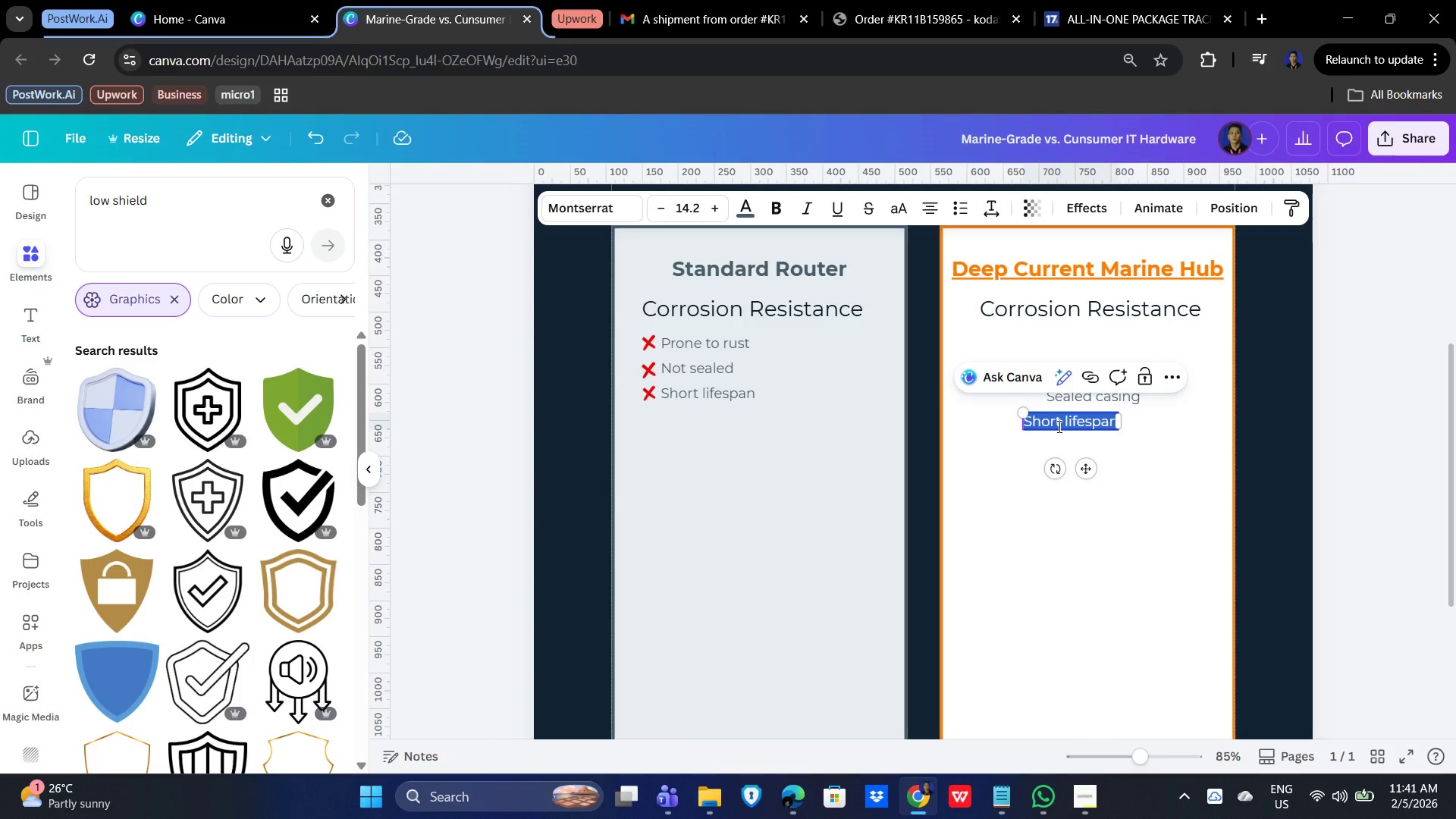 
type(Le)
key(Backspace)
type(ong-term durability)
 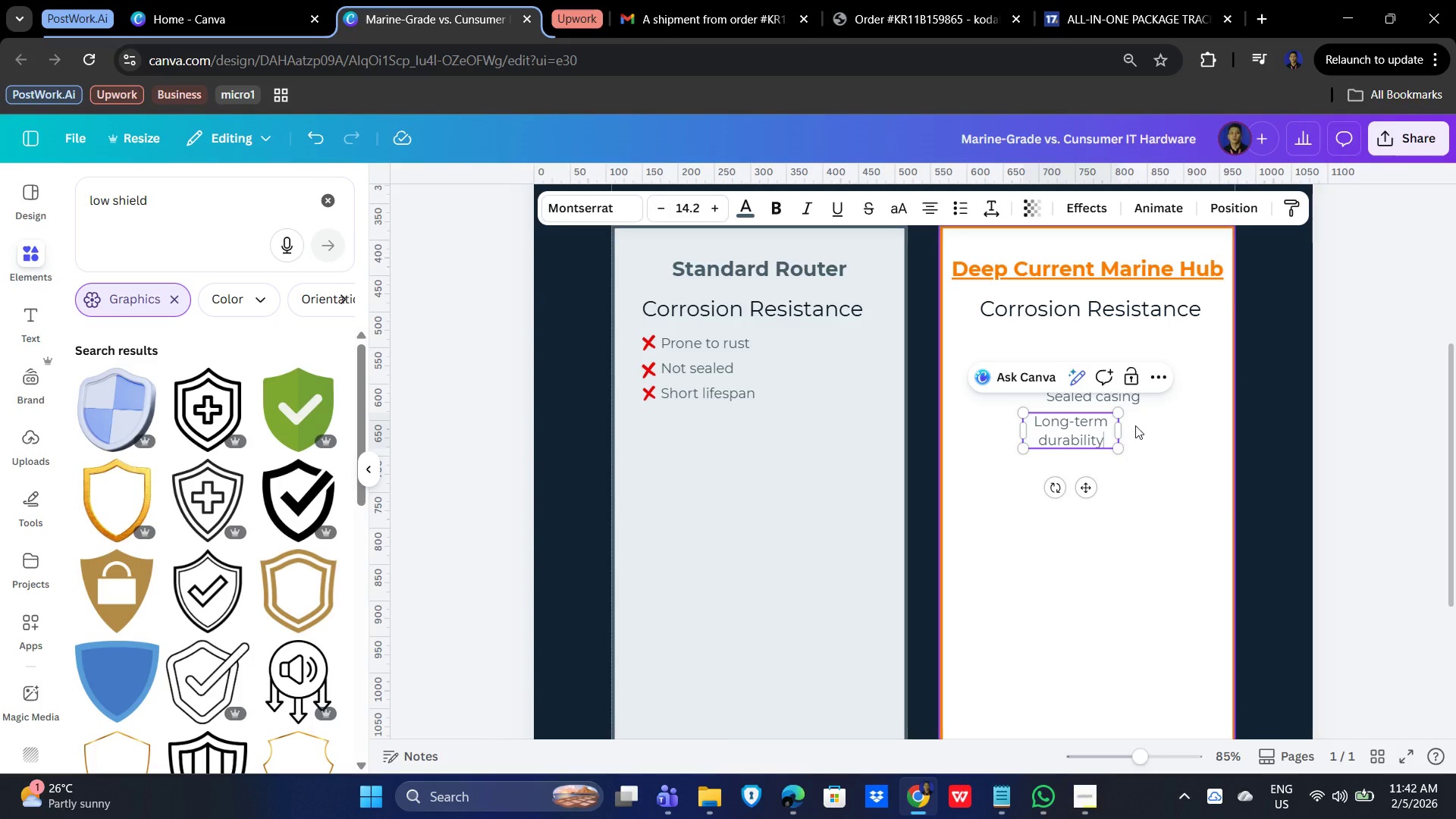 
left_click([1112, 426])
 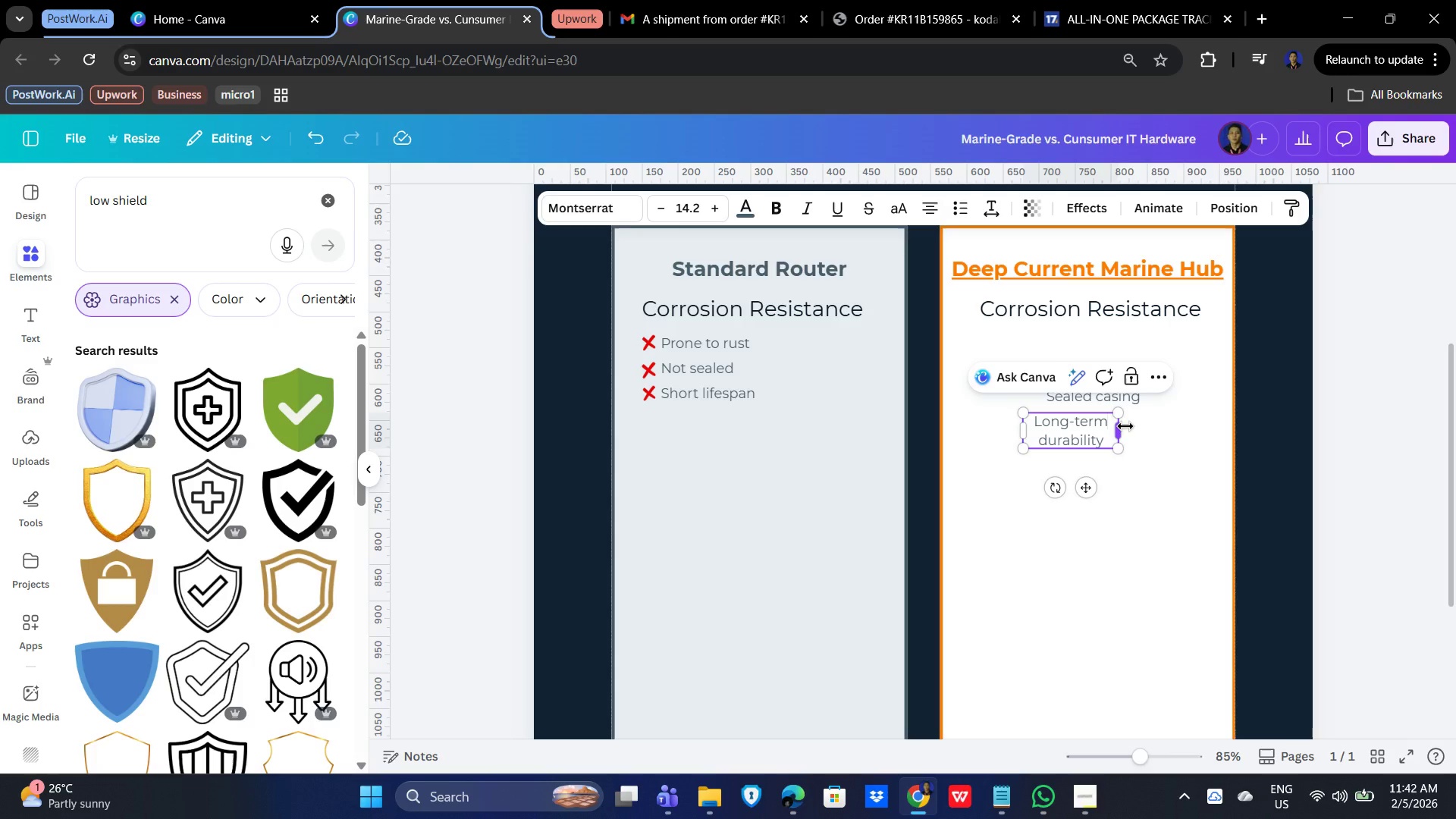 
left_click_drag(start_coordinate=[1125, 426], to_coordinate=[1190, 423])
 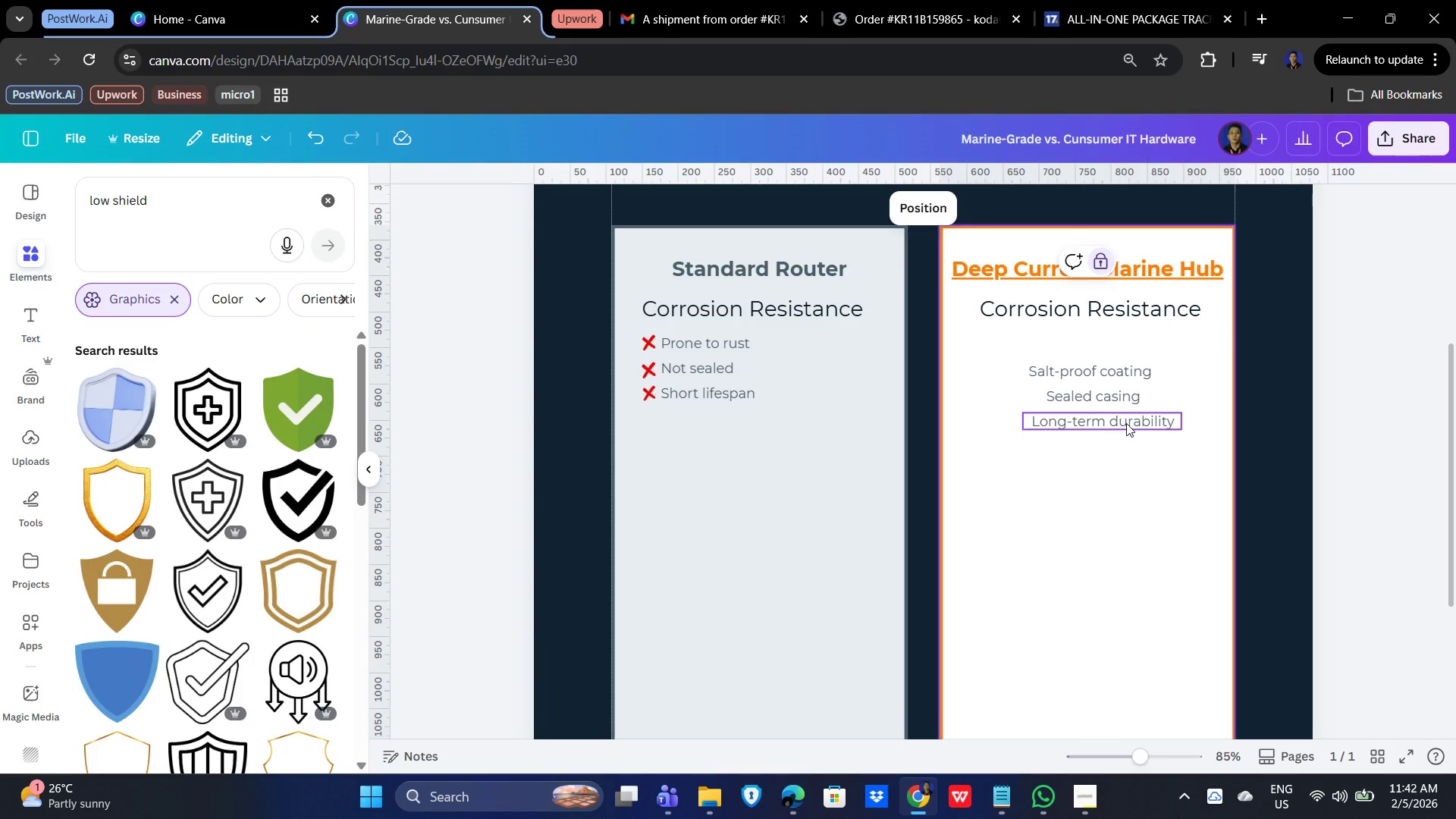 
hold_key(key=ShiftLeft, duration=1.5)
left_click([1126, 423])
 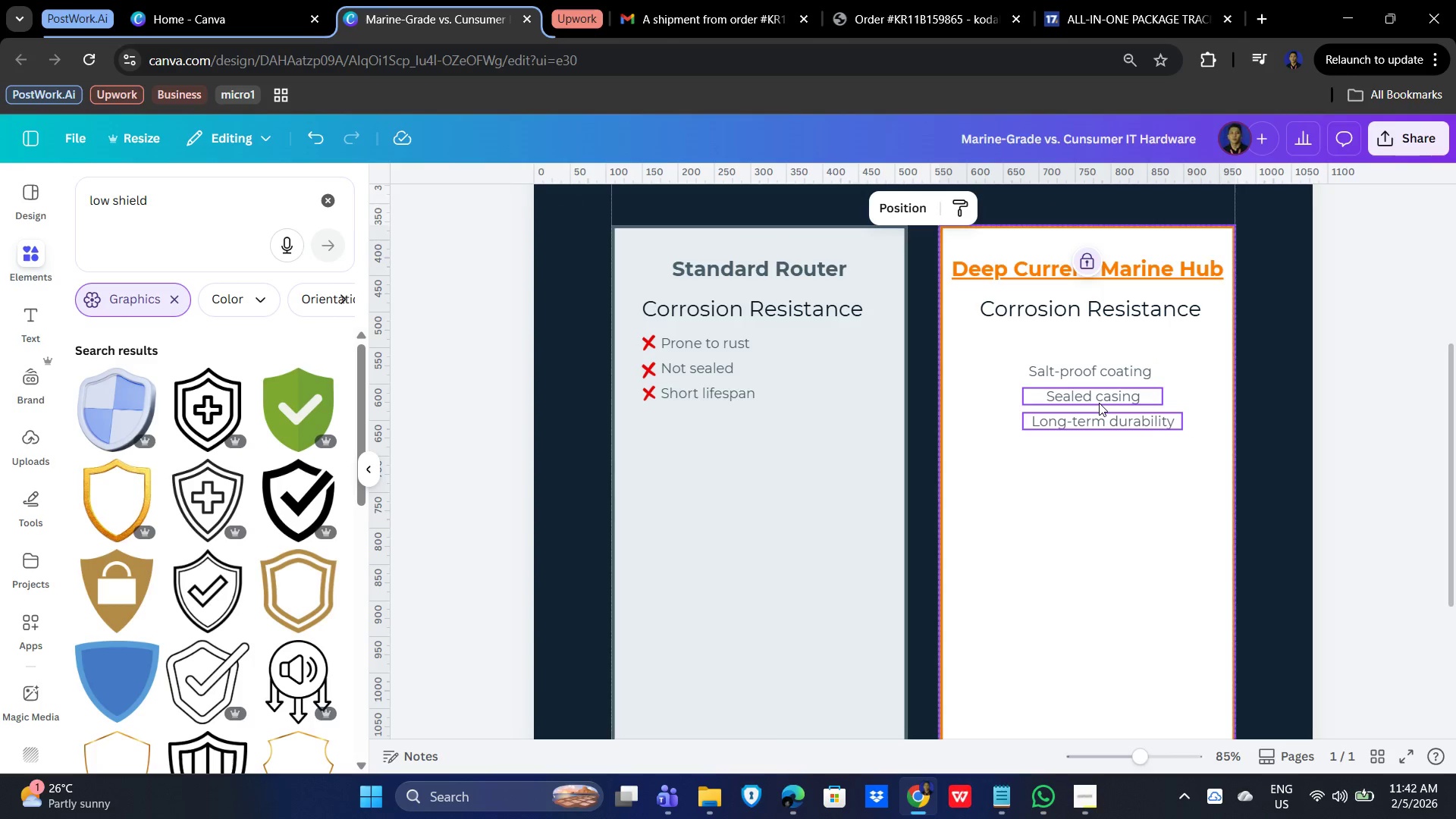 
left_click([1099, 403])
 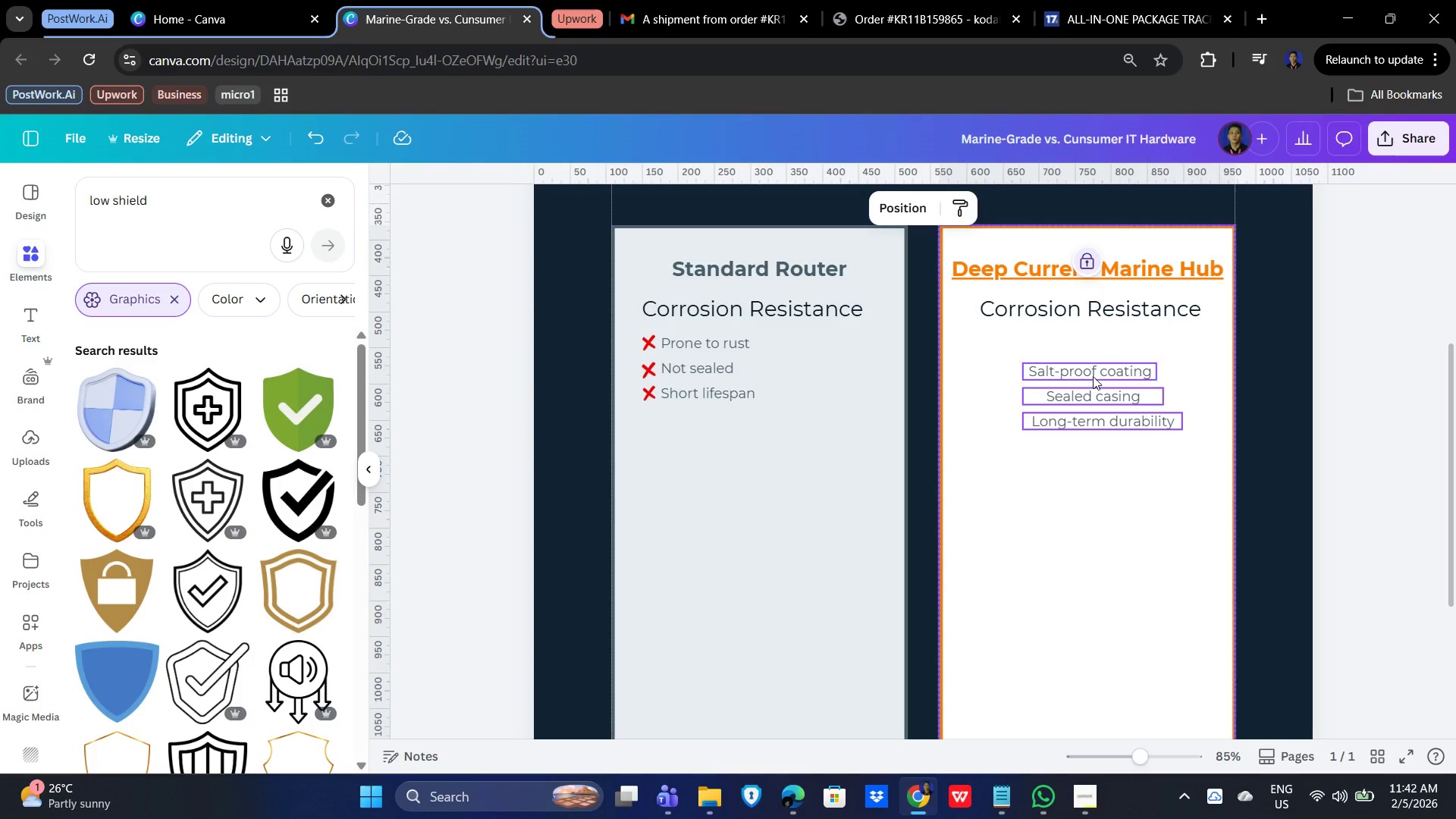 
hold_key(key=ShiftLeft, duration=0.77)
double_click([1093, 375])
 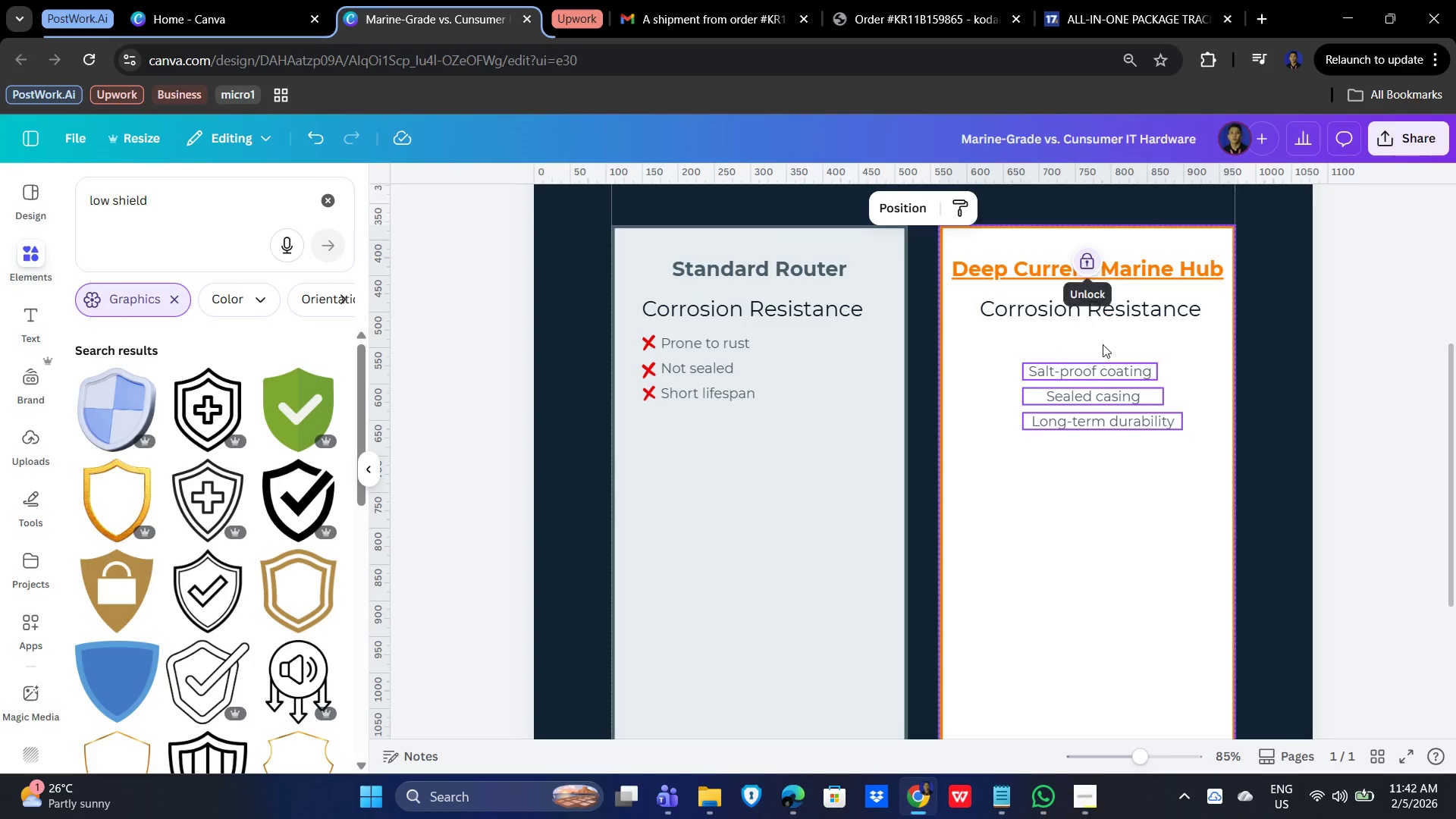 
mouse_move([1086, 400])
 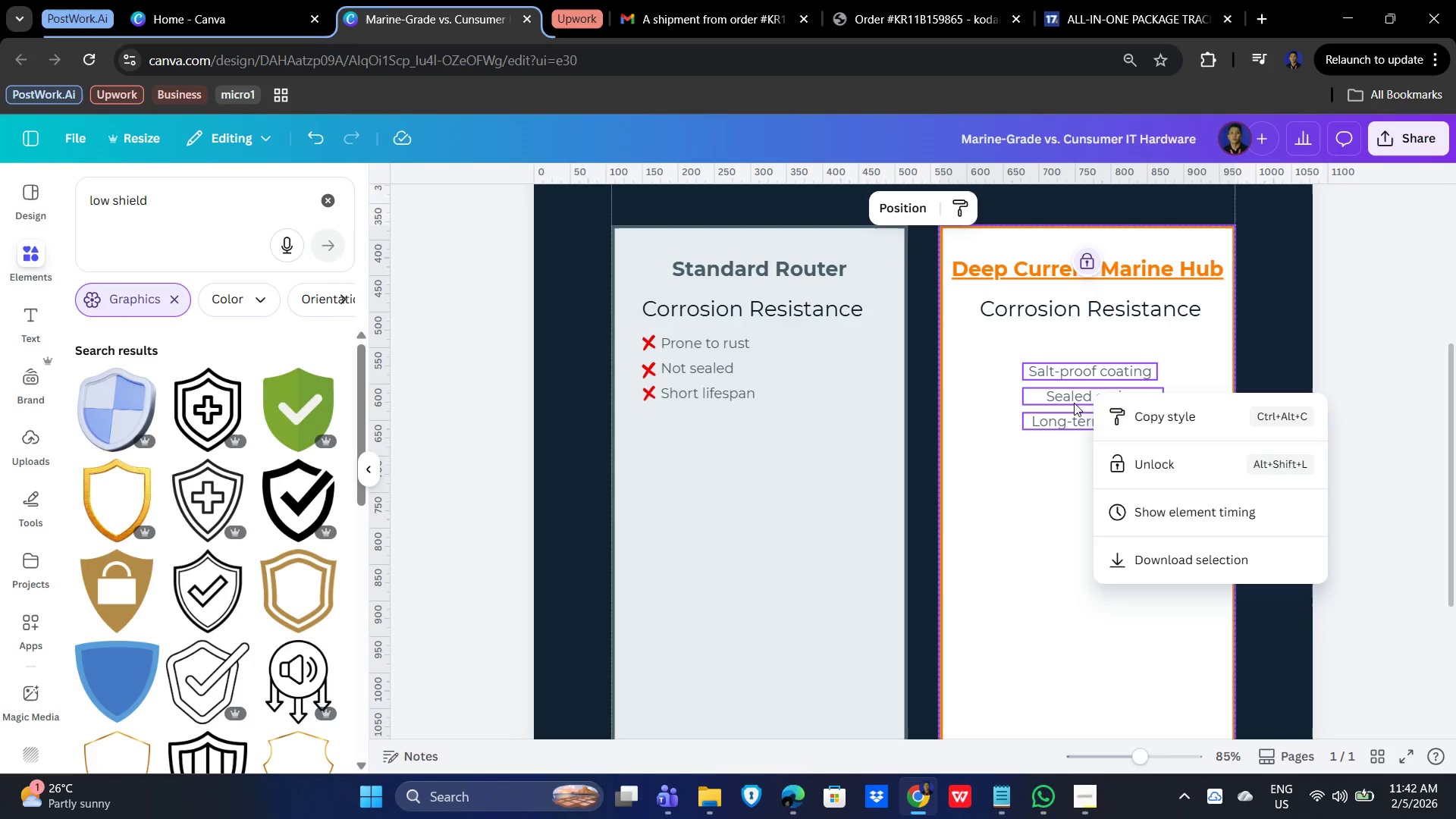 
left_click([1074, 403])
 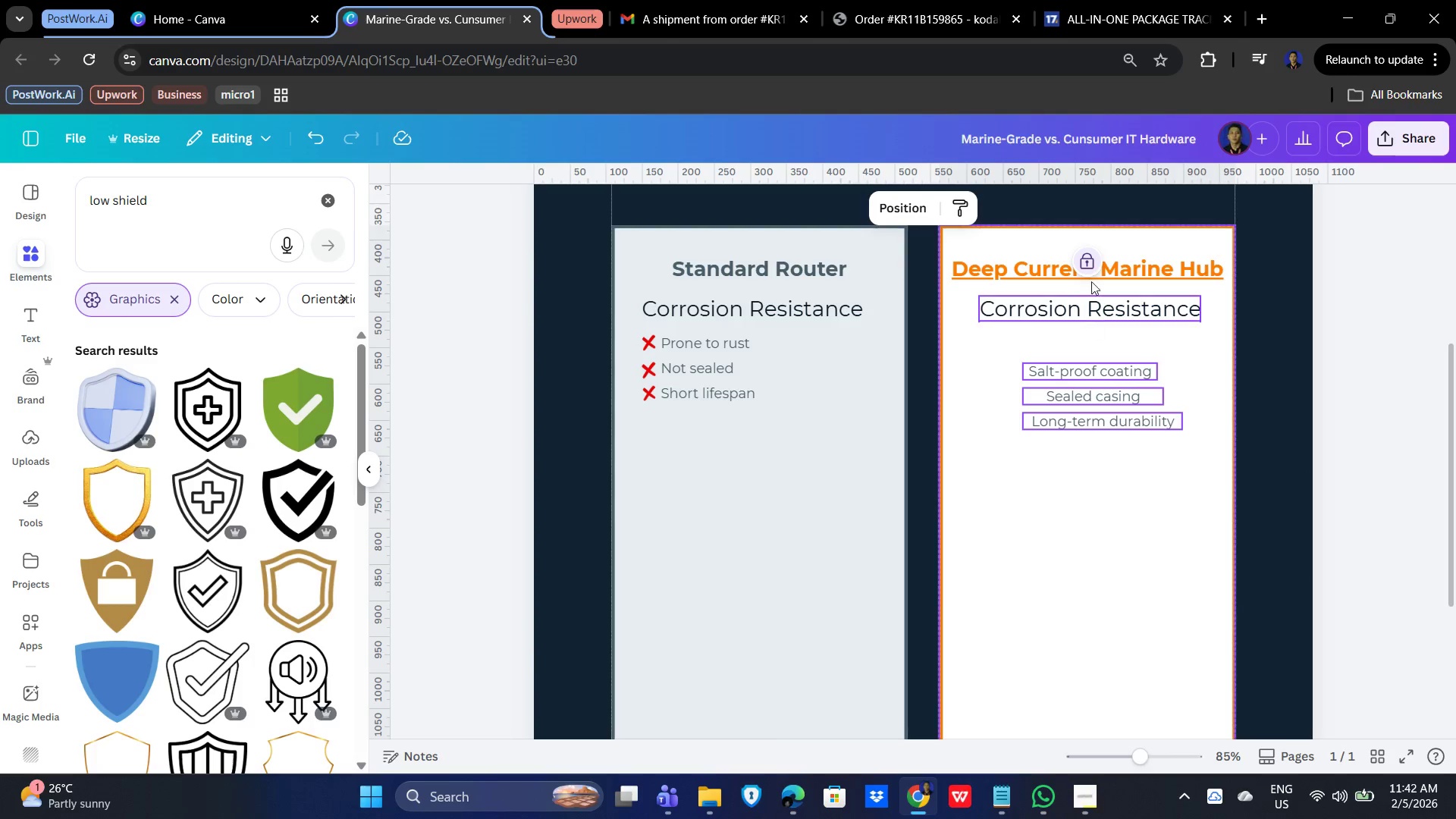 
left_click([1094, 256])
 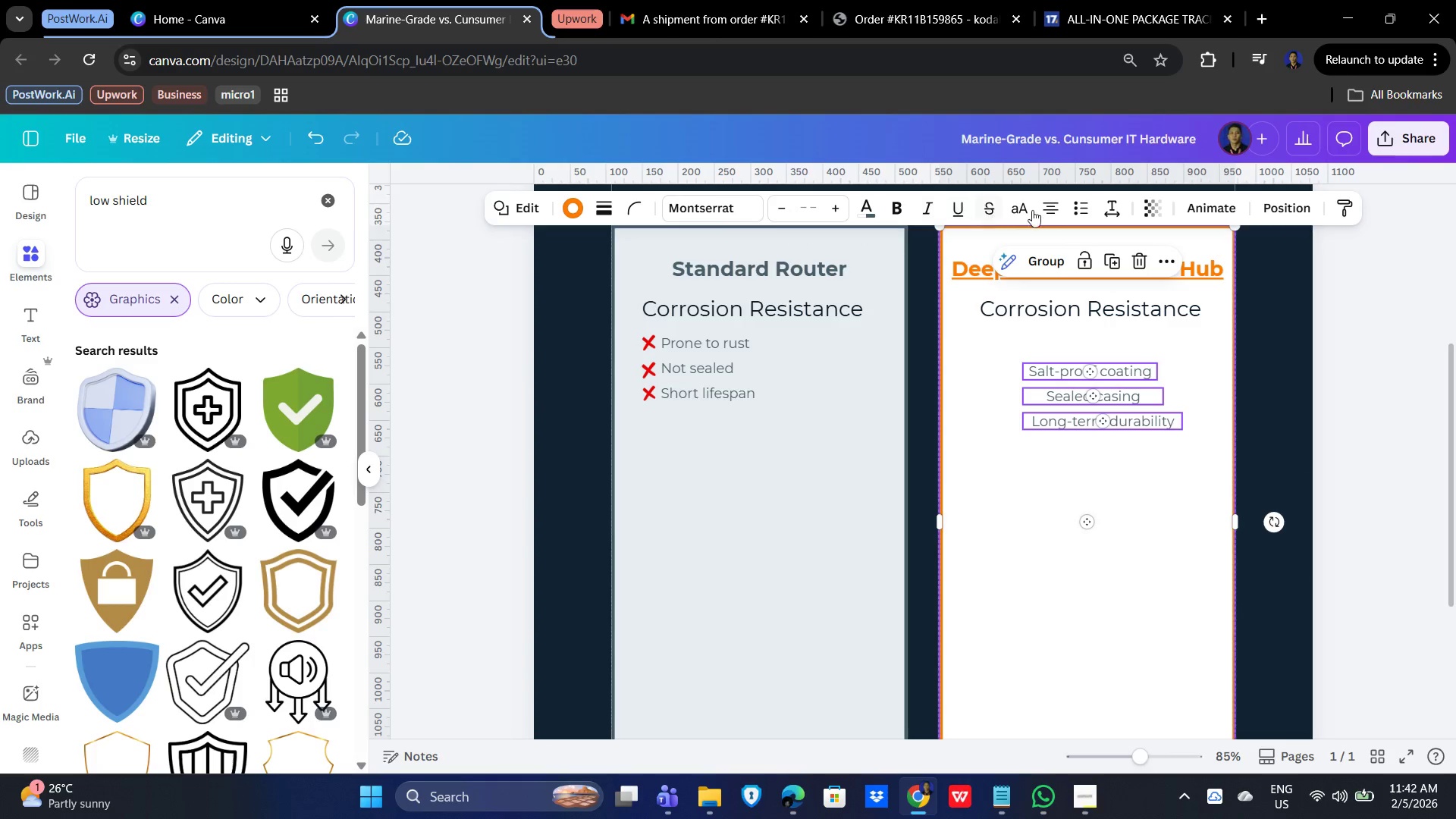 
left_click([1054, 205])
 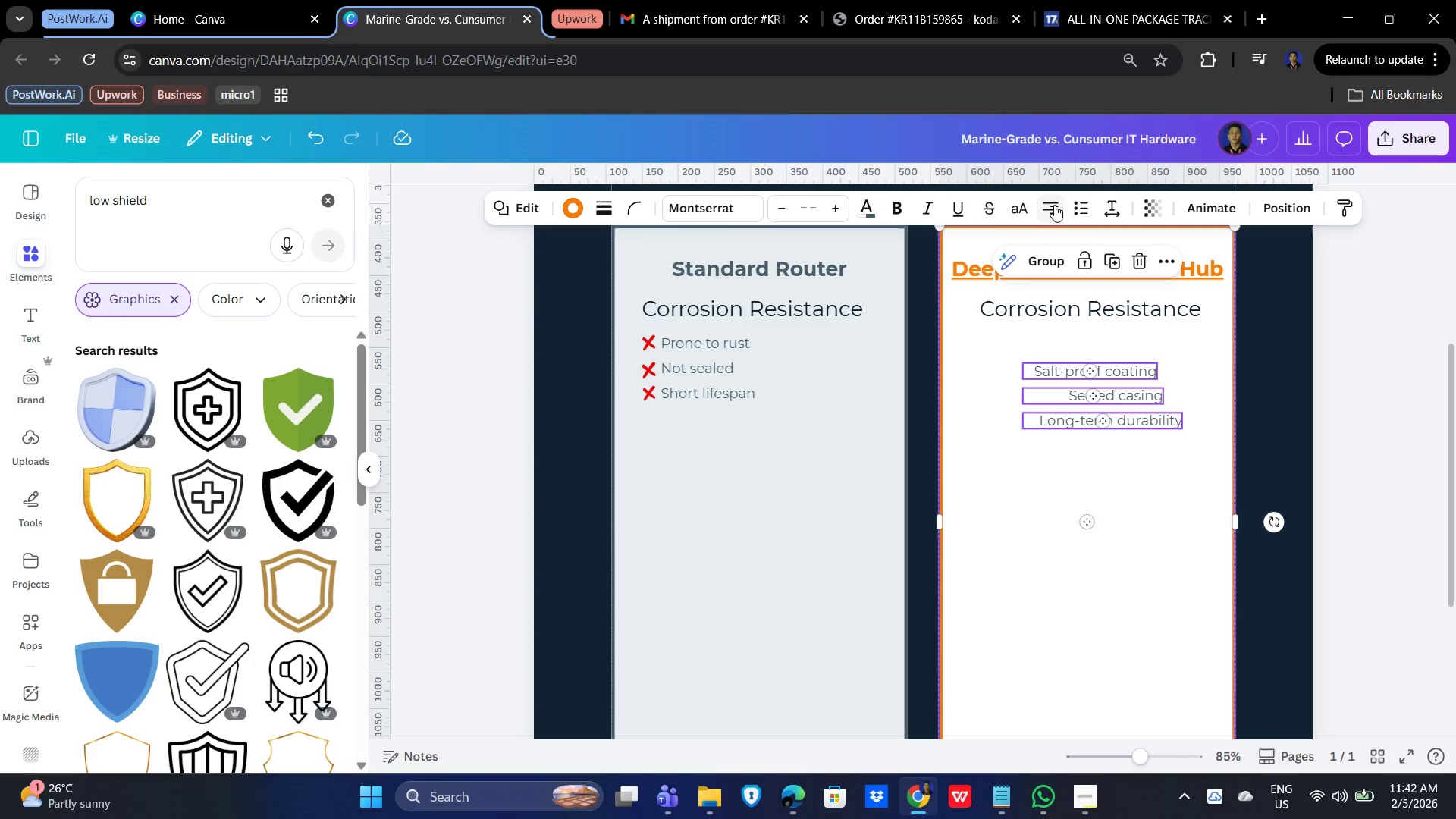 
left_click([1054, 205])
 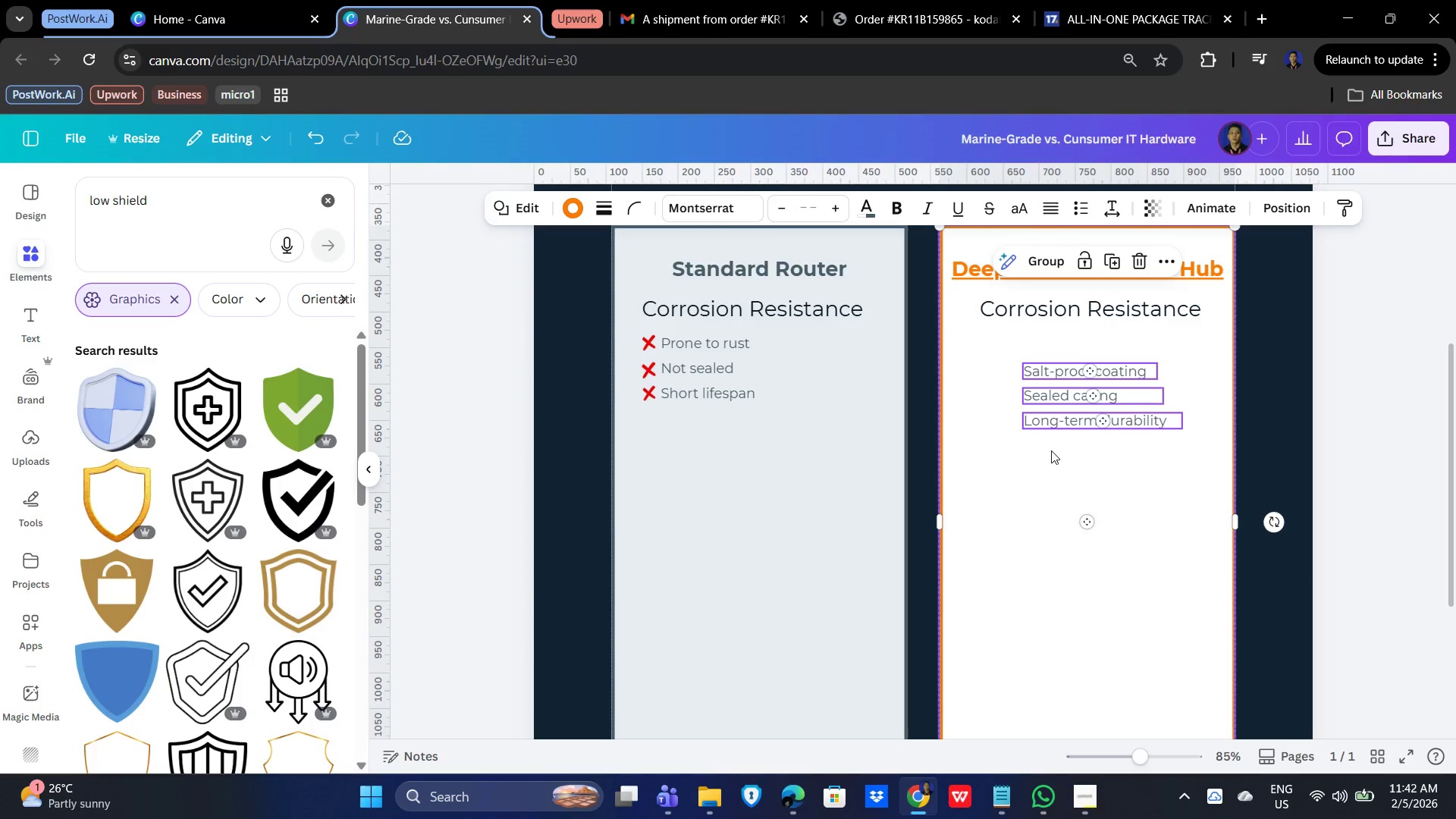 
left_click([1051, 450])
 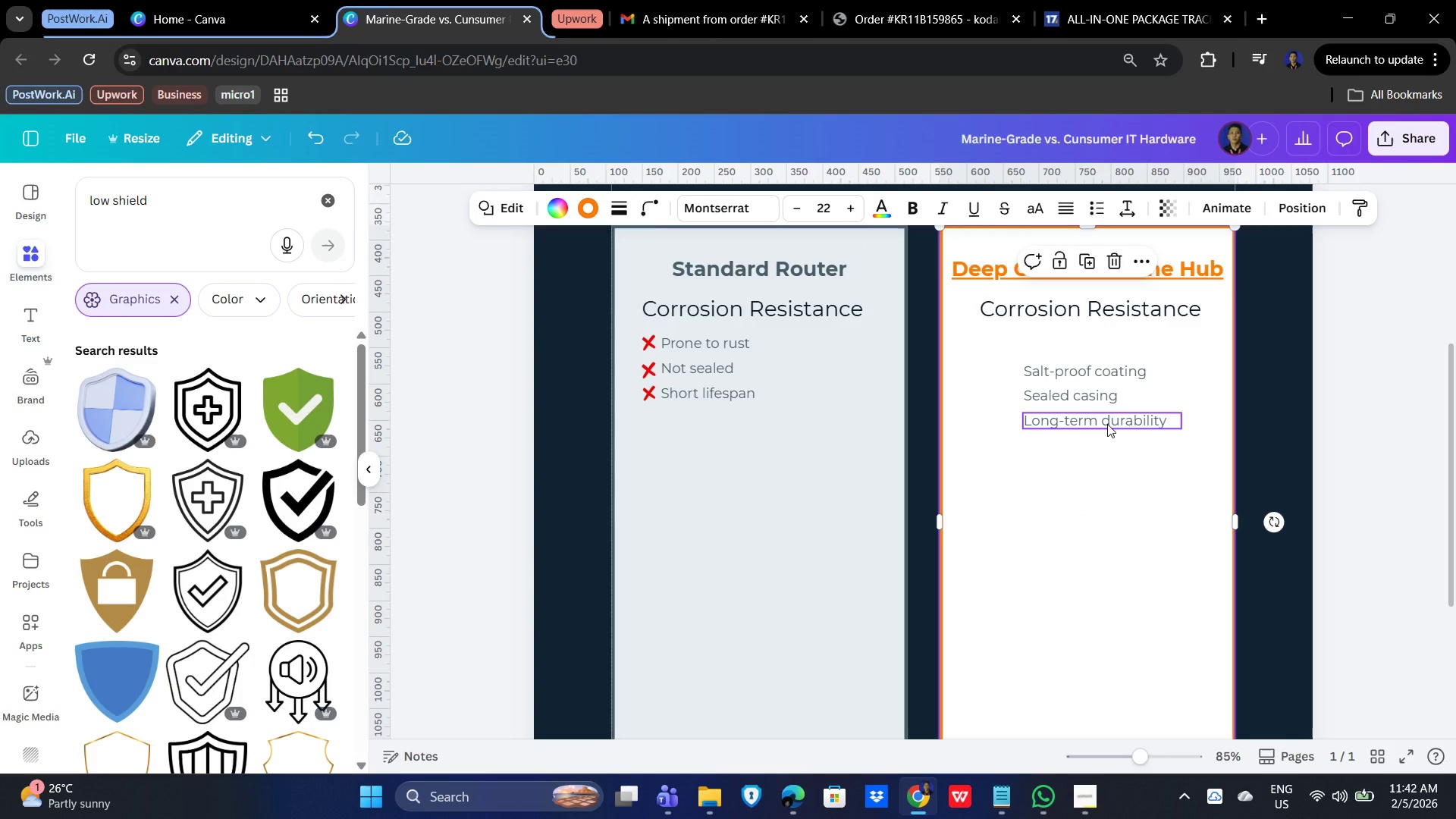 
left_click([1107, 424])
 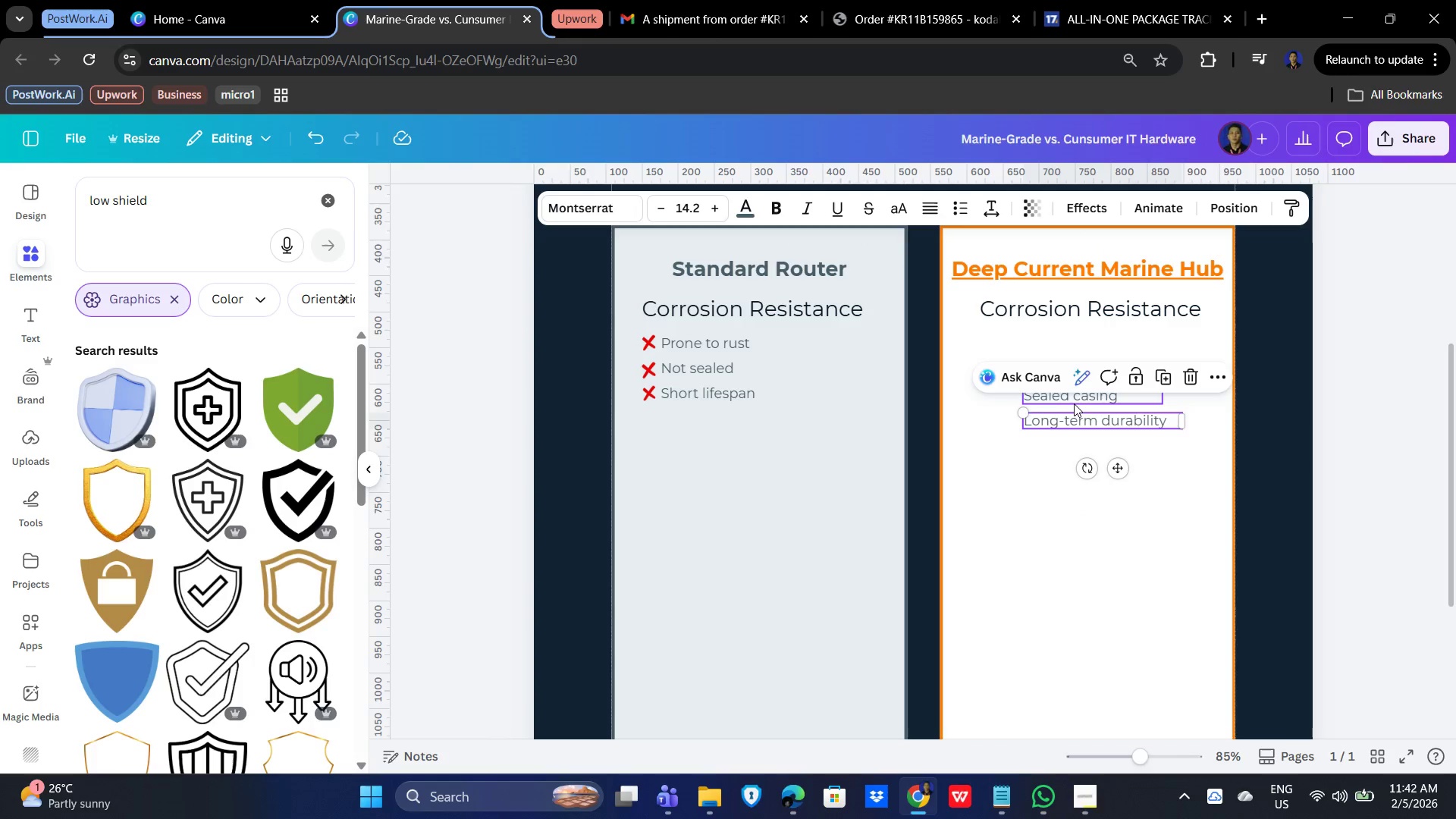 
left_click([1076, 400])
 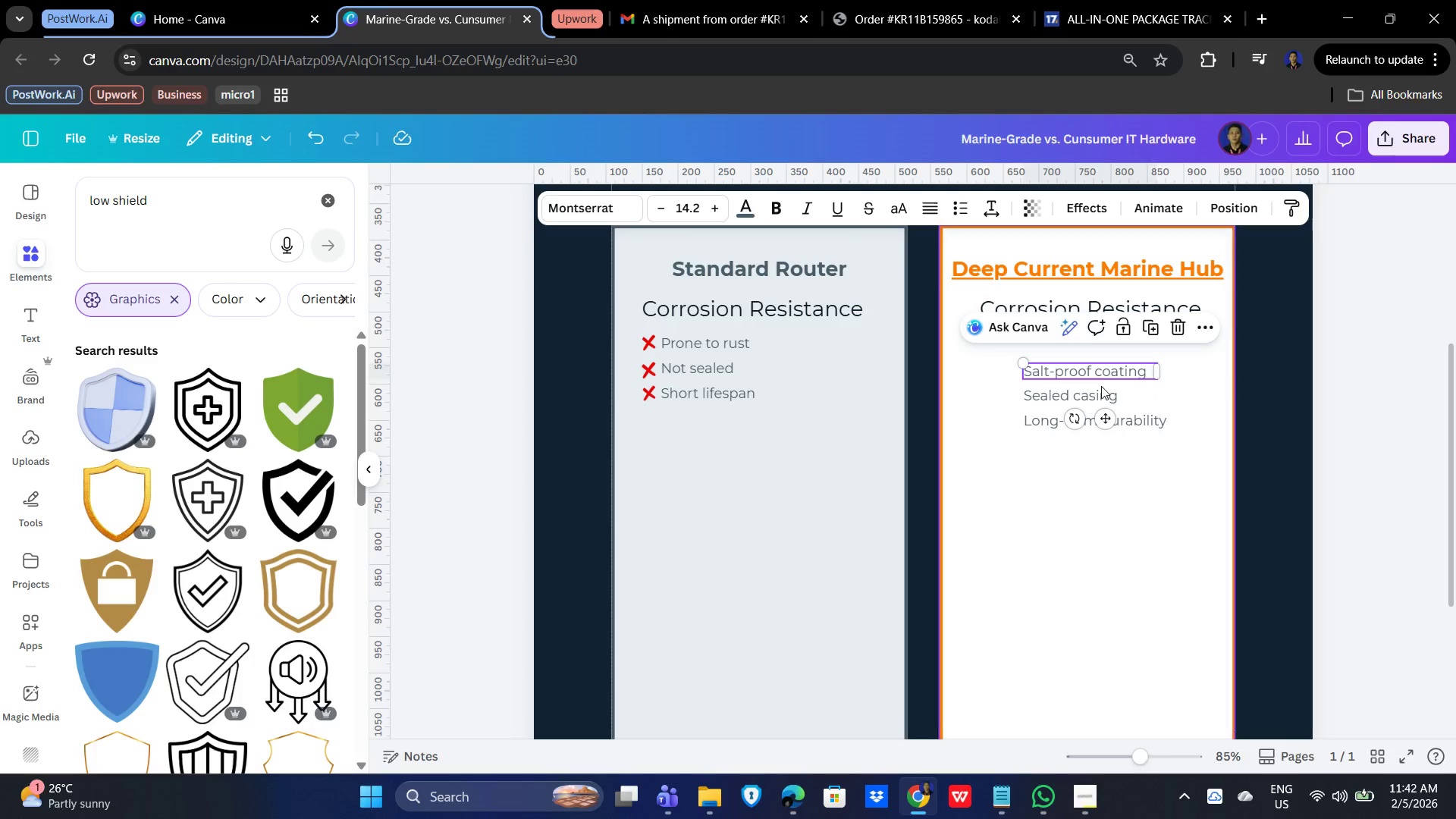 
left_click([1134, 414])
 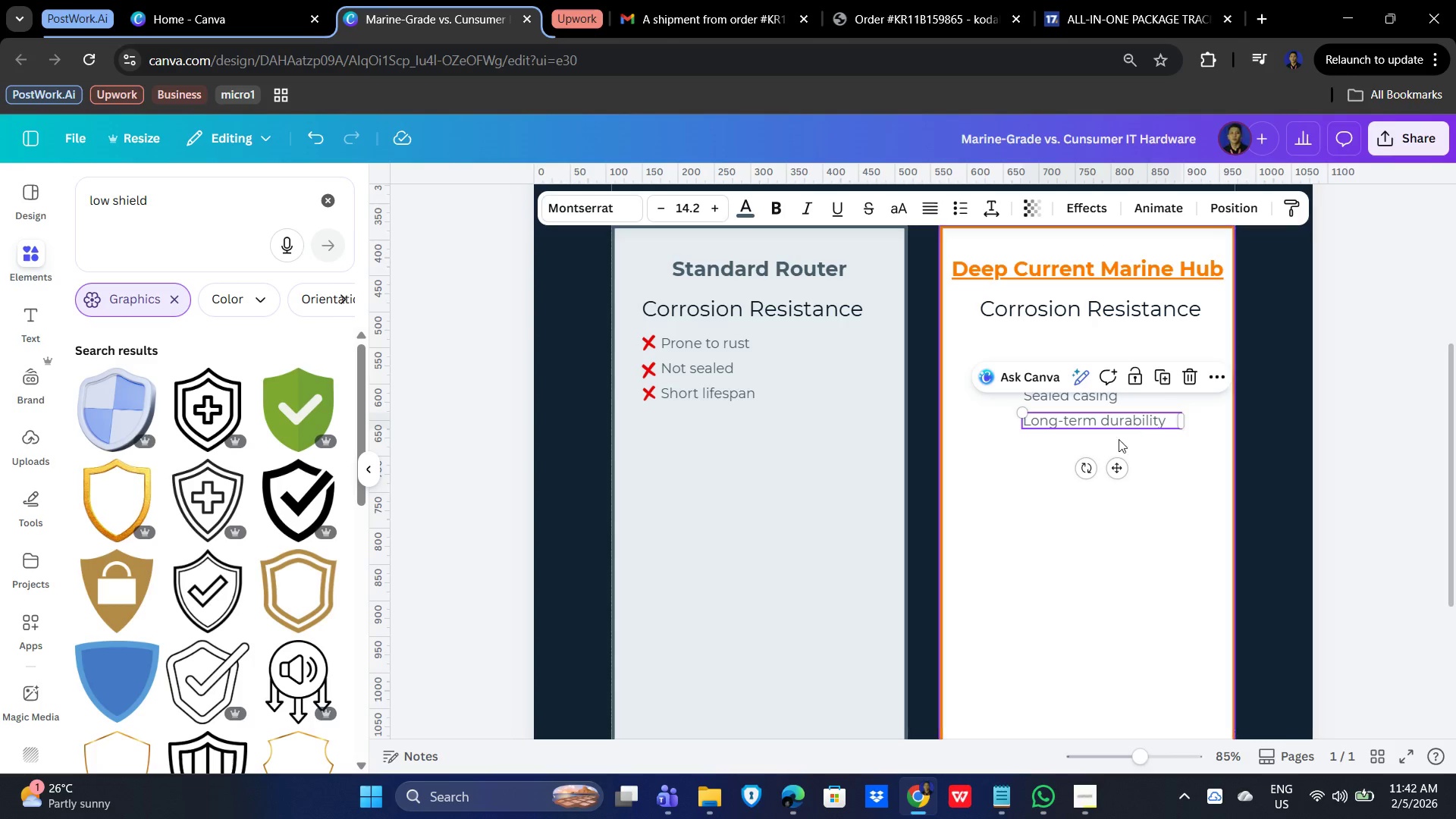 
left_click([1032, 456])
 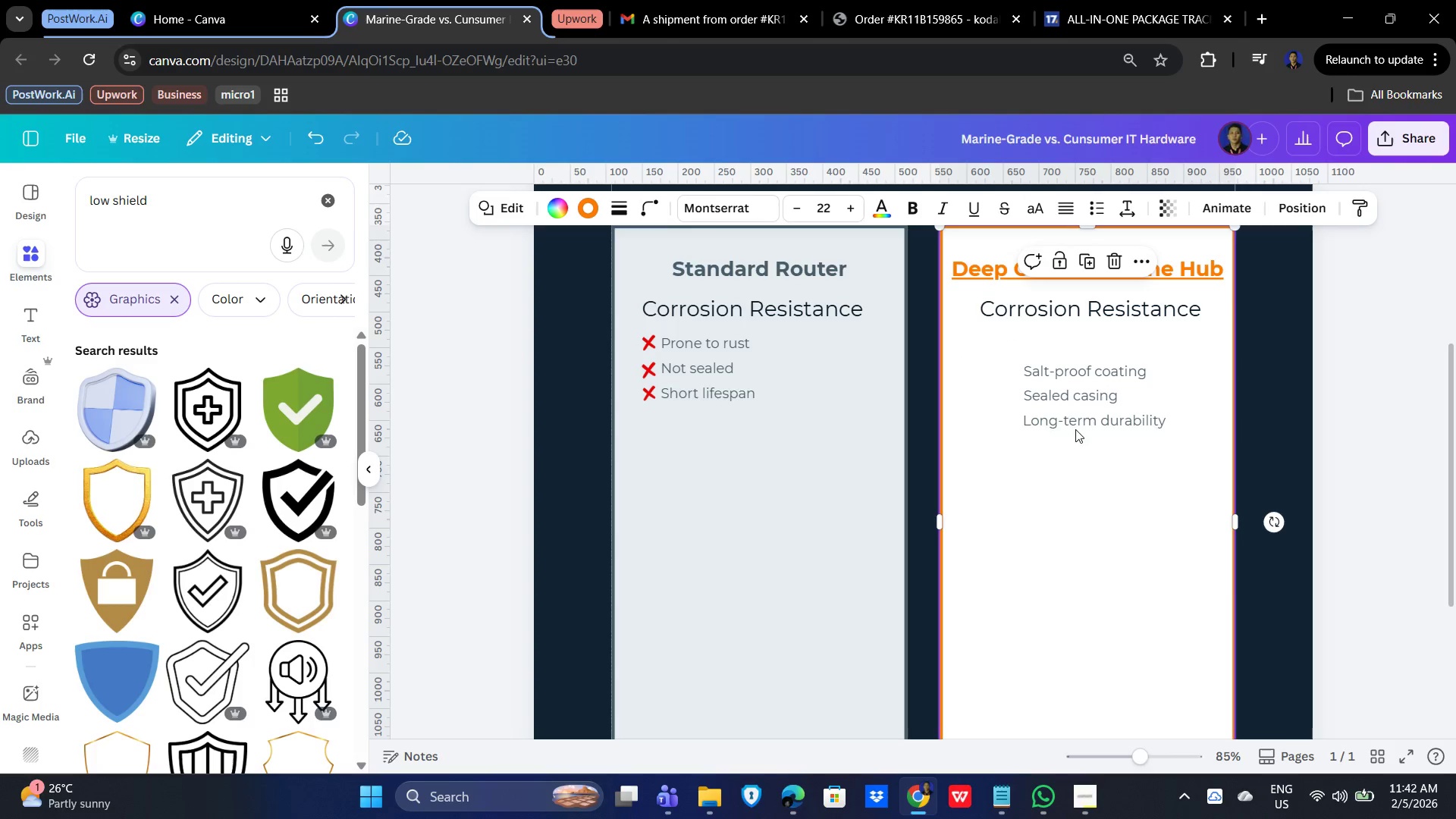 
hold_key(key=ShiftLeft, duration=1.42)
left_click([1074, 420])
 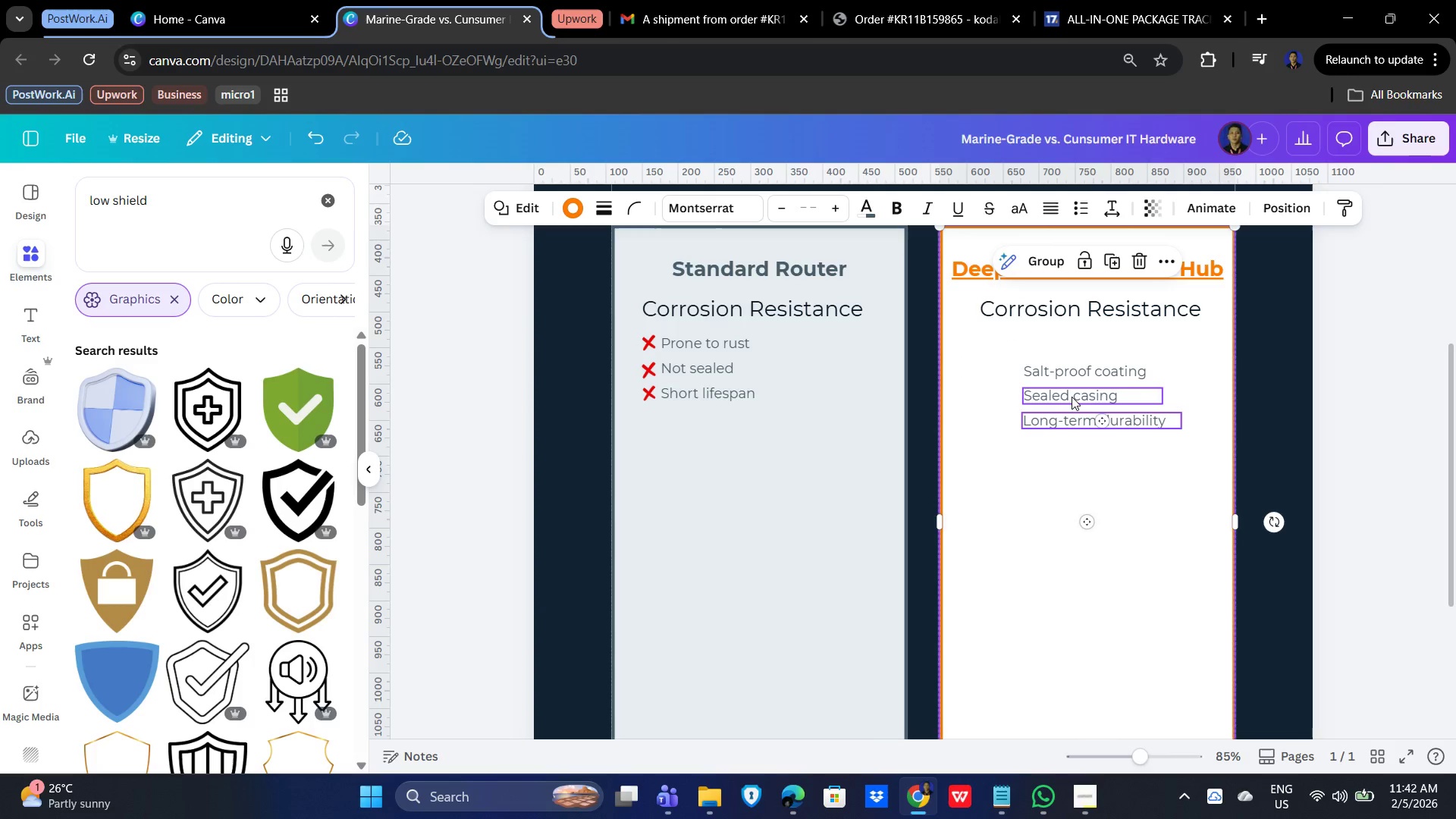 
double_click([1072, 397])
 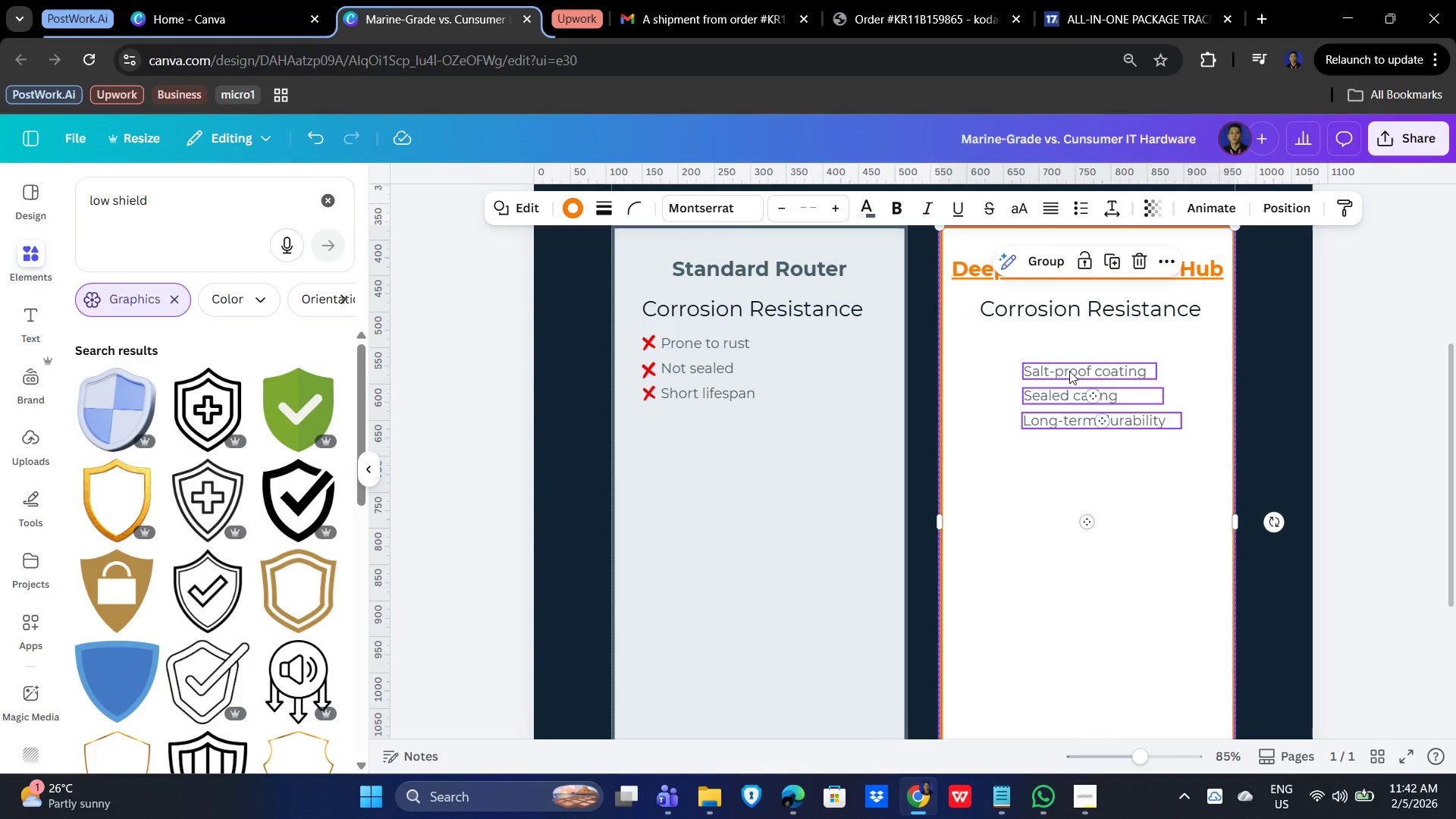 
triple_click([1069, 370])
 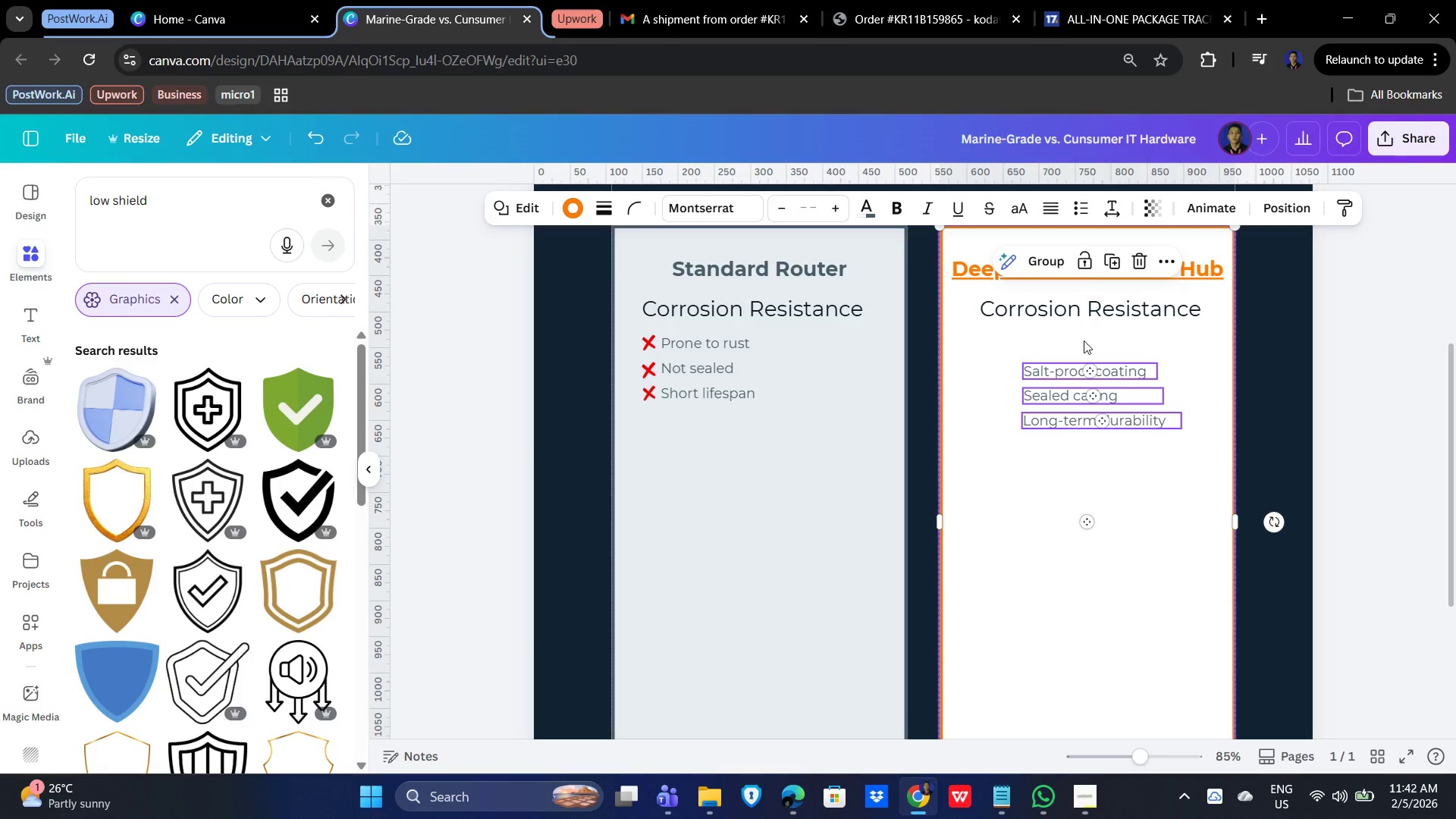 
wait(5.17)
 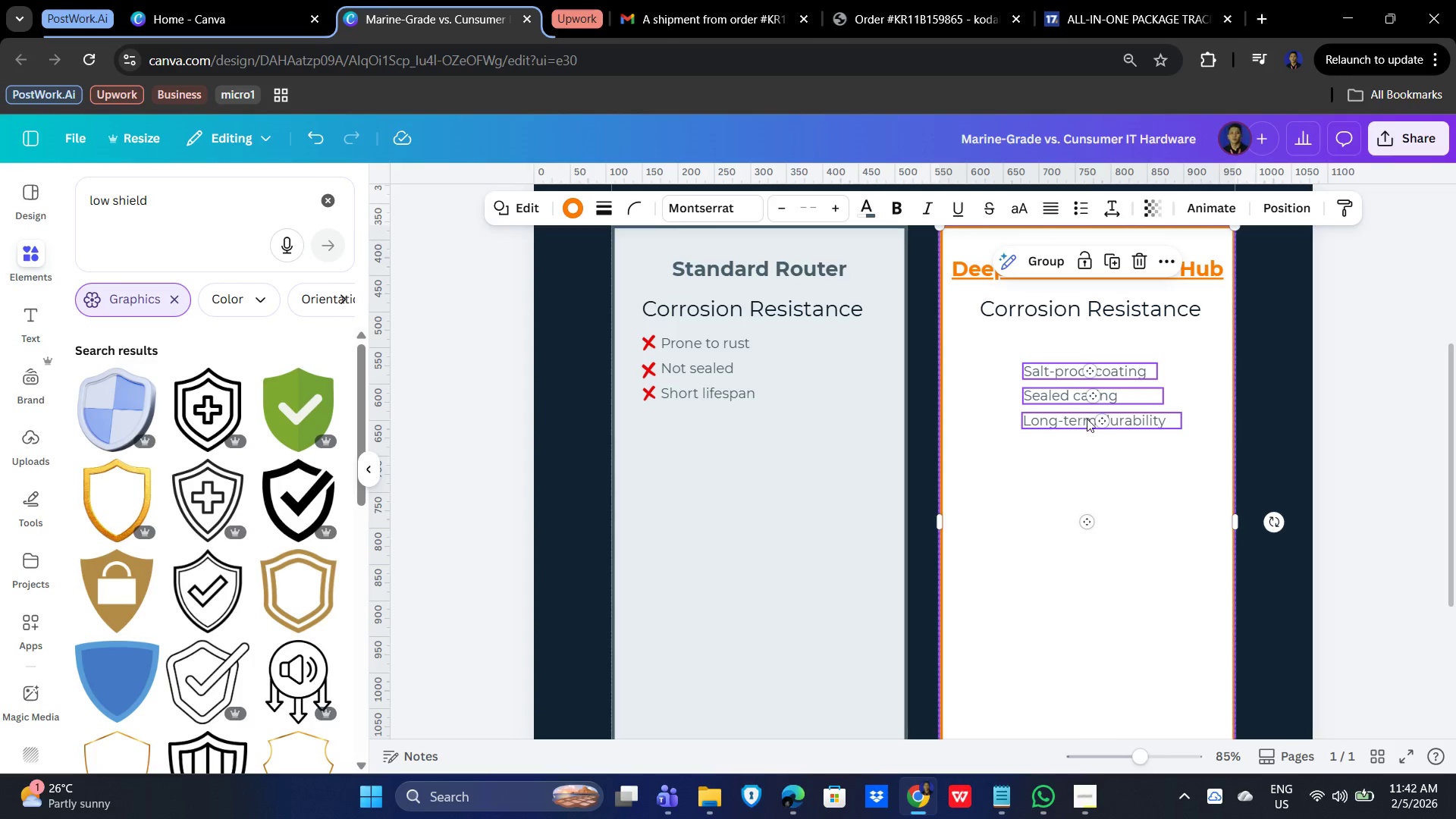 
left_click_drag(start_coordinate=[1078, 416], to_coordinate=[1079, 399])
 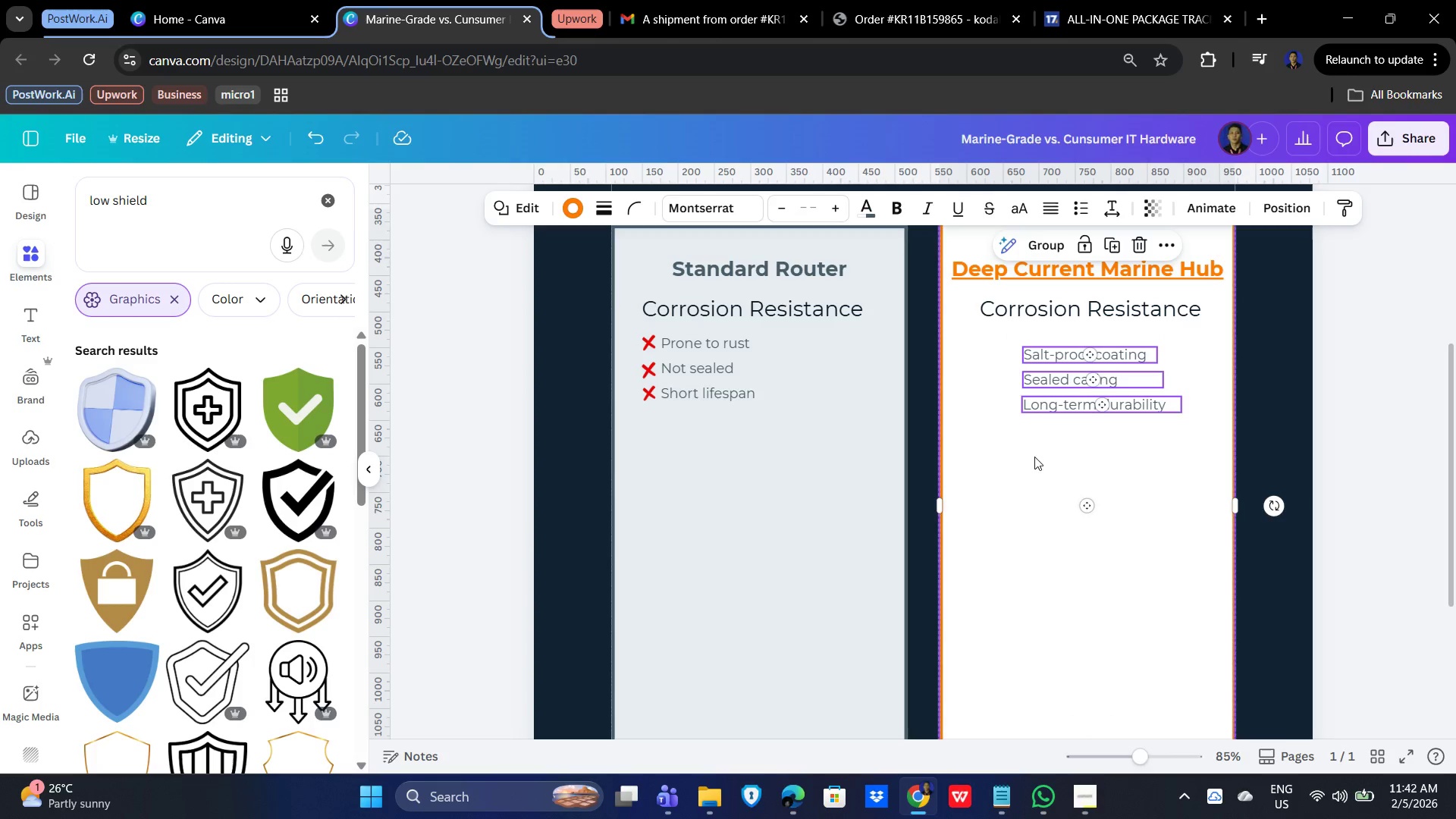 
hold_key(key=ControlLeft, duration=0.5)
 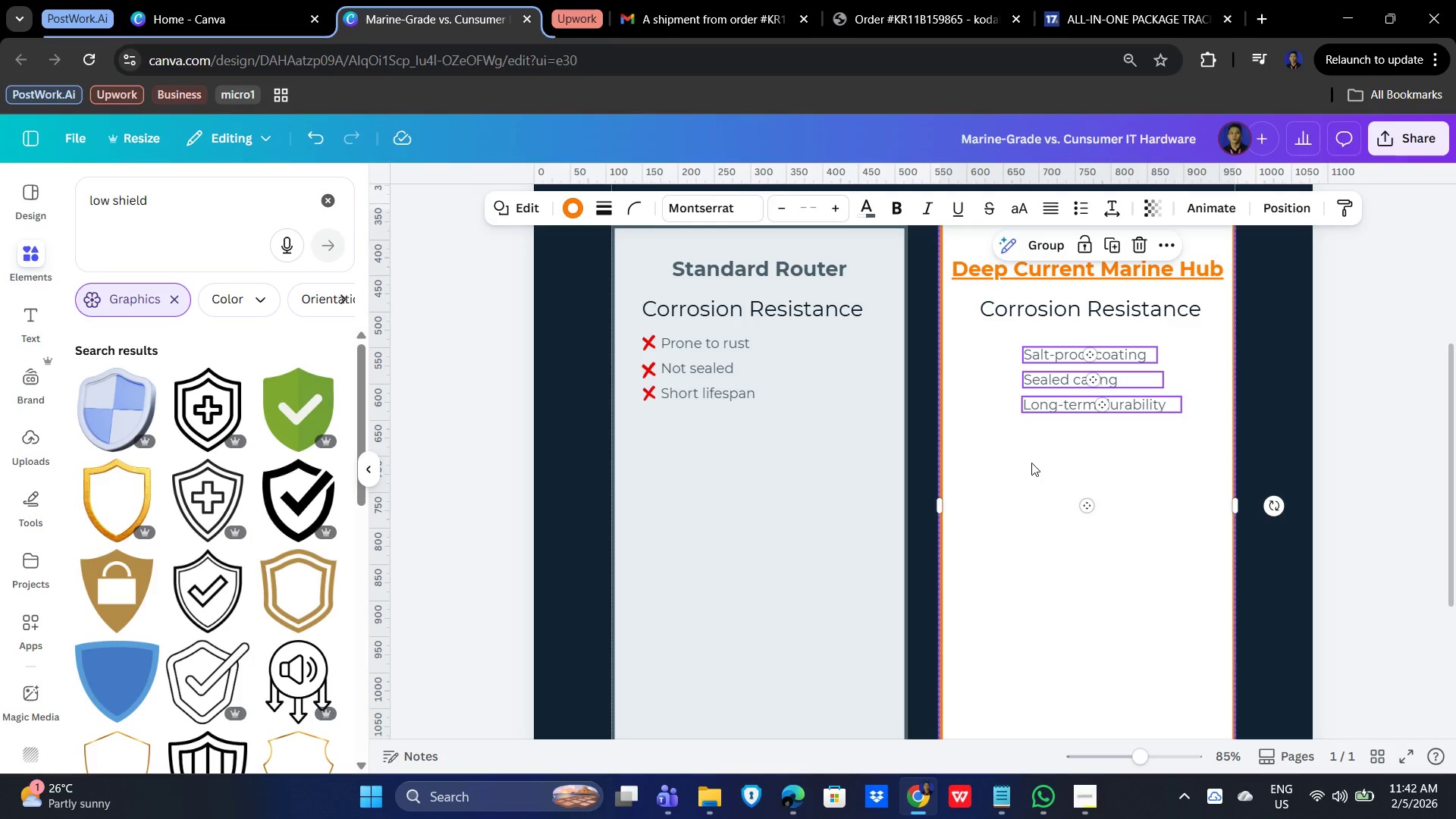 
hold_key(key=ShiftLeft, duration=0.75)
left_click([1033, 463])
 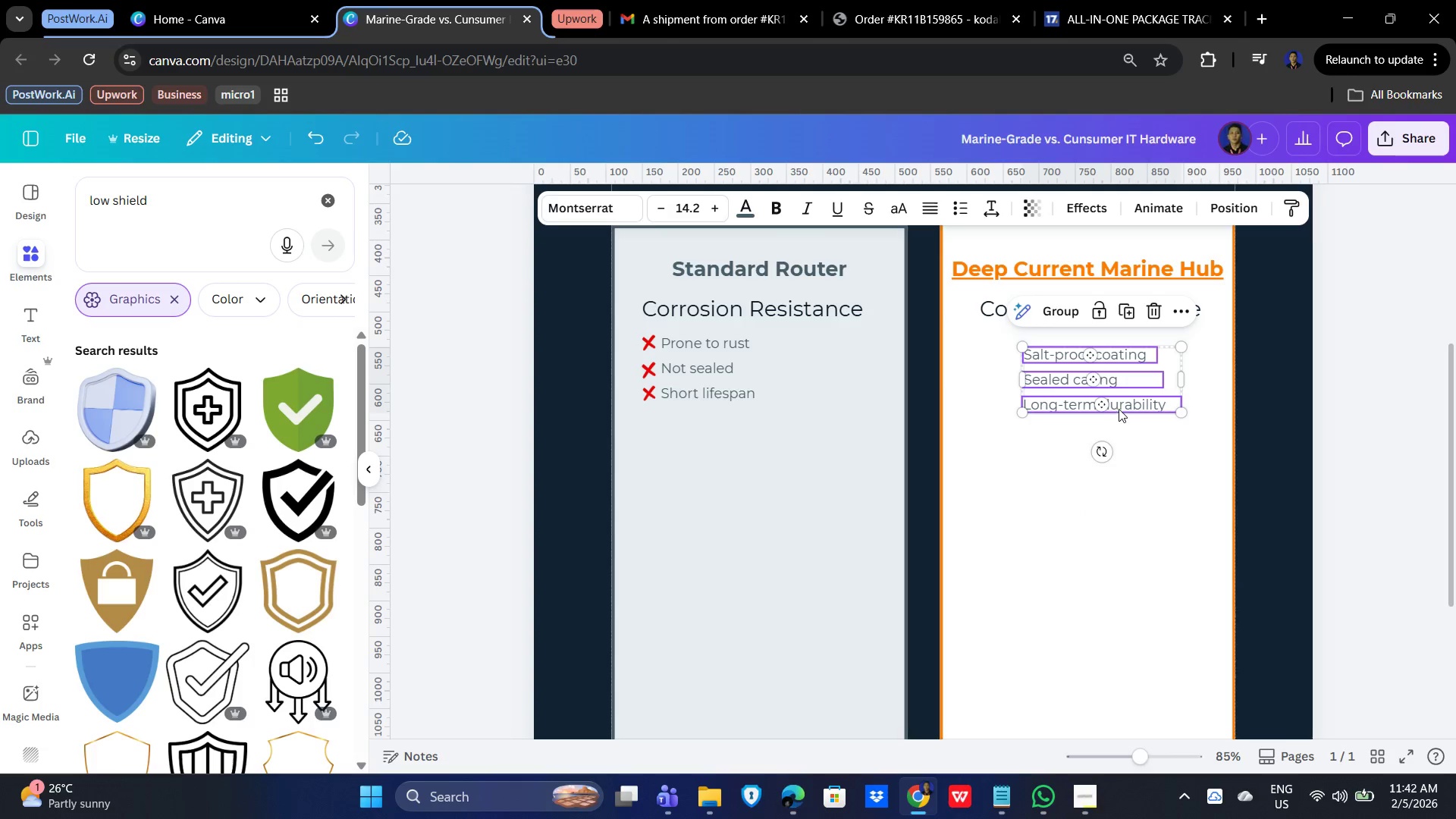 
left_click_drag(start_coordinate=[1126, 406], to_coordinate=[1128, 393])
 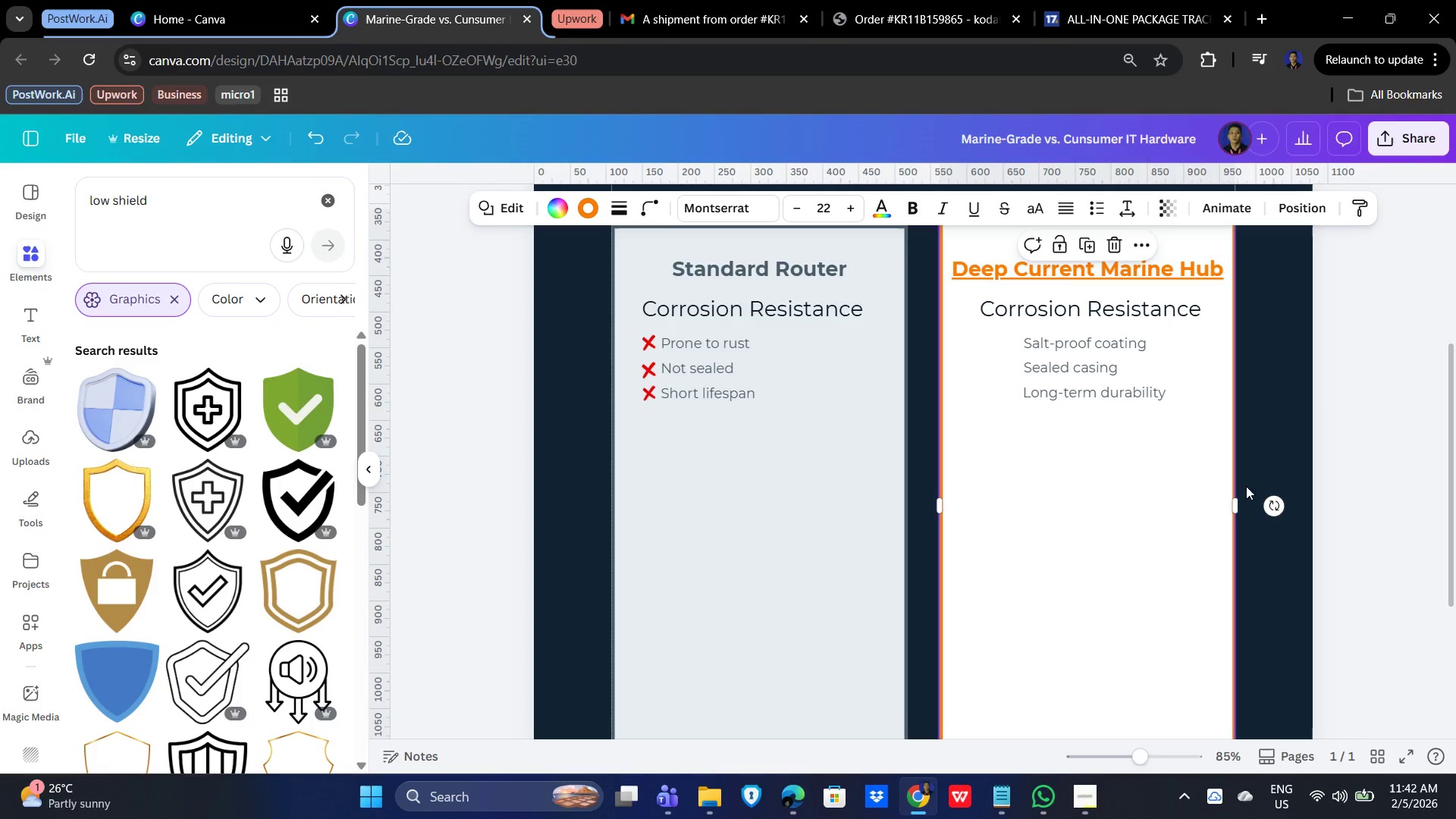 
left_click([1186, 478])
 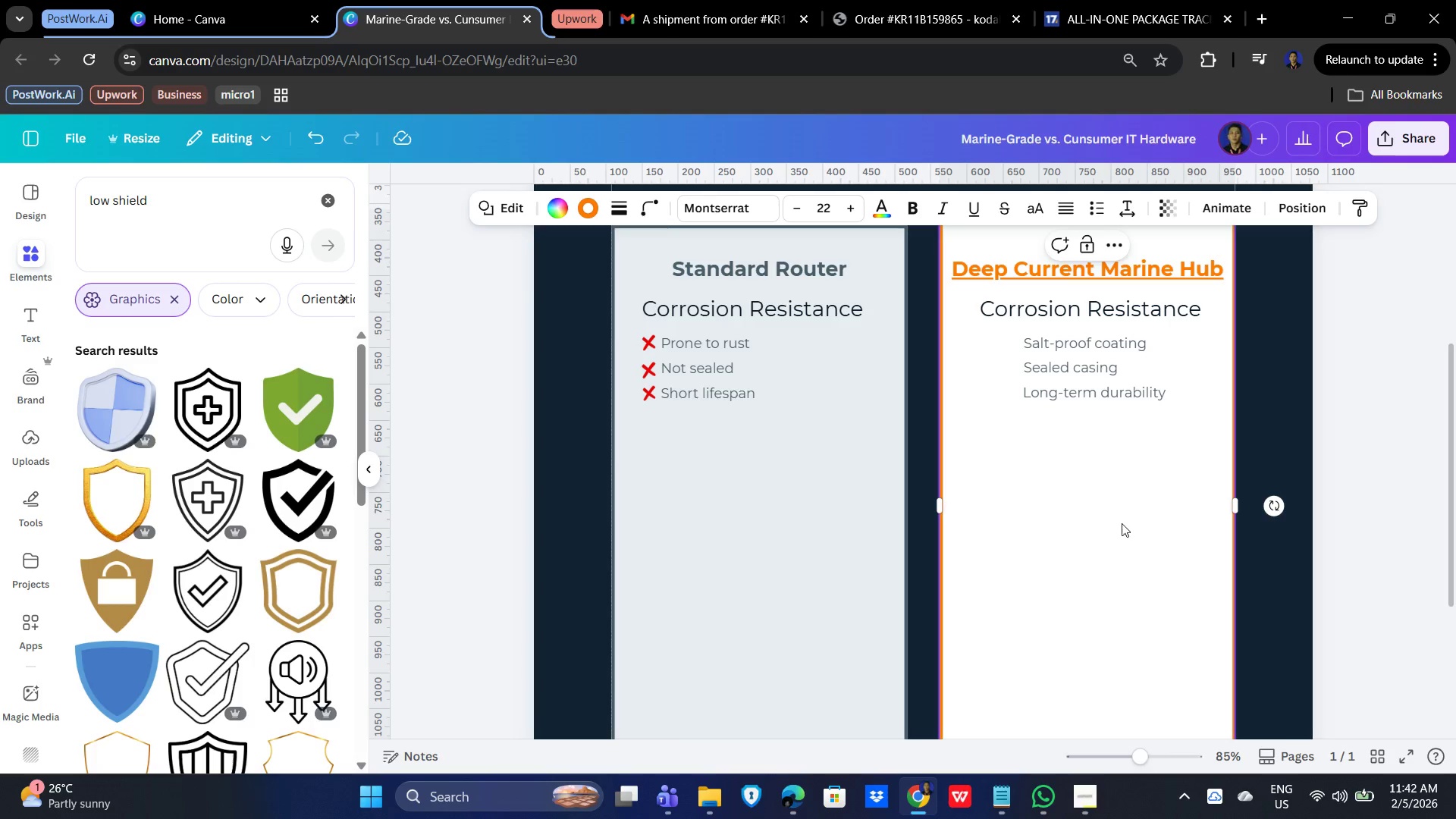 
left_click_drag(start_coordinate=[1120, 523], to_coordinate=[1121, 516])
 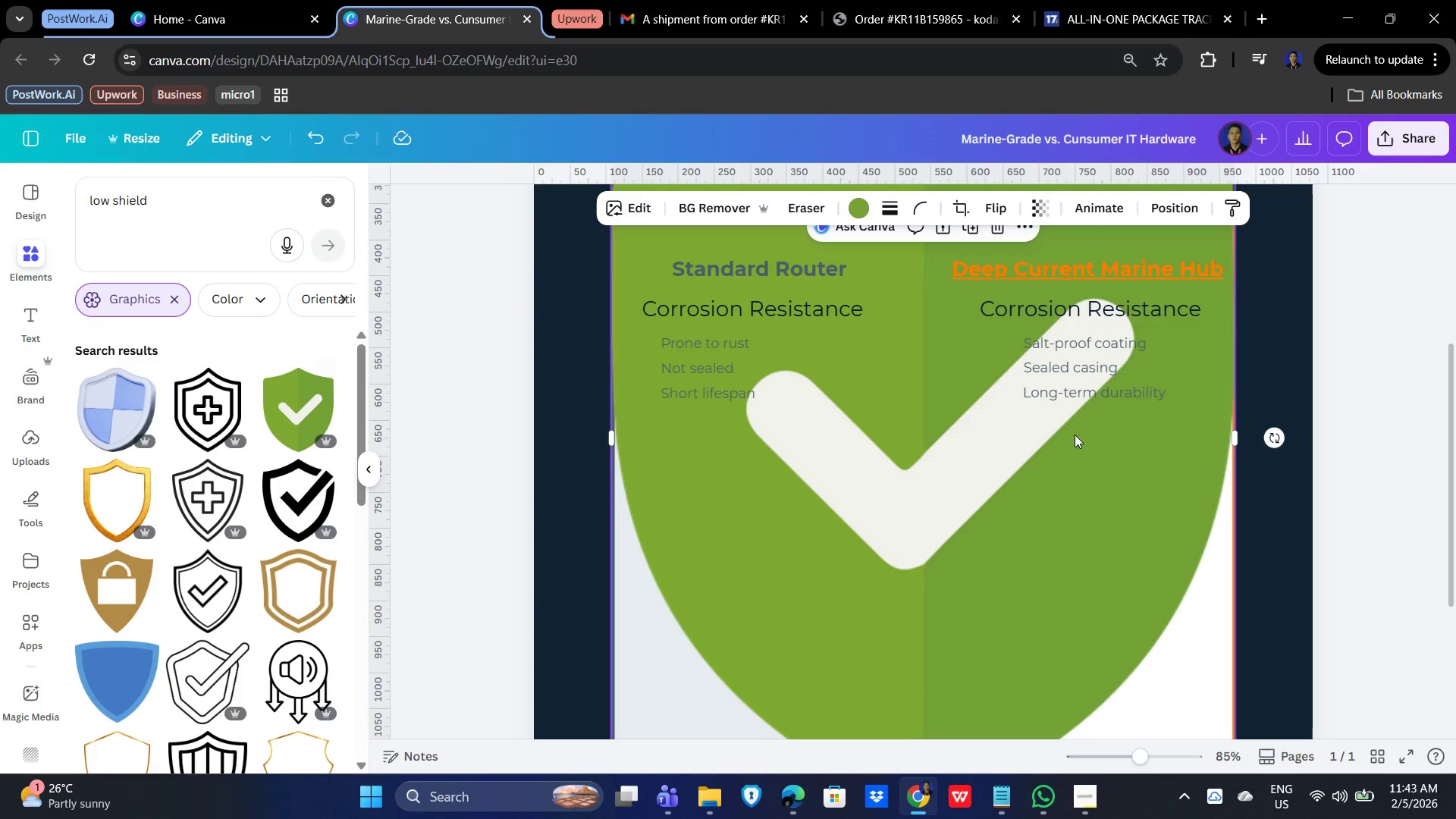 
left_click([911, 548])
 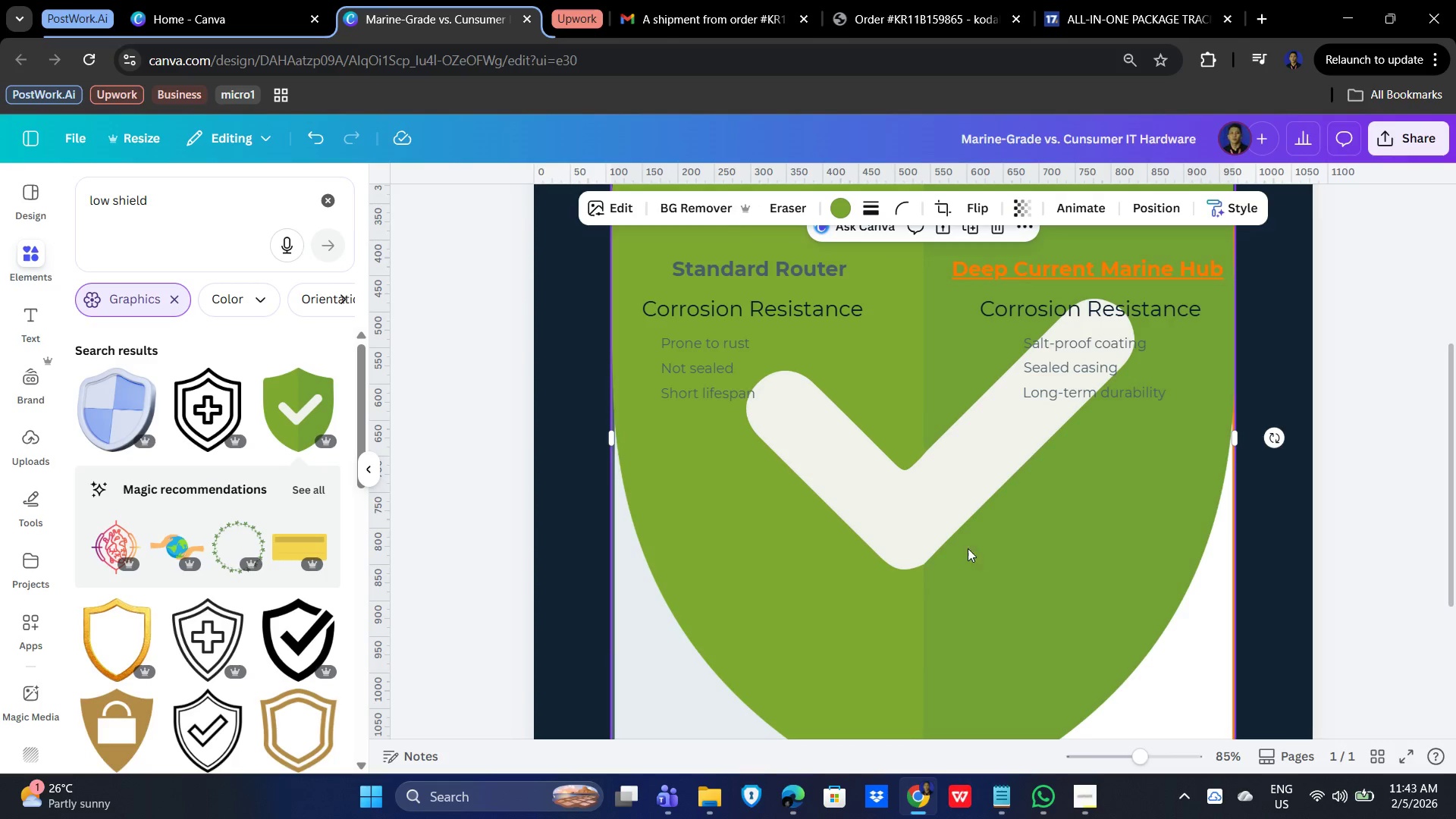 
hold_key(key=ControlLeft, duration=1.03)
scroll: coordinate [962, 559], scroll_direction: down, amount: 5.0
 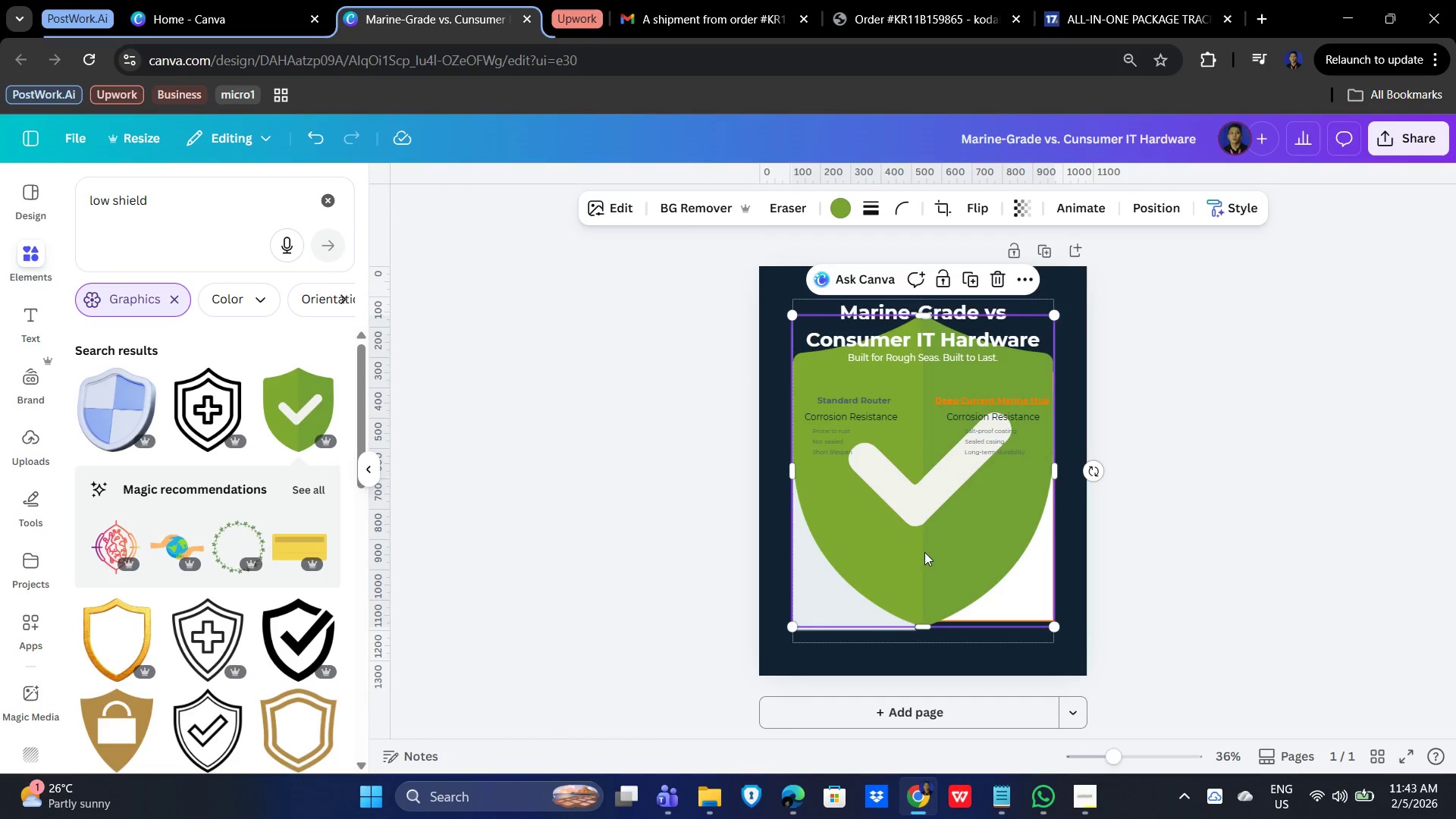 
left_click([924, 545])
 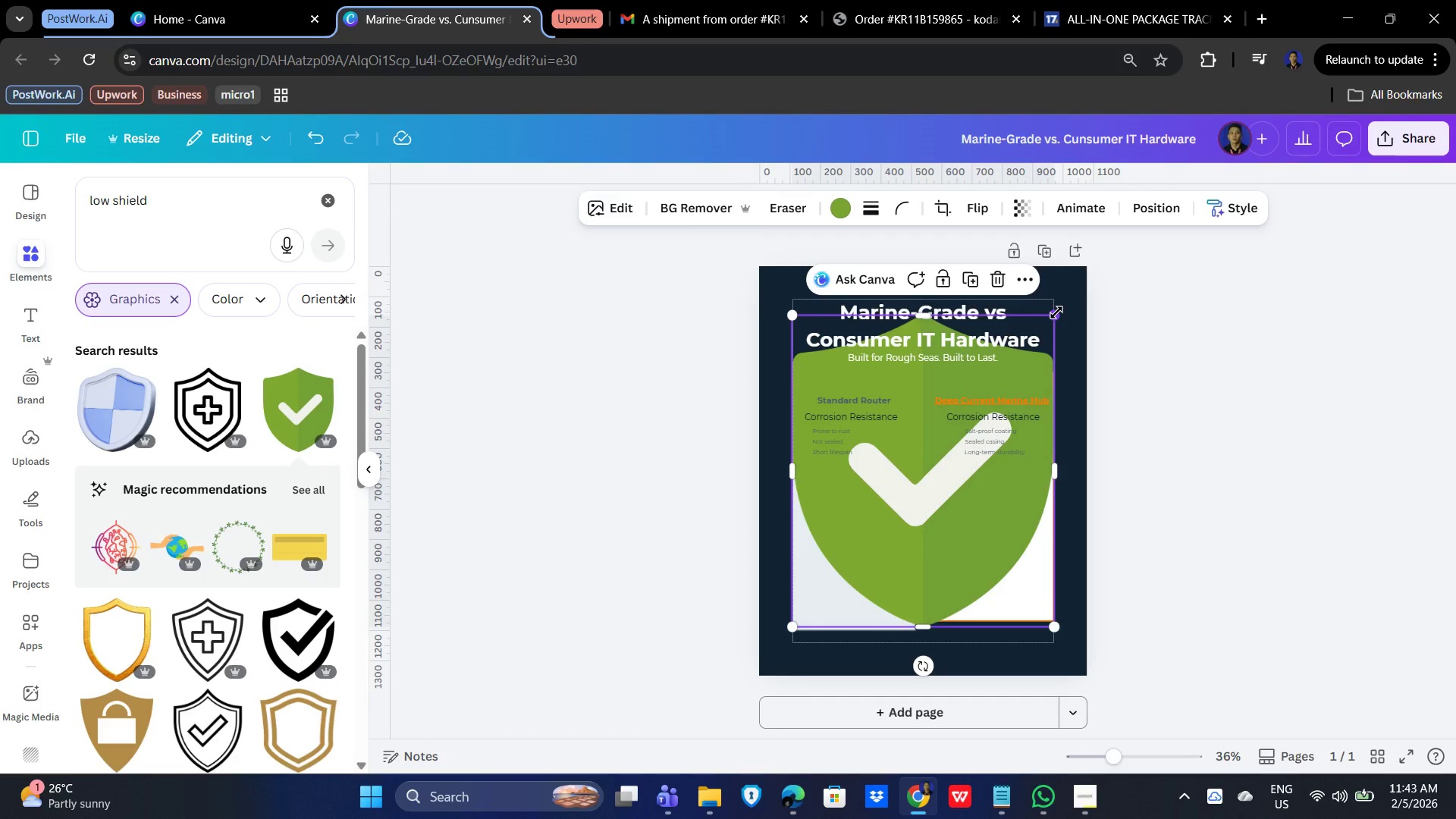 
left_click_drag(start_coordinate=[1056, 312], to_coordinate=[881, 582])
 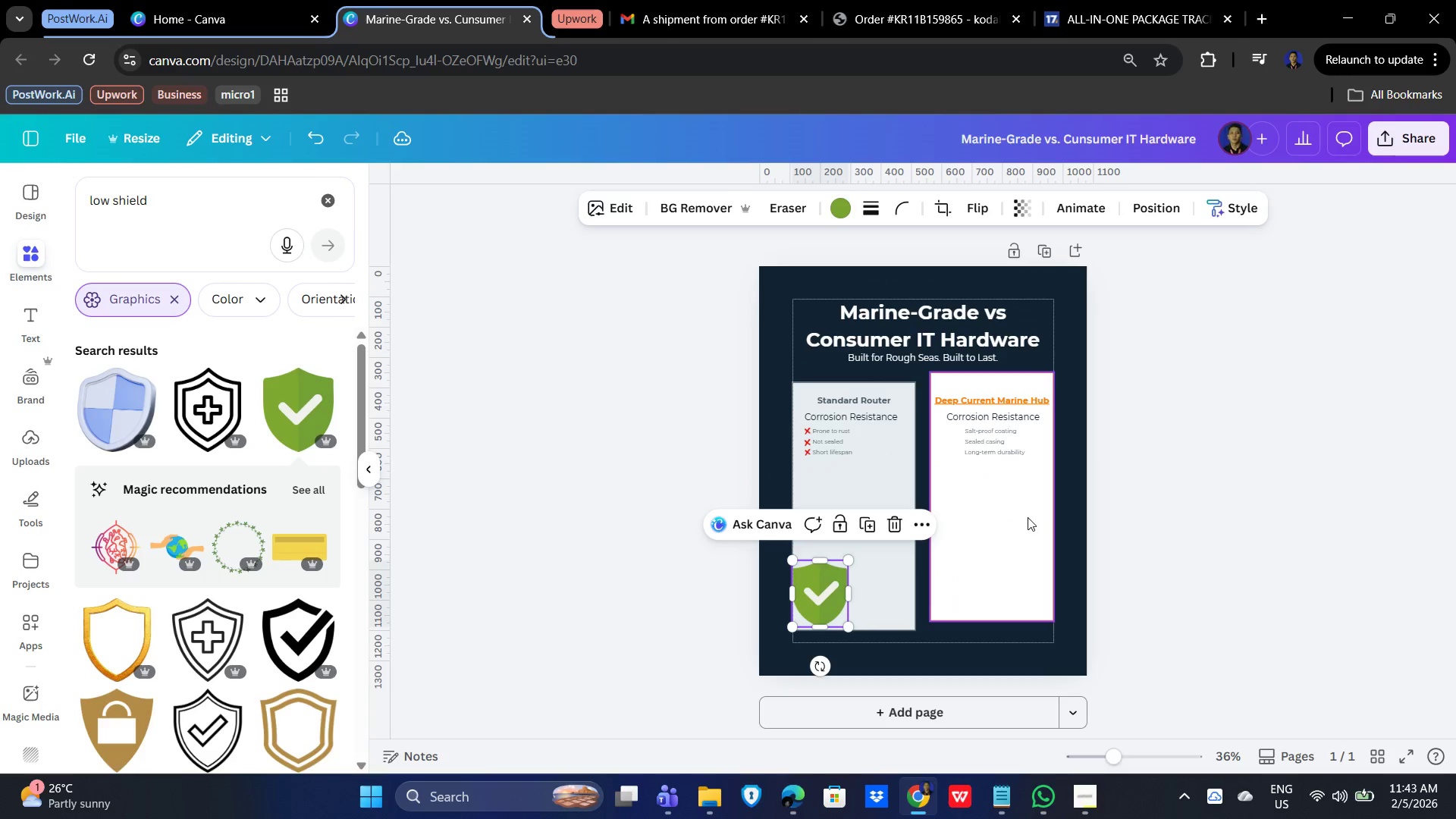 
hold_key(key=ControlLeft, duration=1.03)
scroll: coordinate [1006, 519], scroll_direction: up, amount: 3.0
 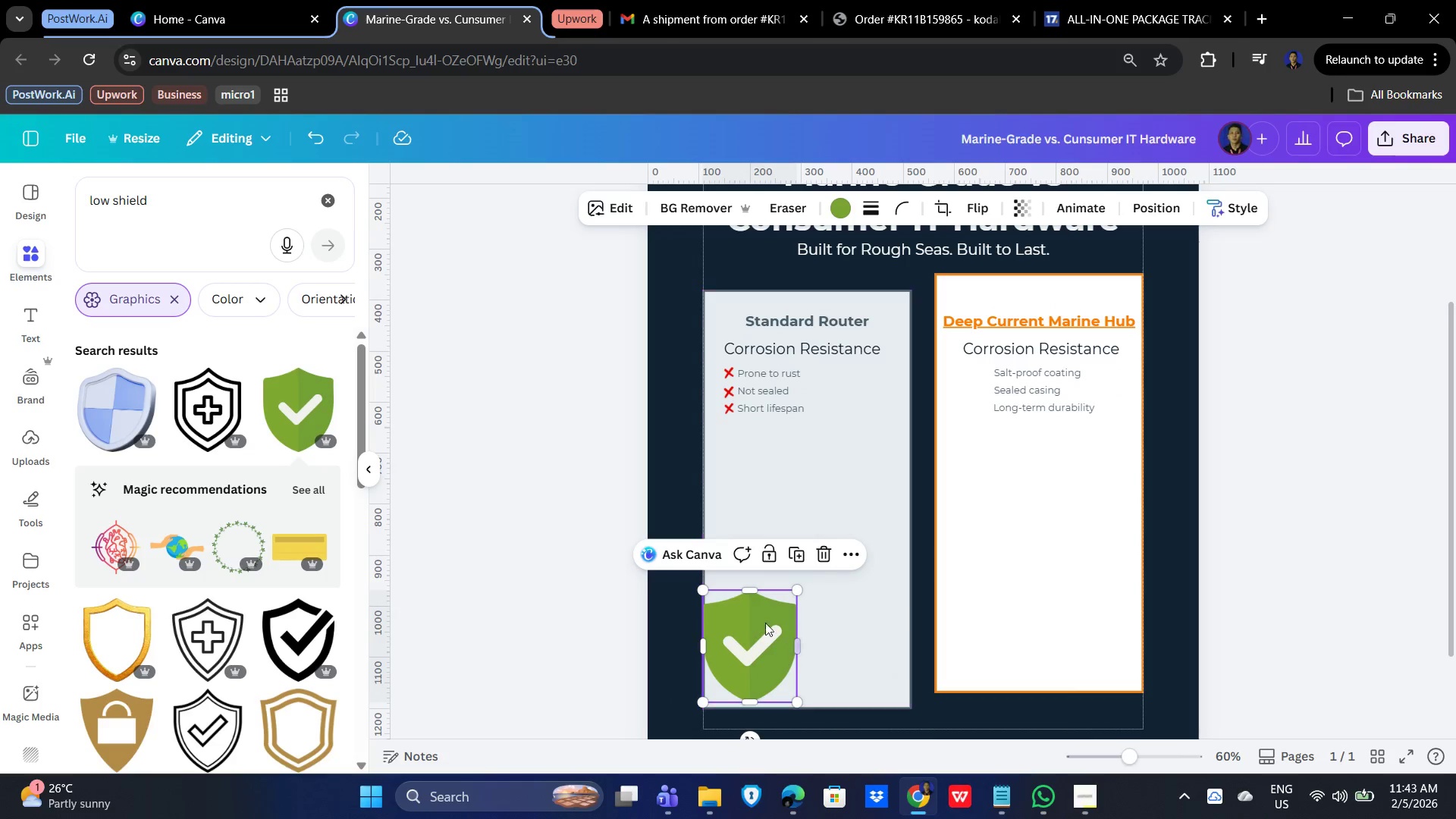 
left_click_drag(start_coordinate=[754, 650], to_coordinate=[1005, 515])
 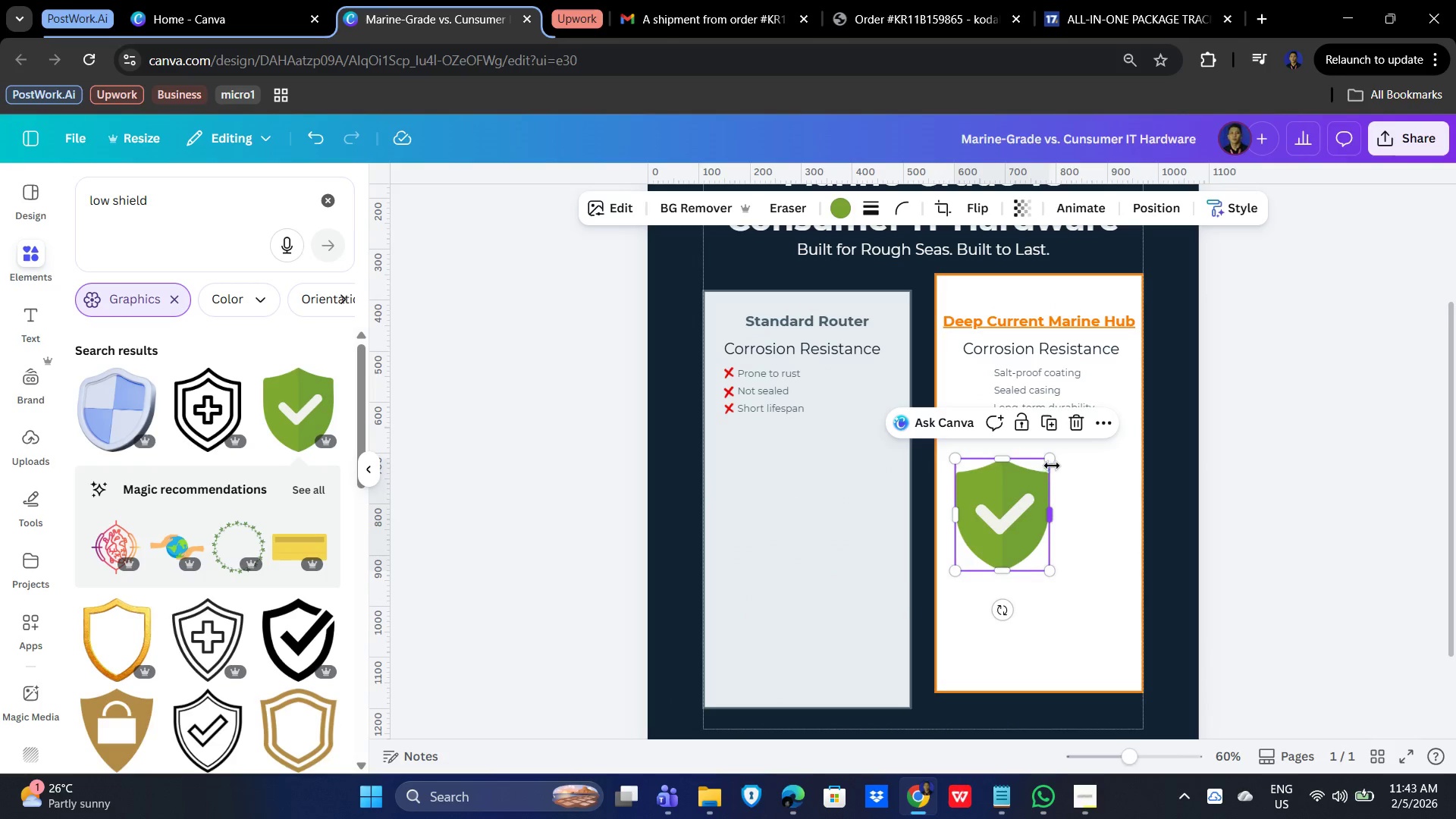 
left_click_drag(start_coordinate=[1053, 460], to_coordinate=[1001, 515])
 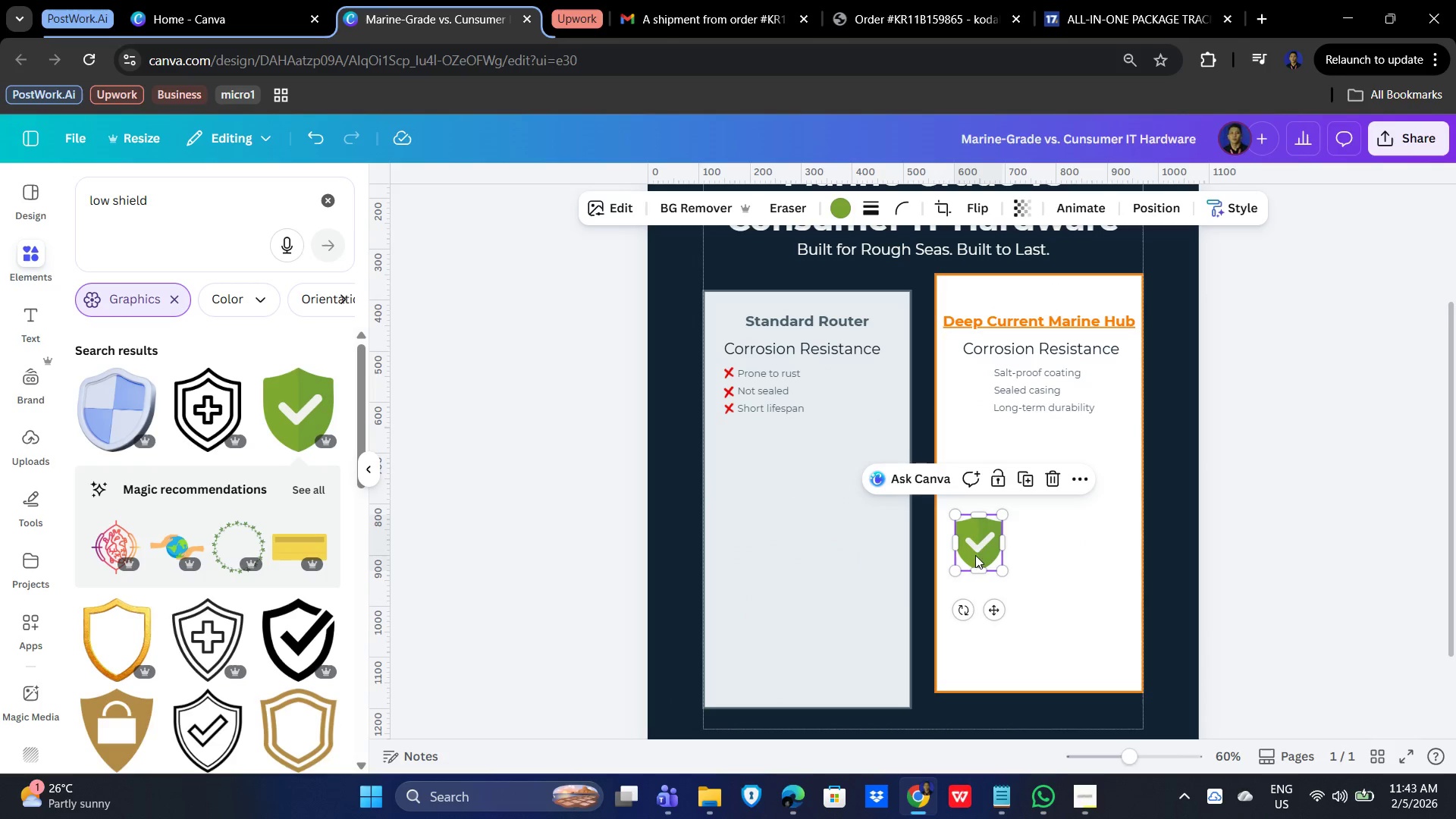 
left_click_drag(start_coordinate=[974, 547], to_coordinate=[963, 397])
 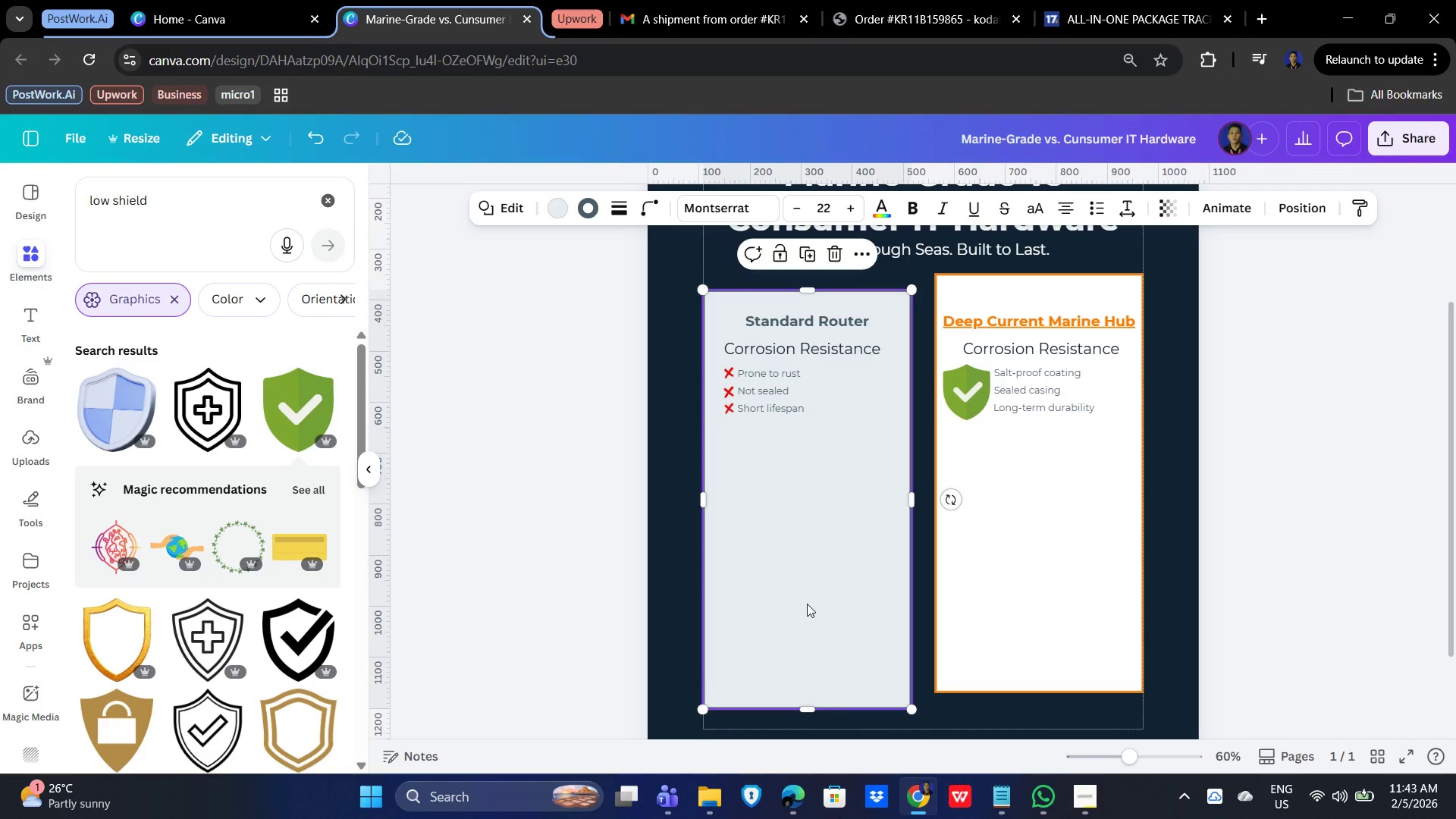 
wait(8.53)
 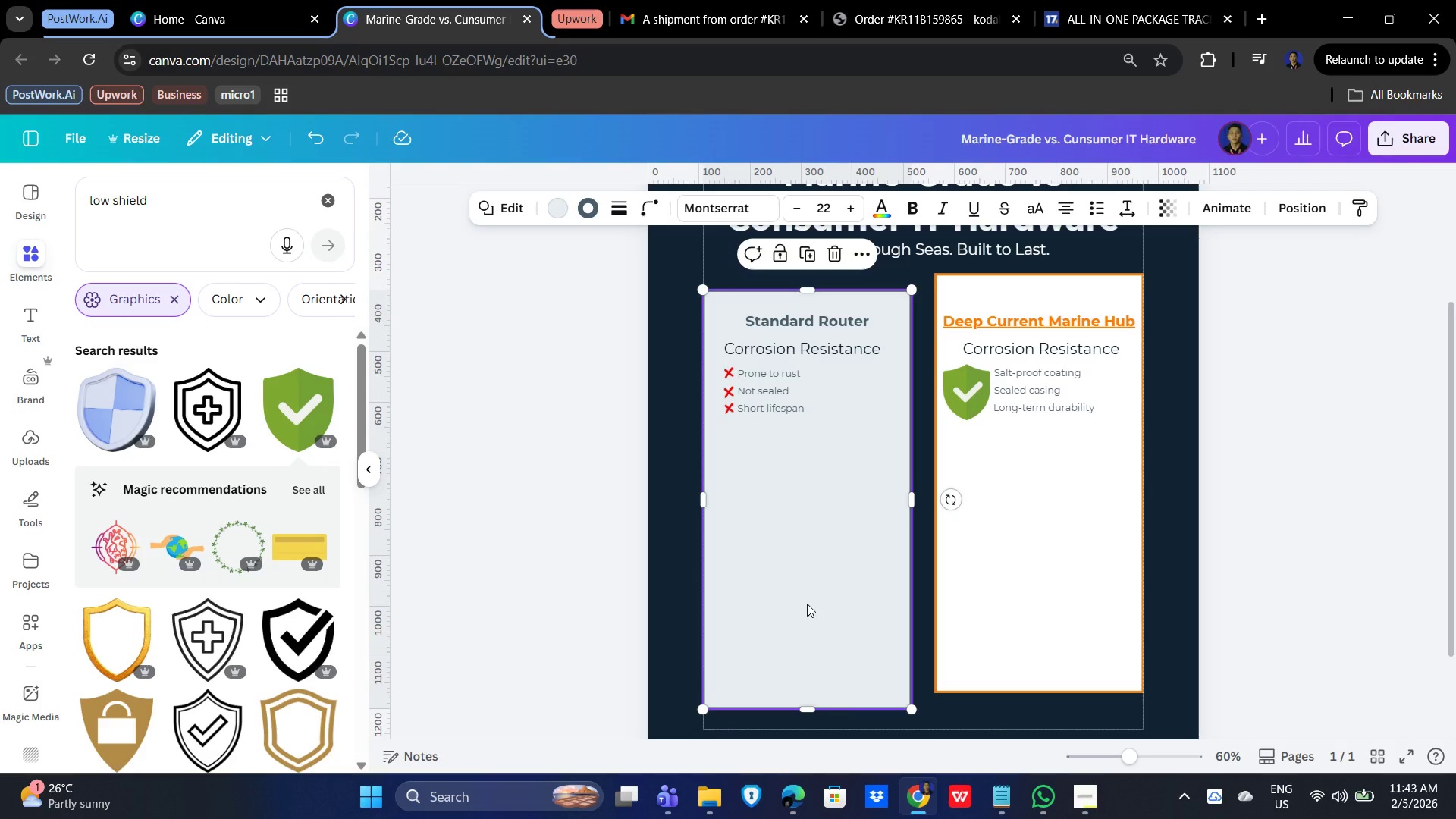 
left_click([1049, 378])
 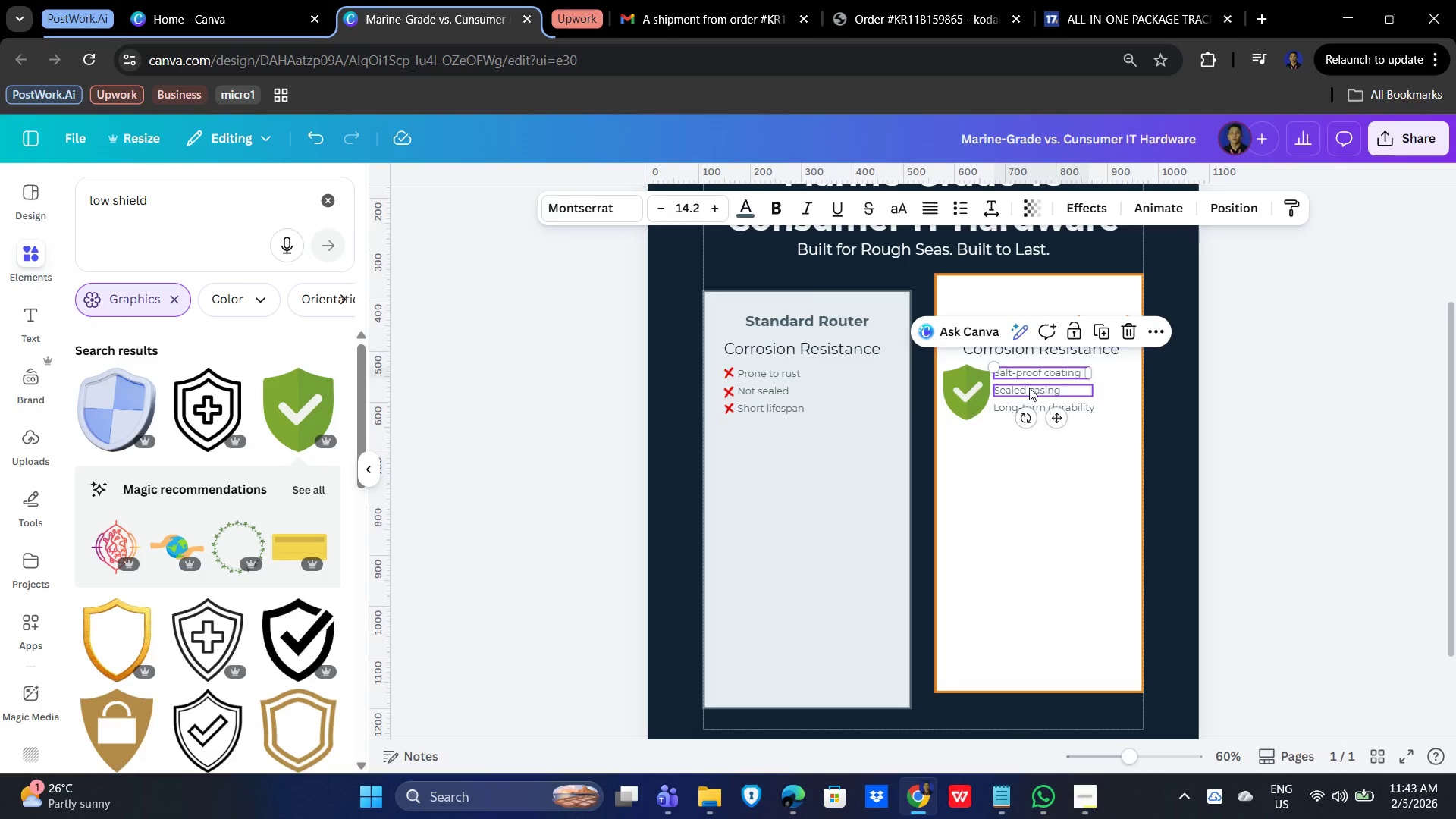 
hold_key(key=ShiftLeft, duration=1.09)
left_click([1029, 388])
 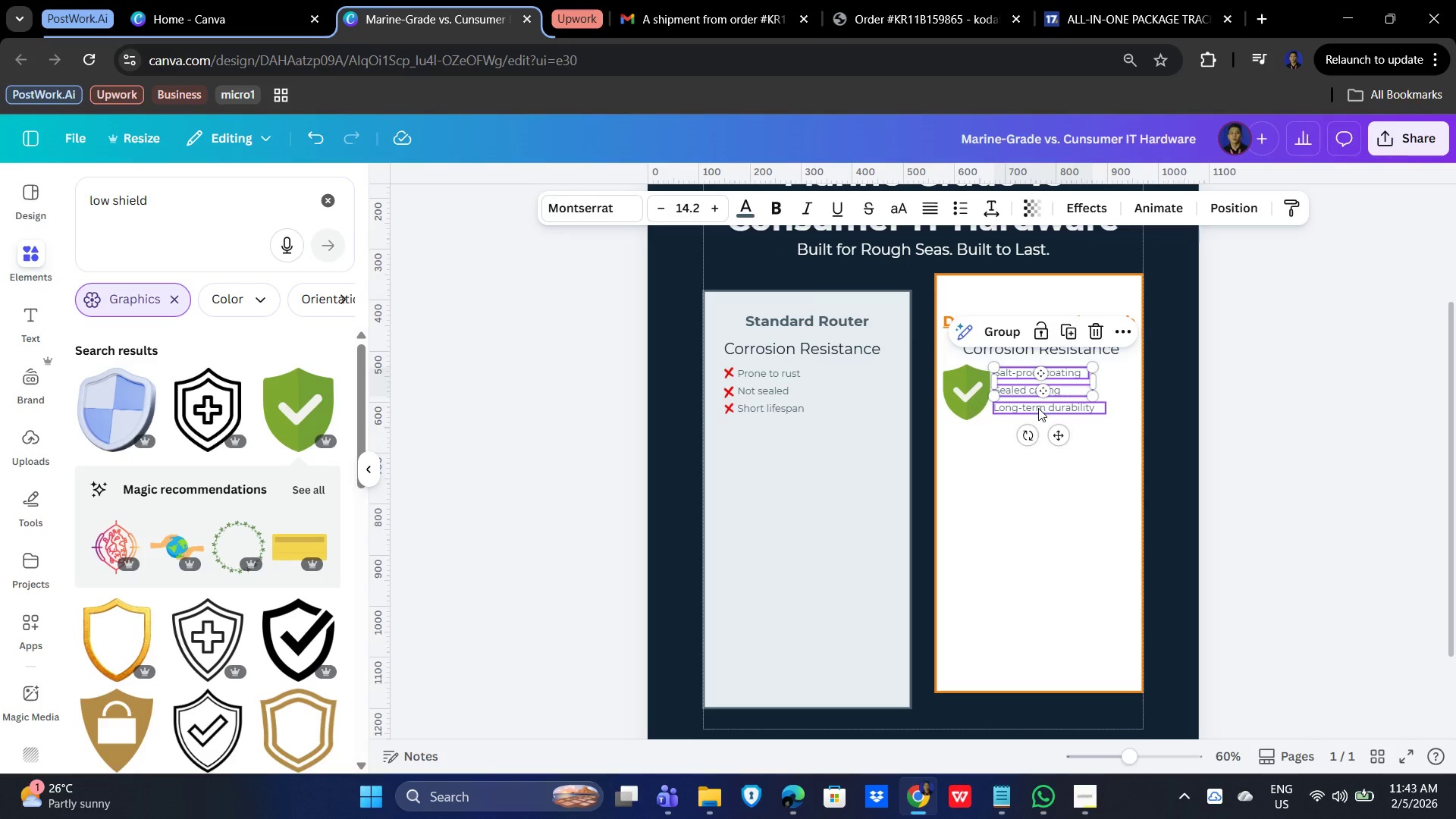 
left_click([1038, 408])
 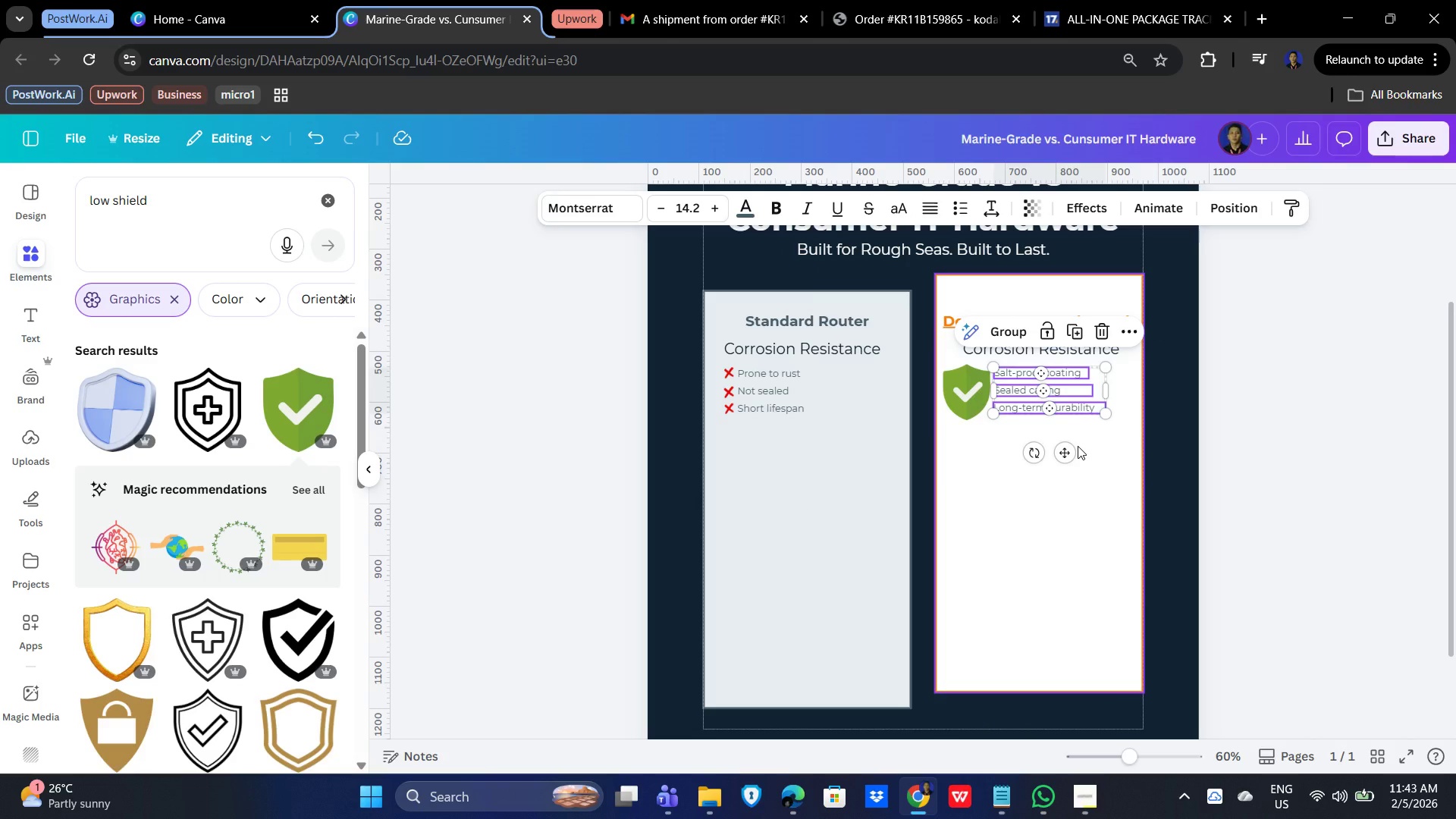 
hold_key(key=ArrowRight, duration=0.94)
 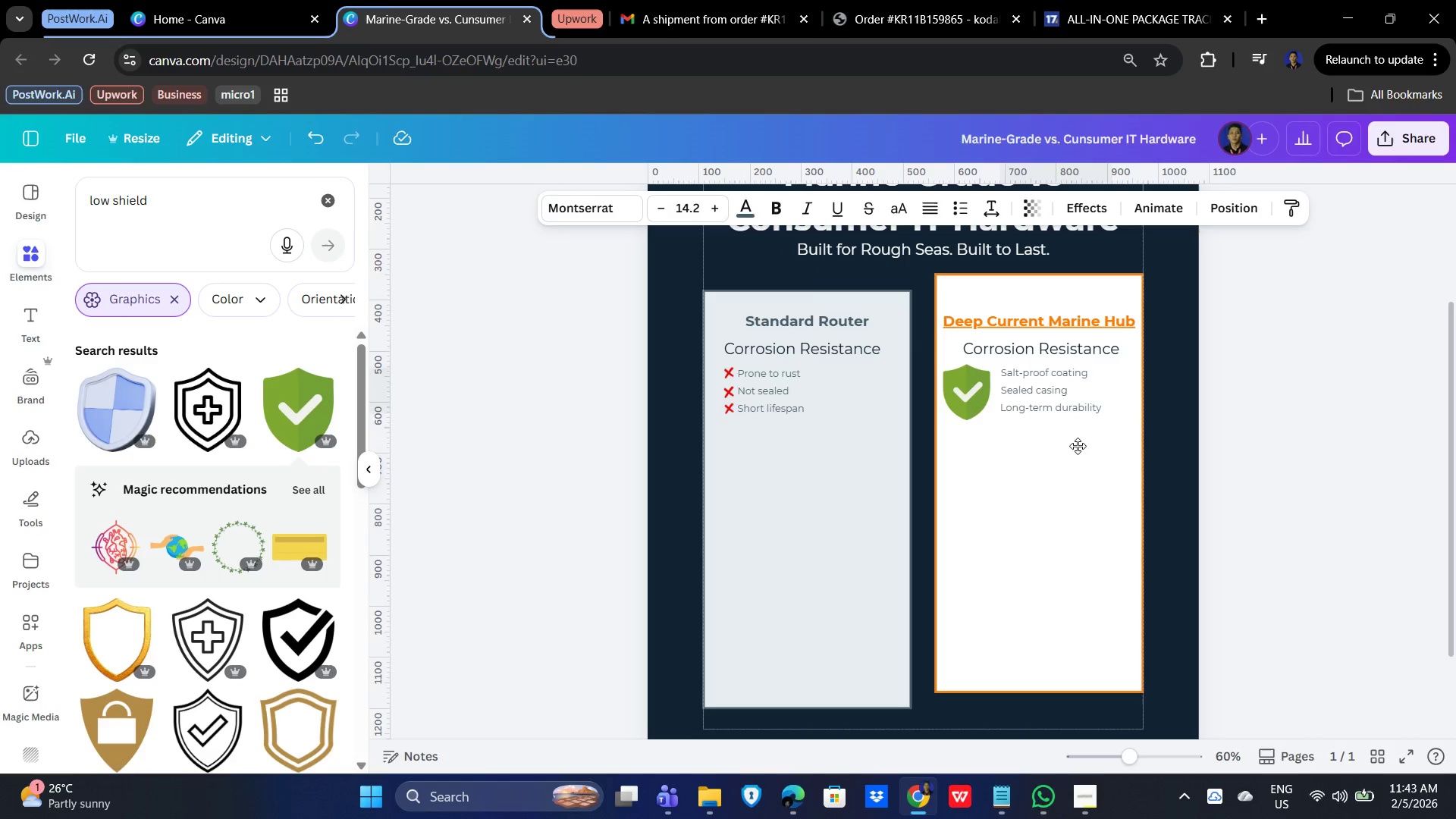 
key(ArrowRight)
 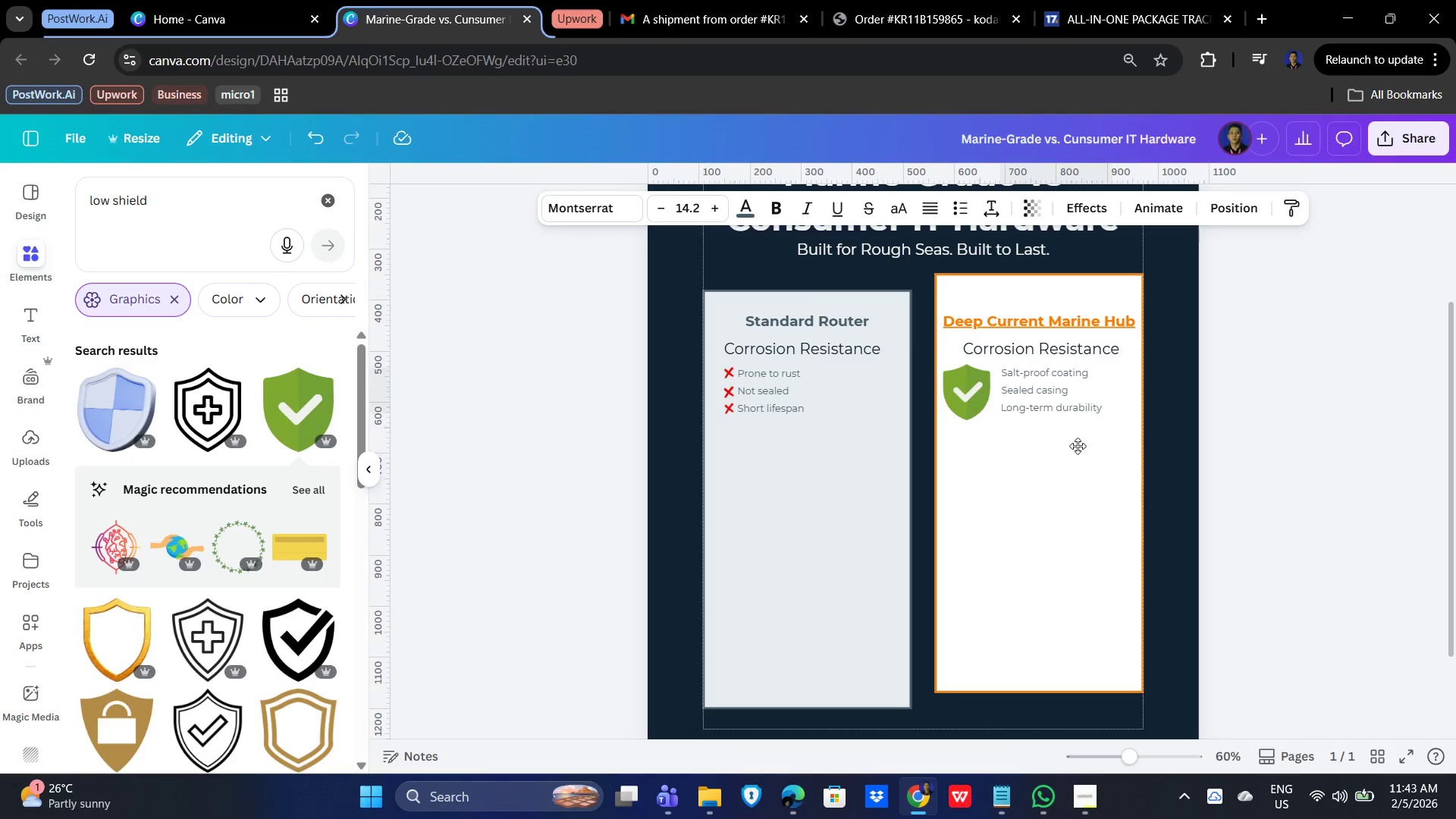 
key(ArrowRight)
 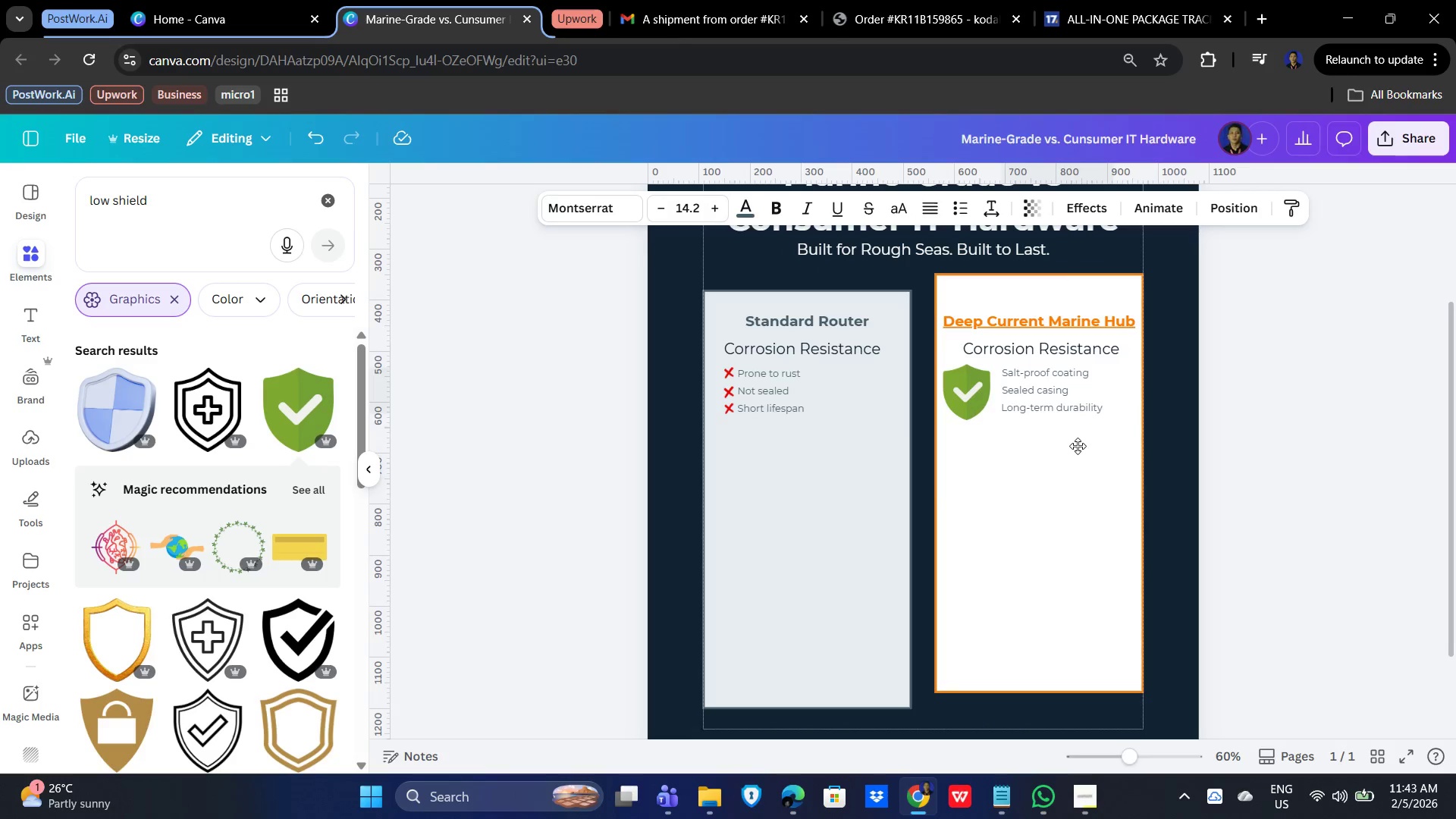 
key(ArrowRight)
 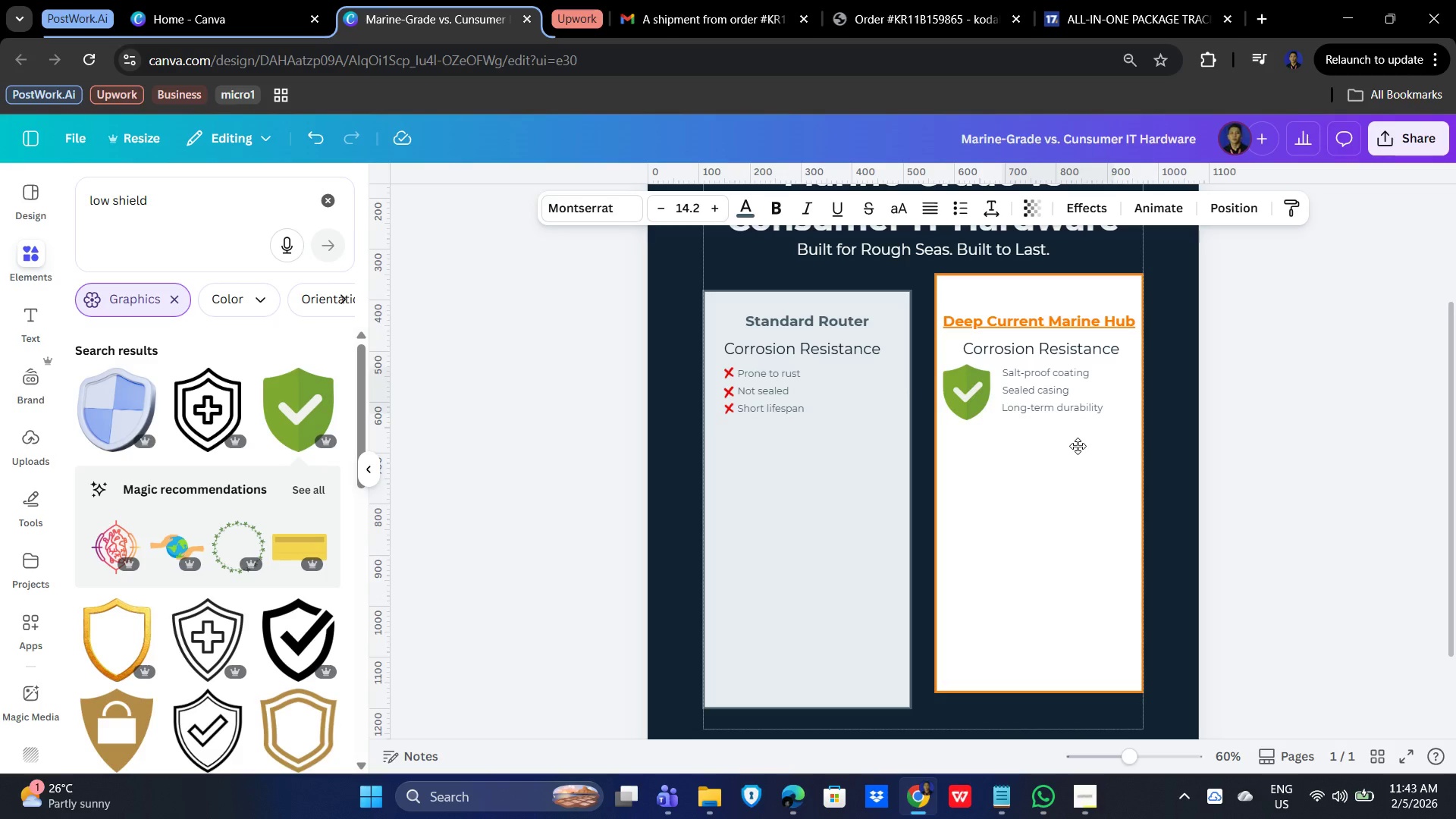 
key(ArrowRight)
 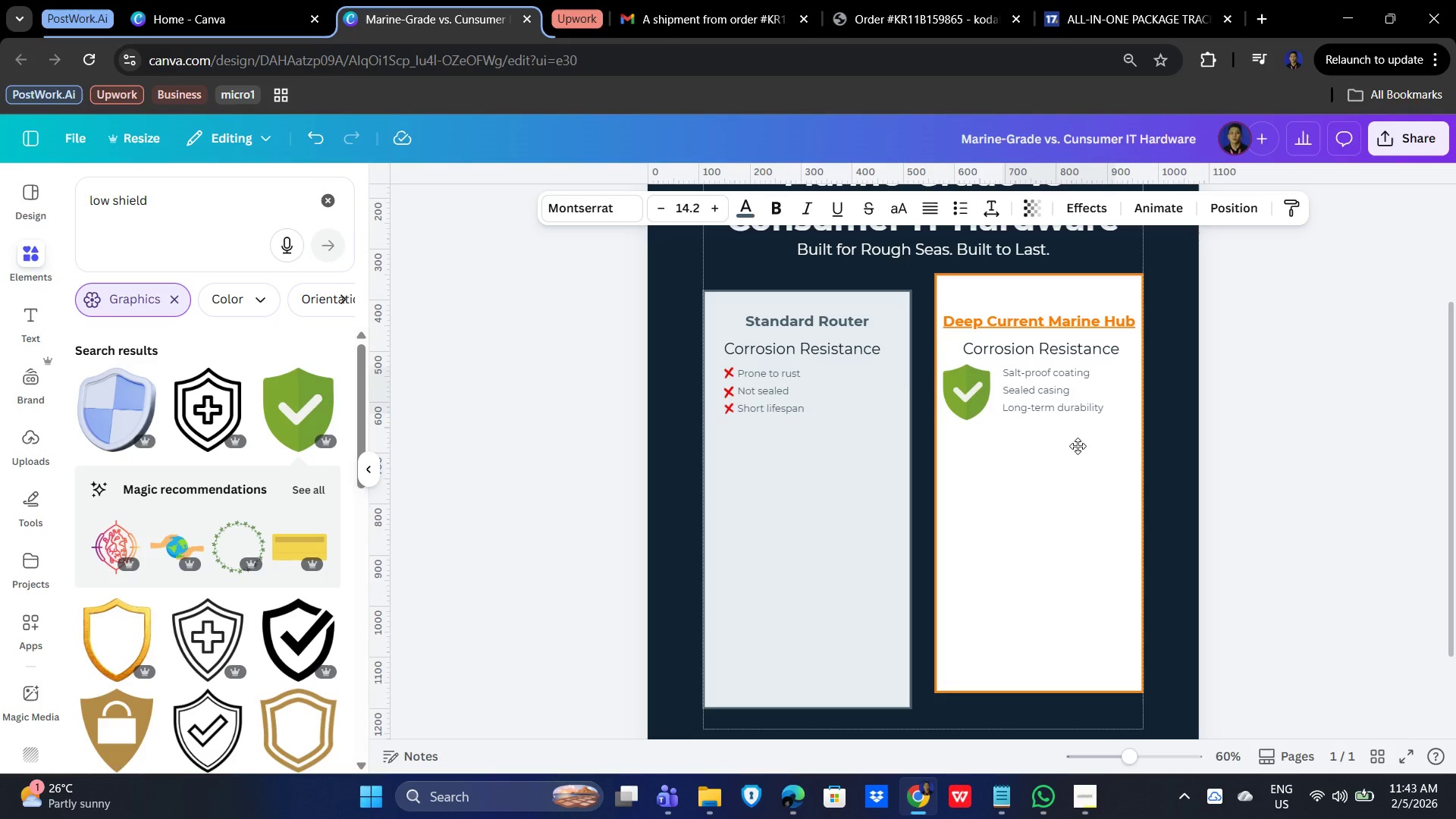 
key(ArrowRight)
 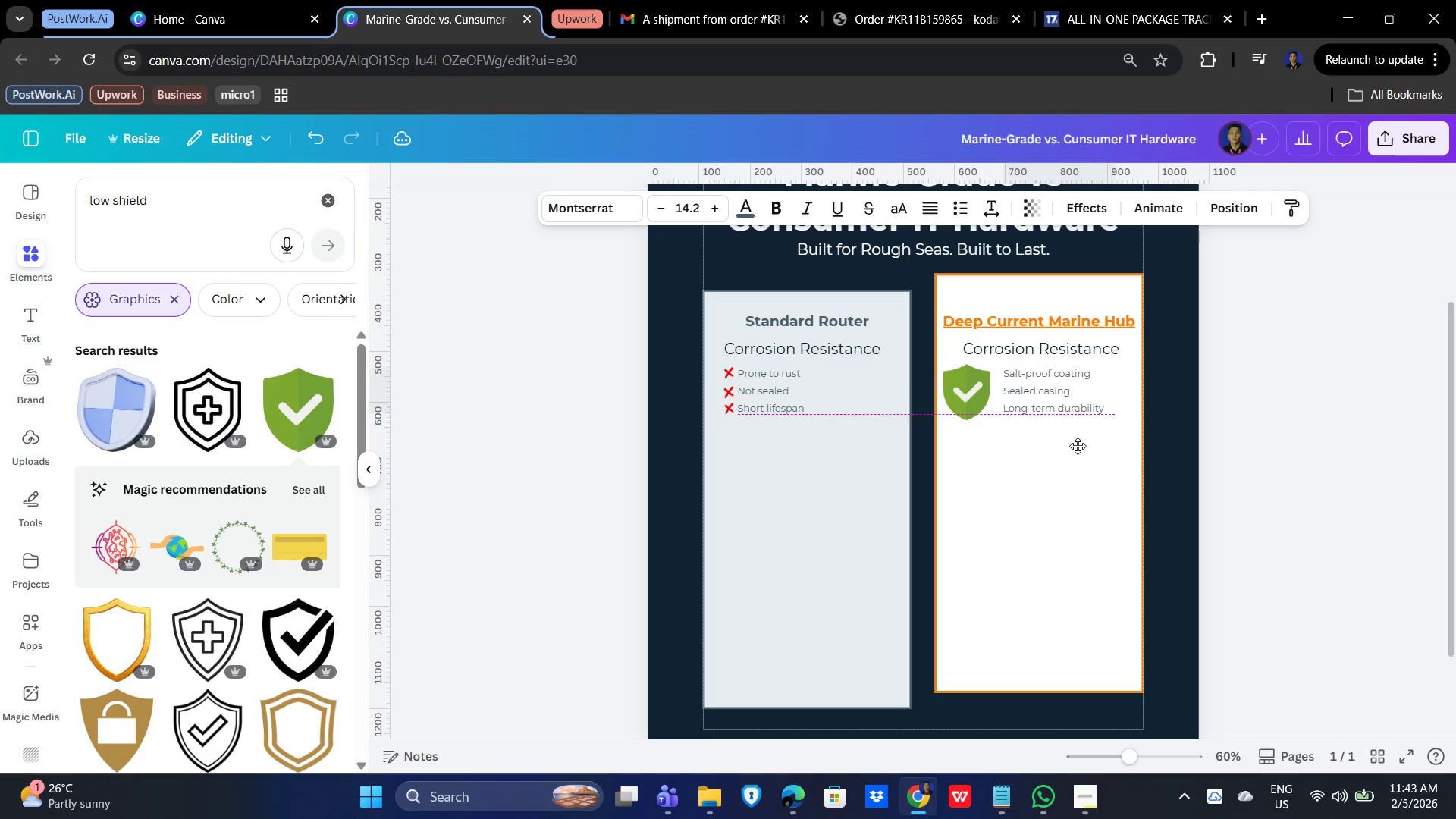 
key(ArrowDown)
 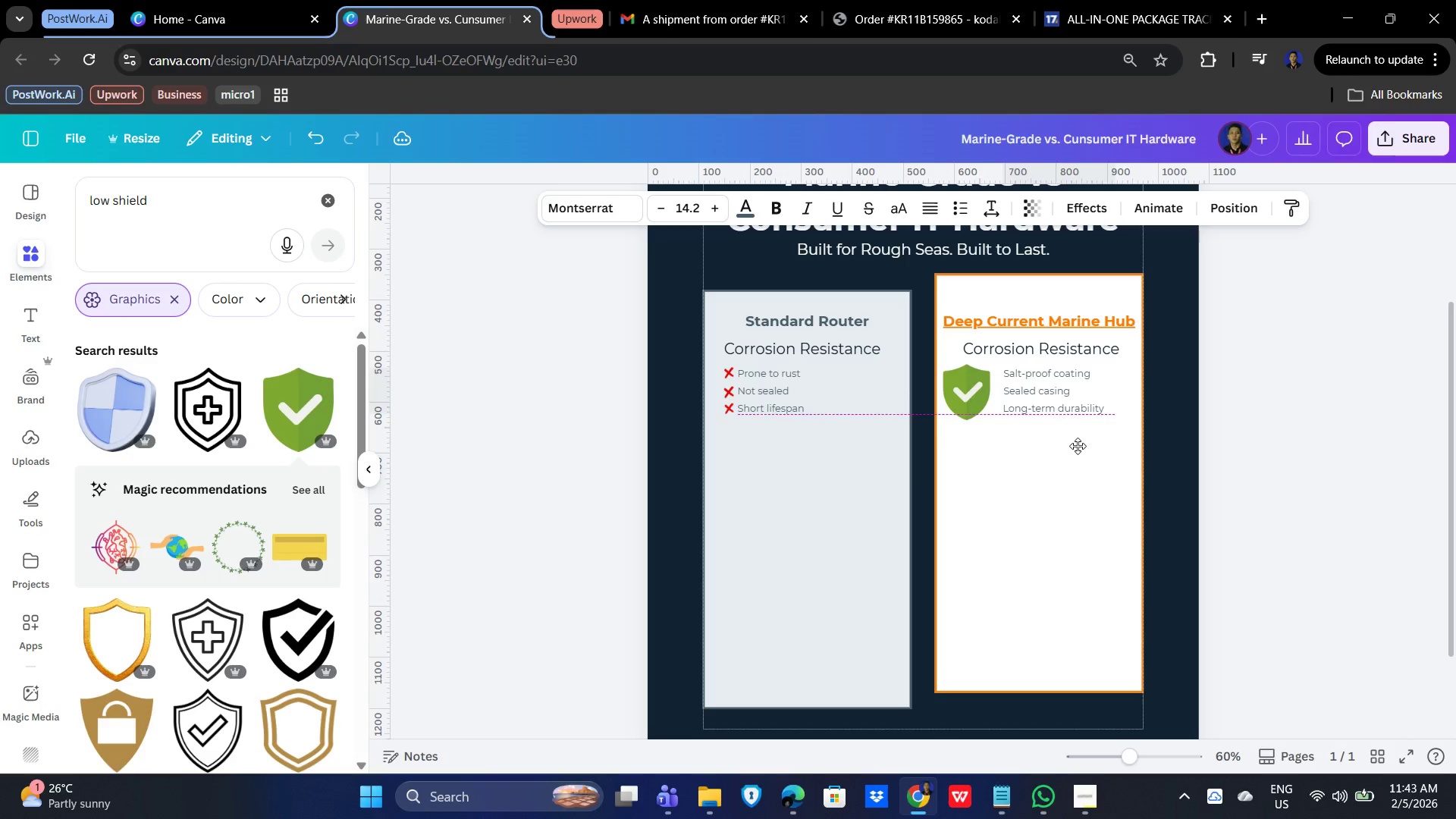 
key(ArrowDown)
 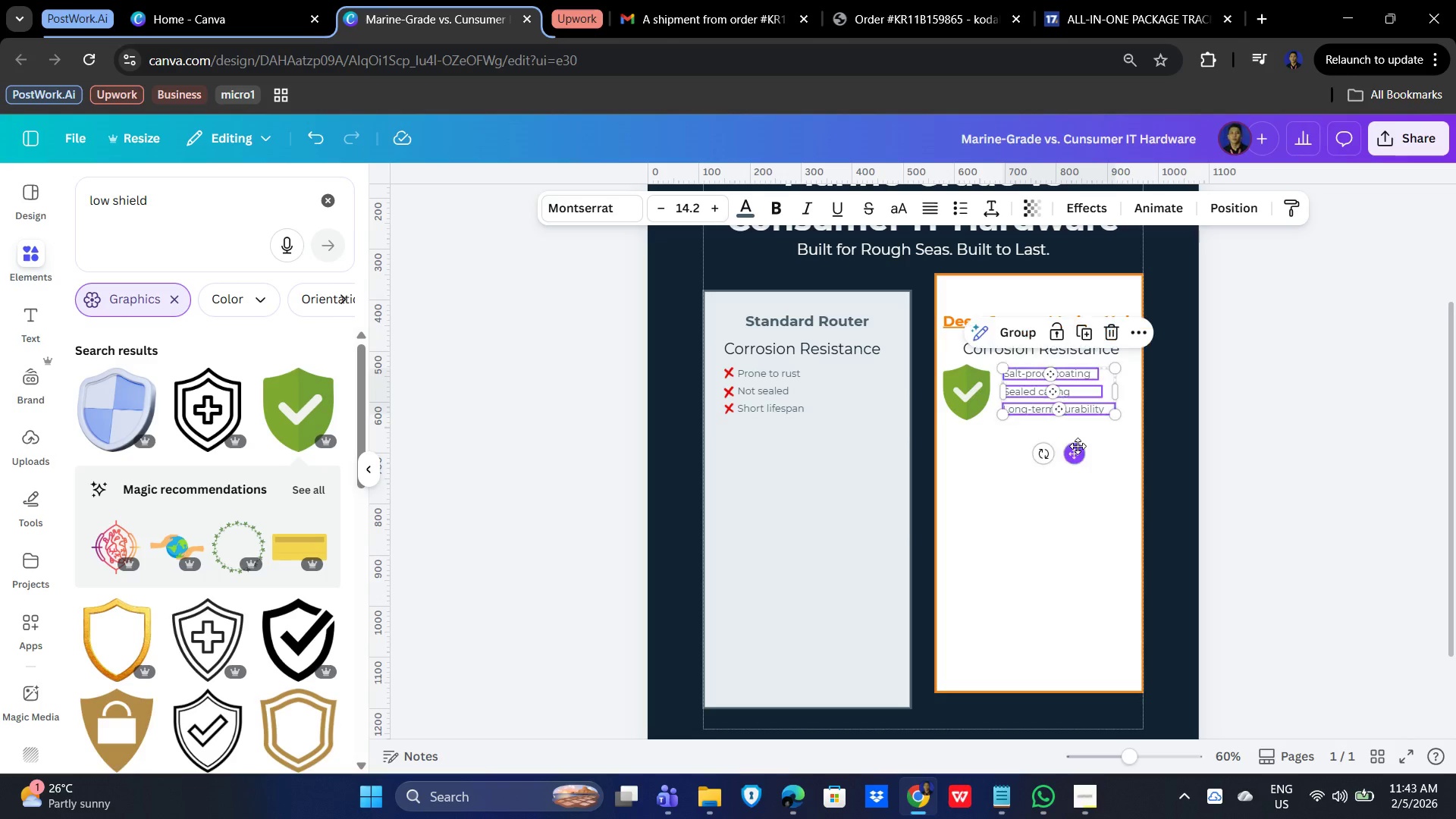 
key(ArrowRight)
 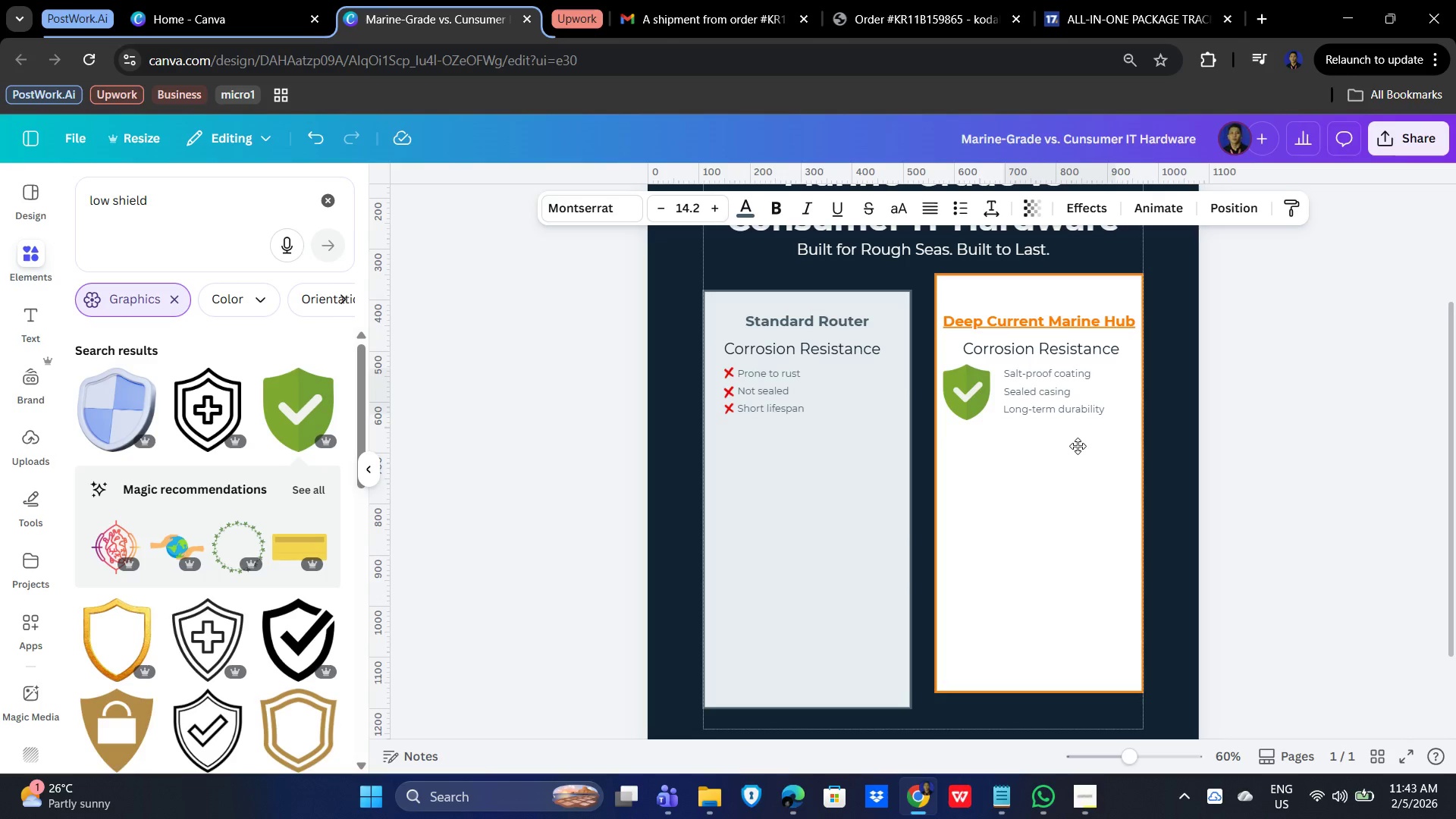 
key(ArrowUp)
 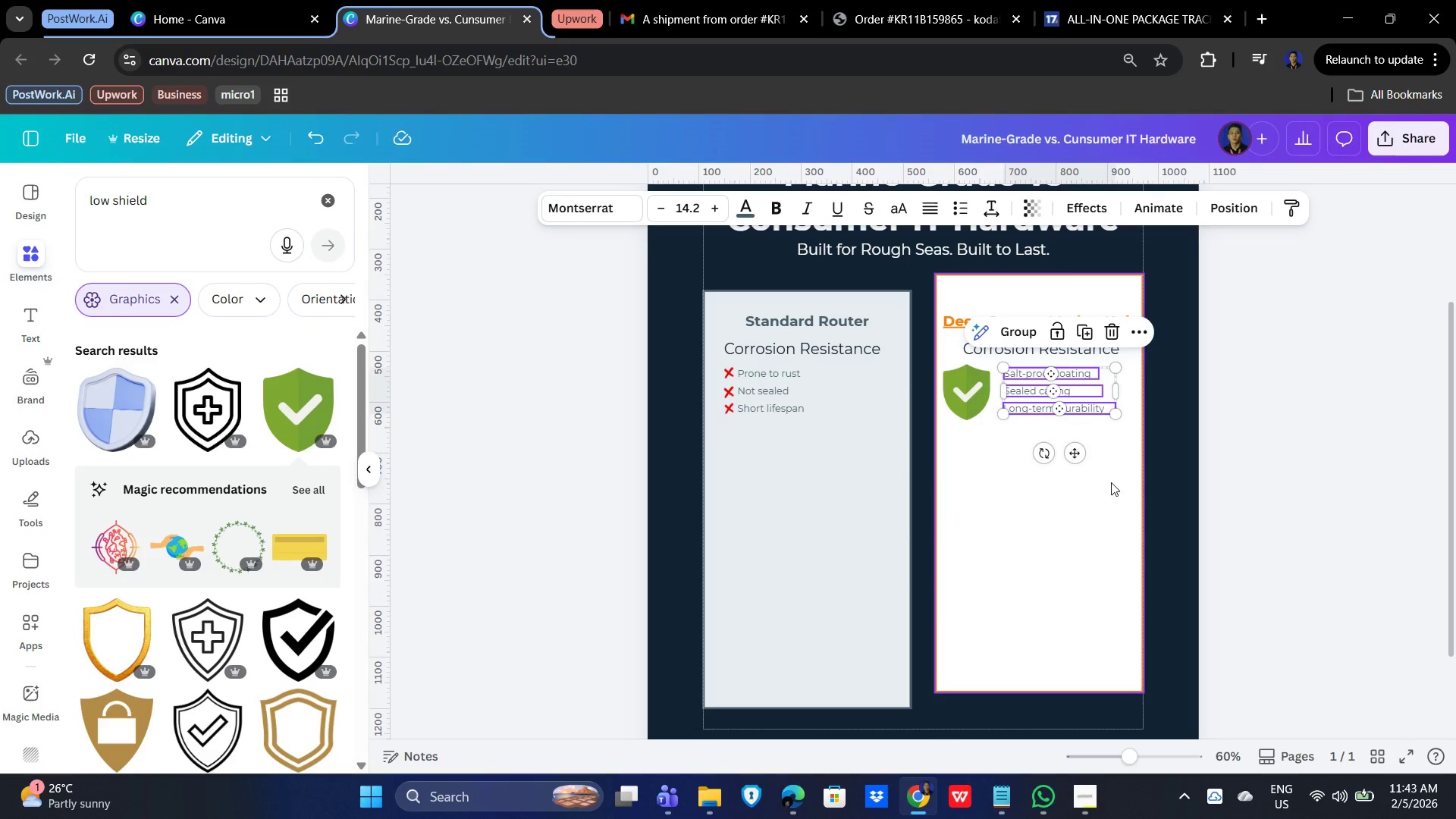 
left_click([1018, 494])
 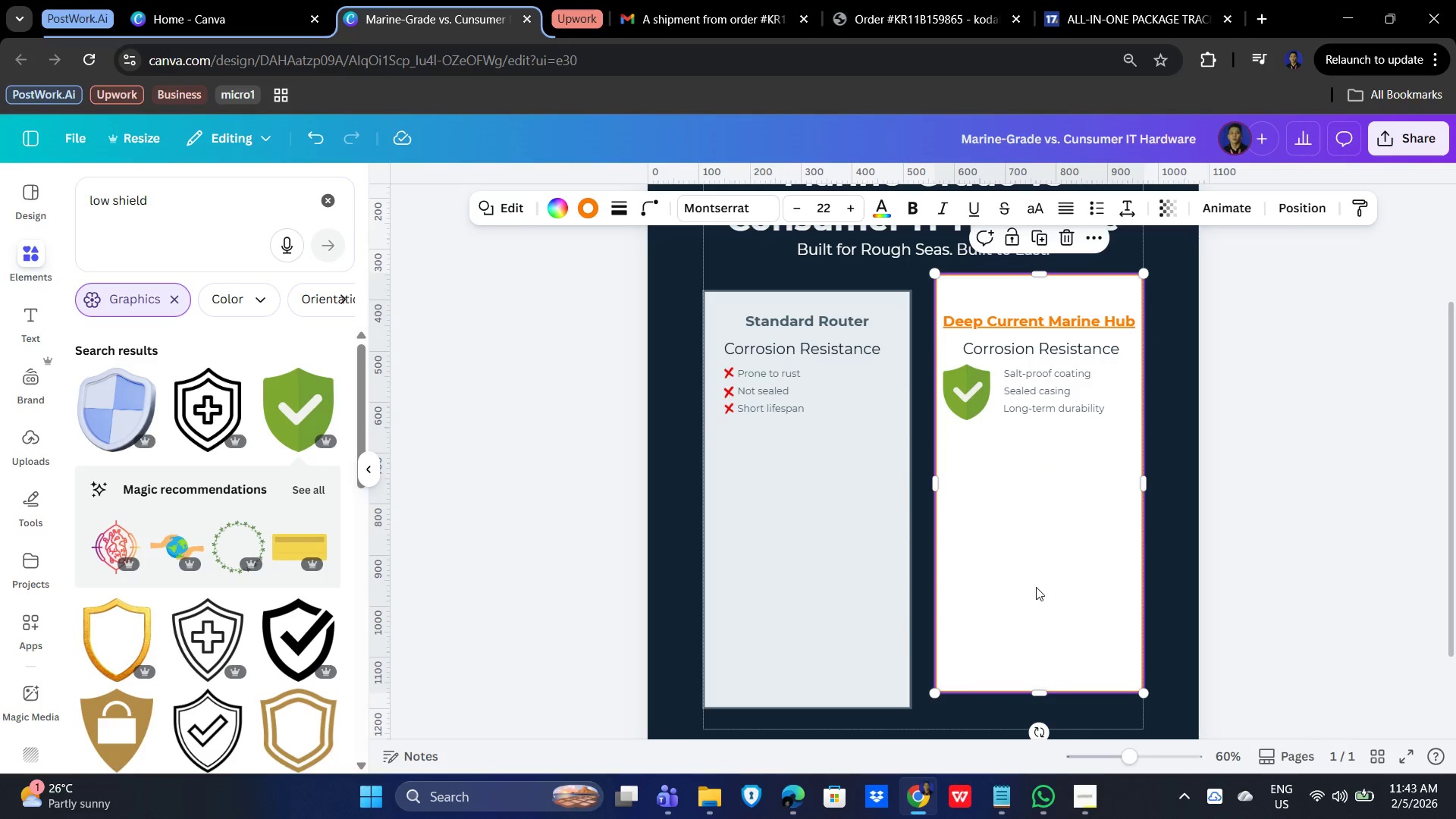 
left_click_drag(start_coordinate=[1032, 579], to_coordinate=[1031, 592])
 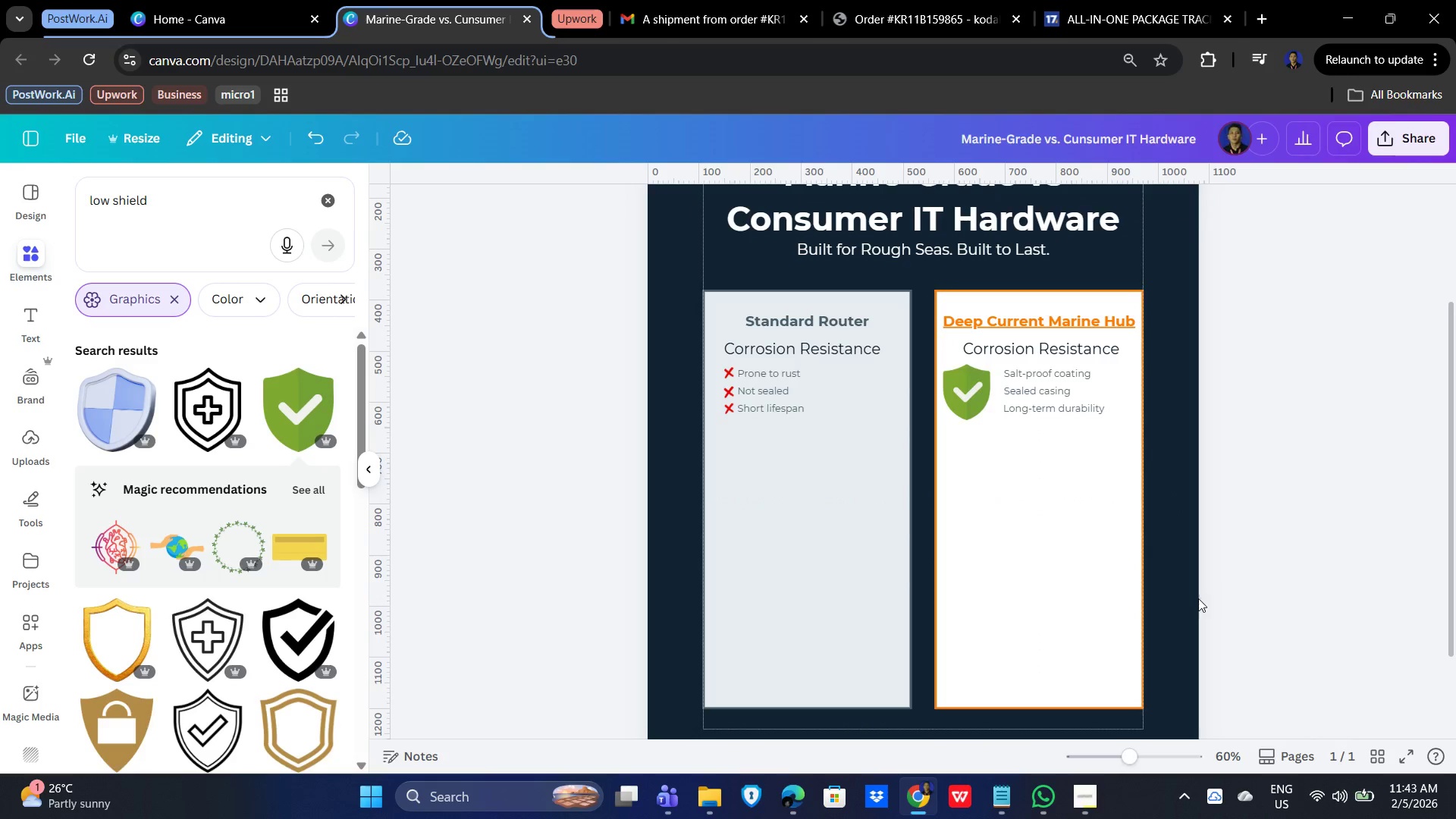 
double_click([1038, 575])
 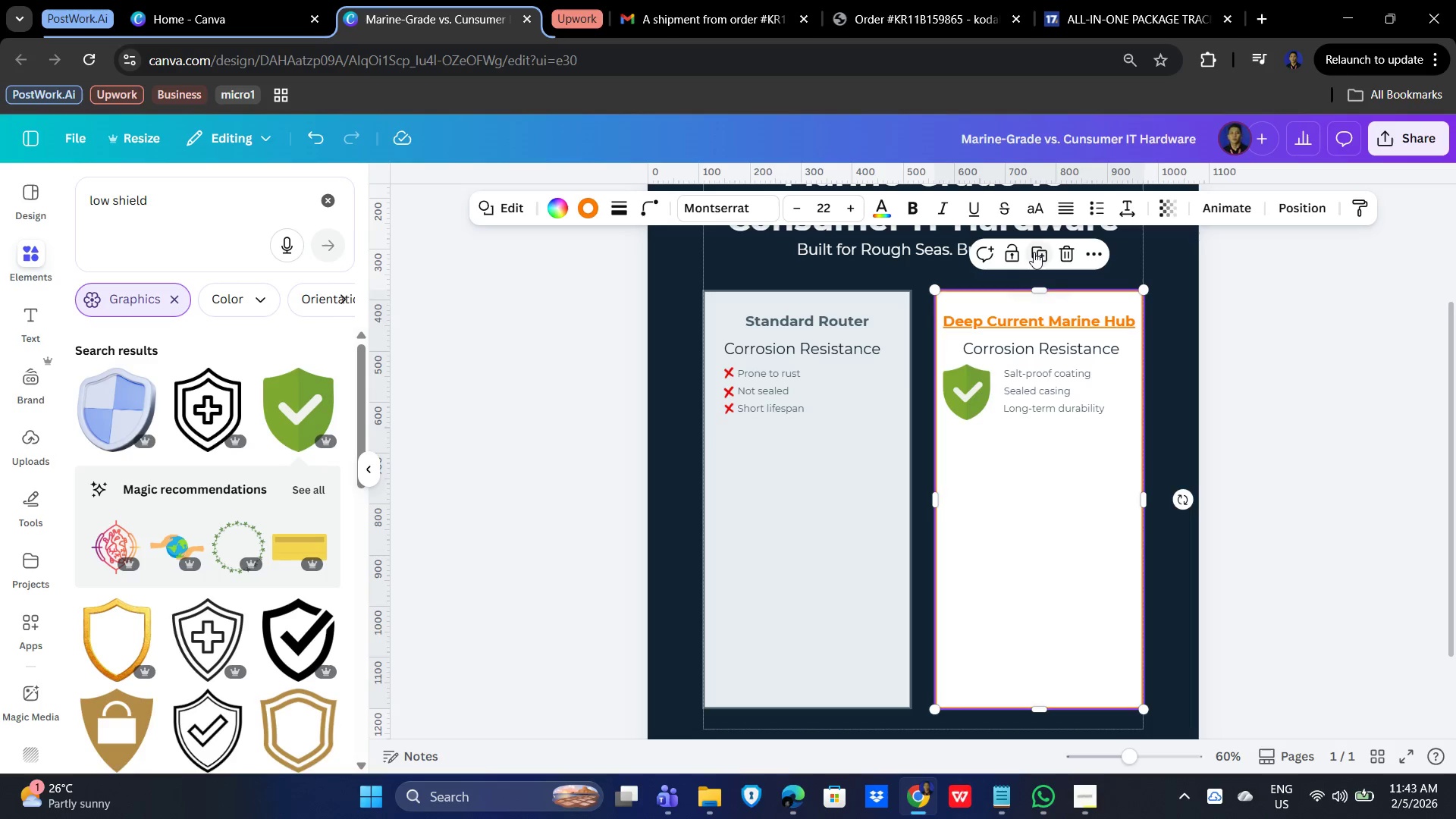 
left_click([1012, 249])
 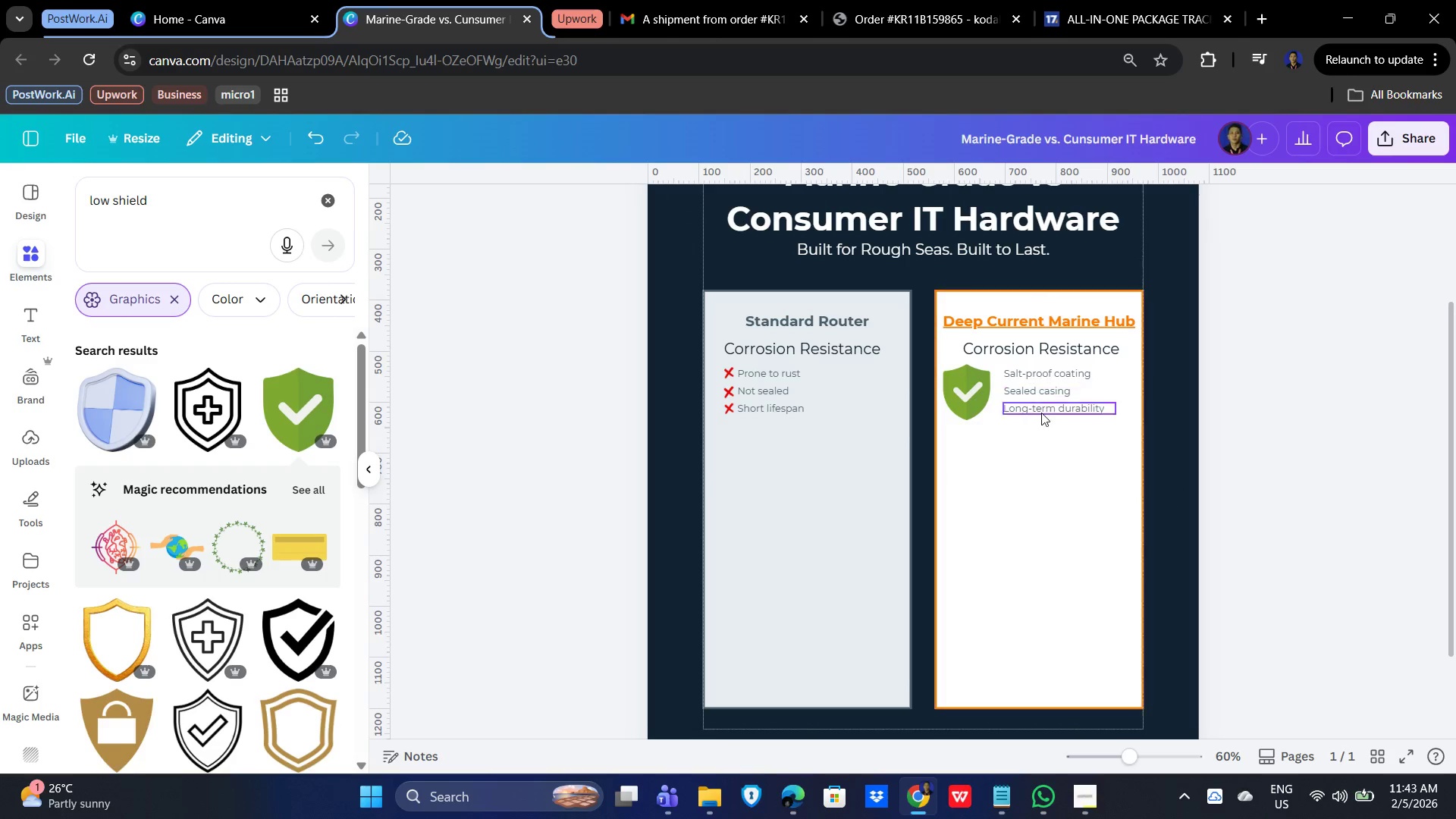 
left_click([974, 388])
 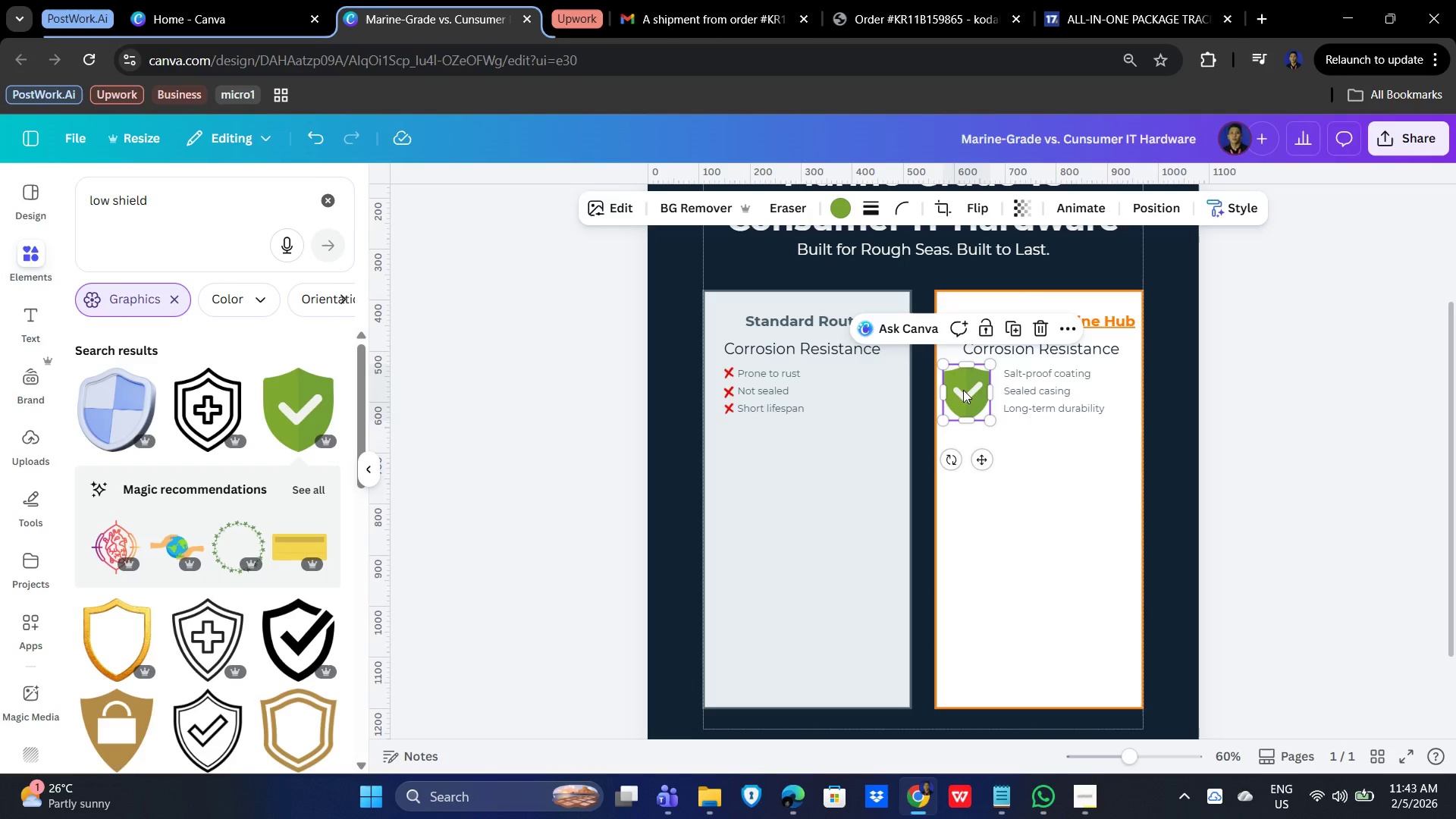 
left_click_drag(start_coordinate=[963, 390], to_coordinate=[969, 388])
 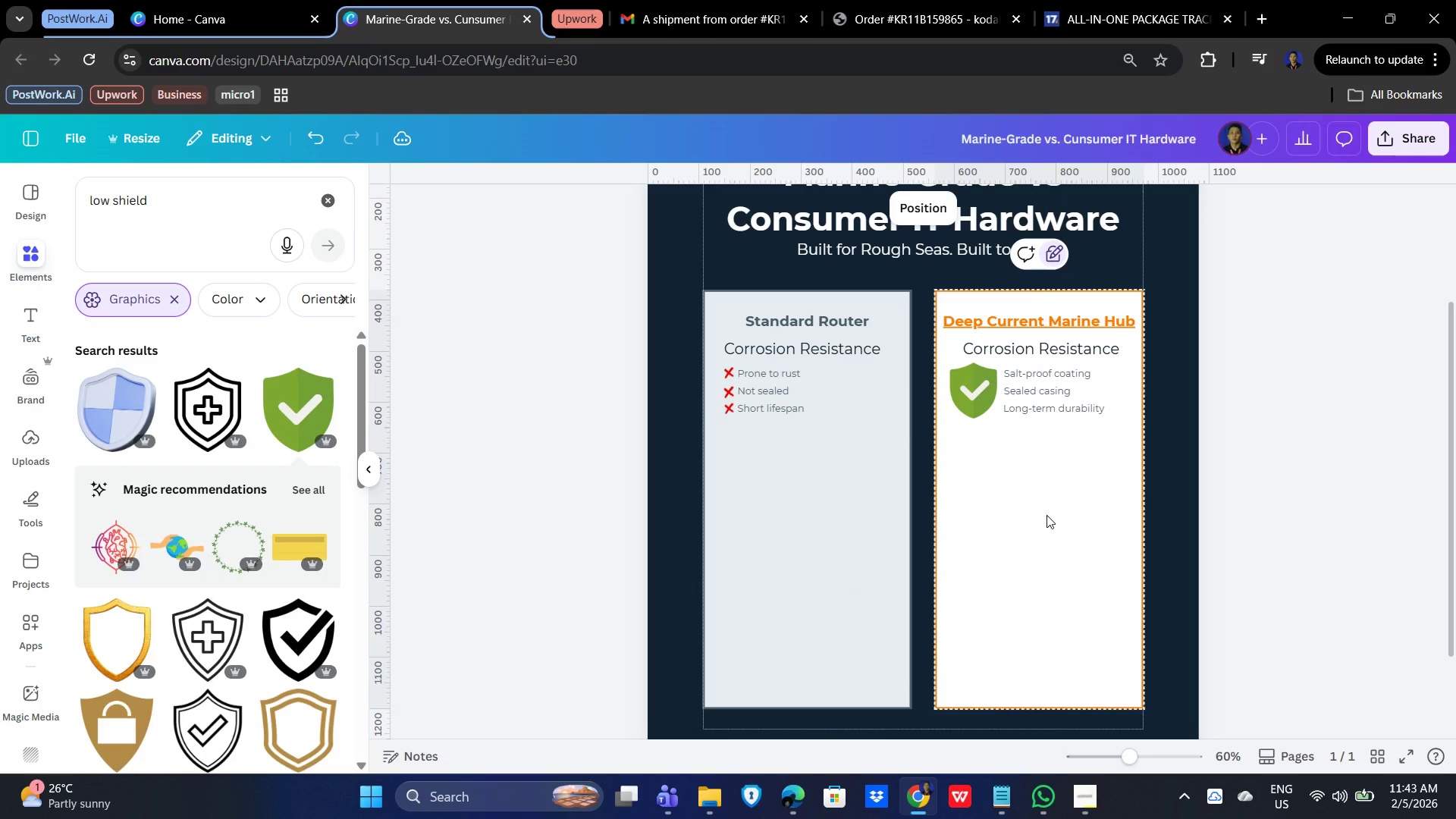 
wait(5.8)
 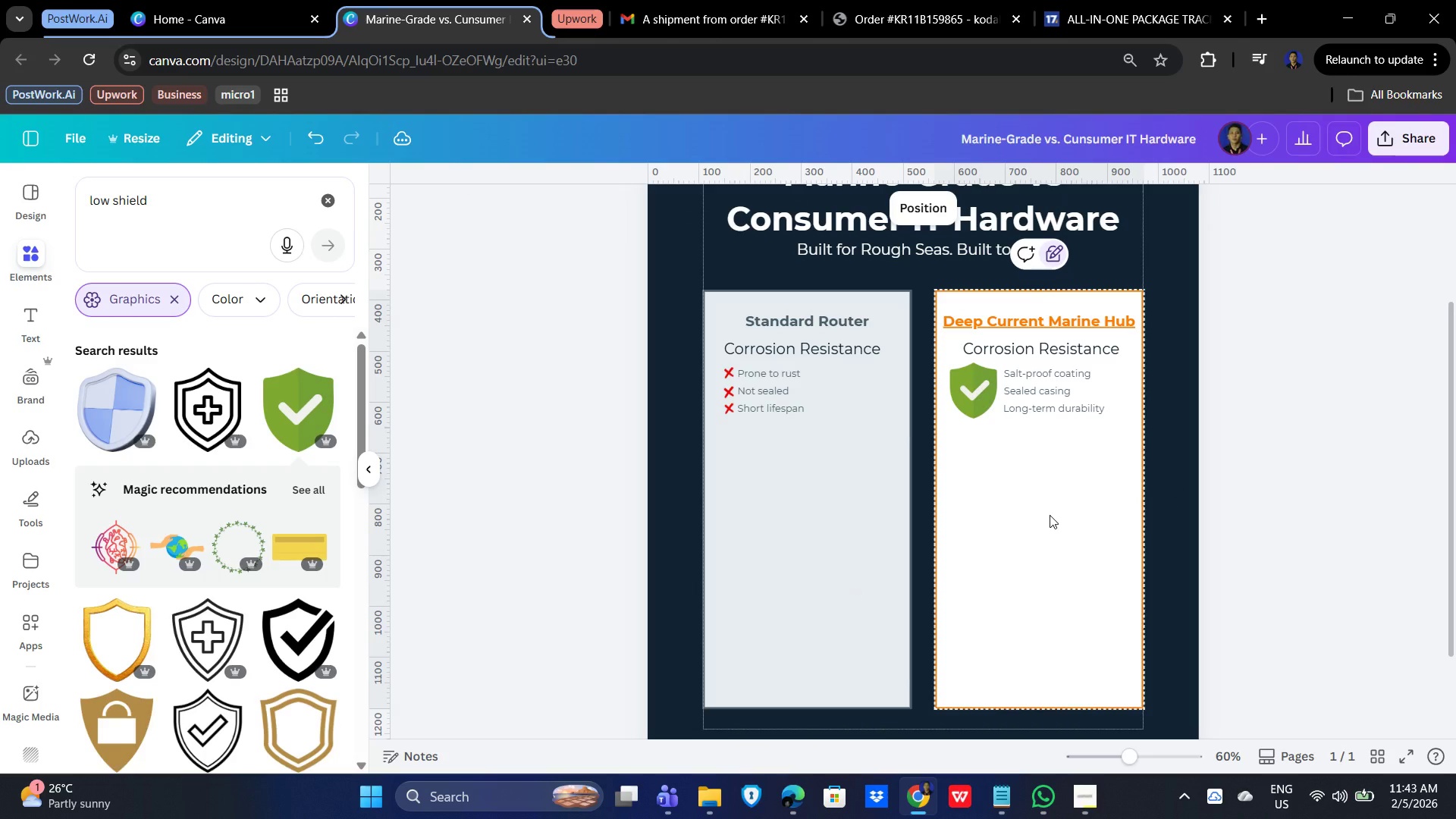 
scroll: coordinate [201, 538], scroll_direction: down, amount: 2.0
 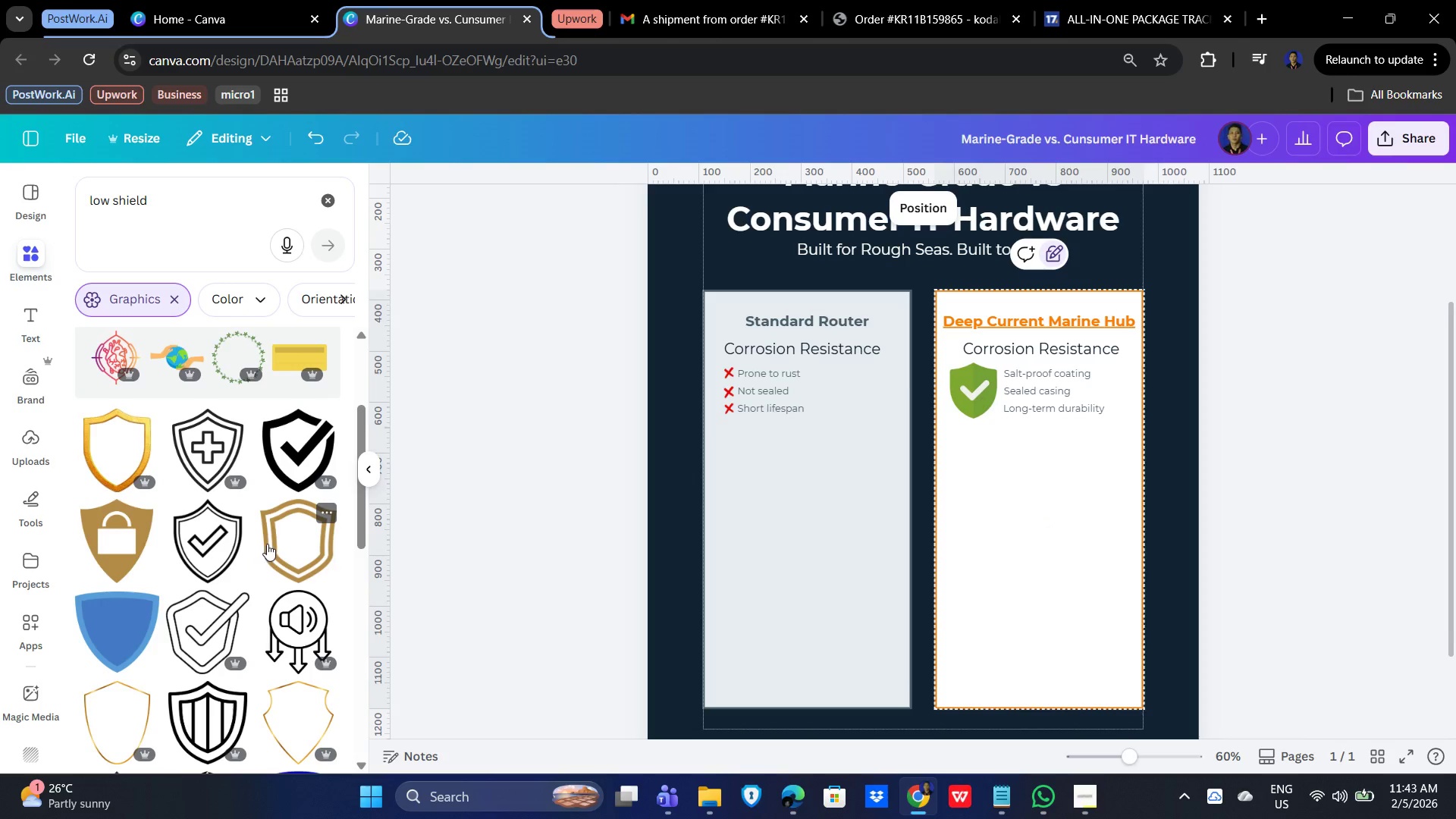 
wait(7.91)
 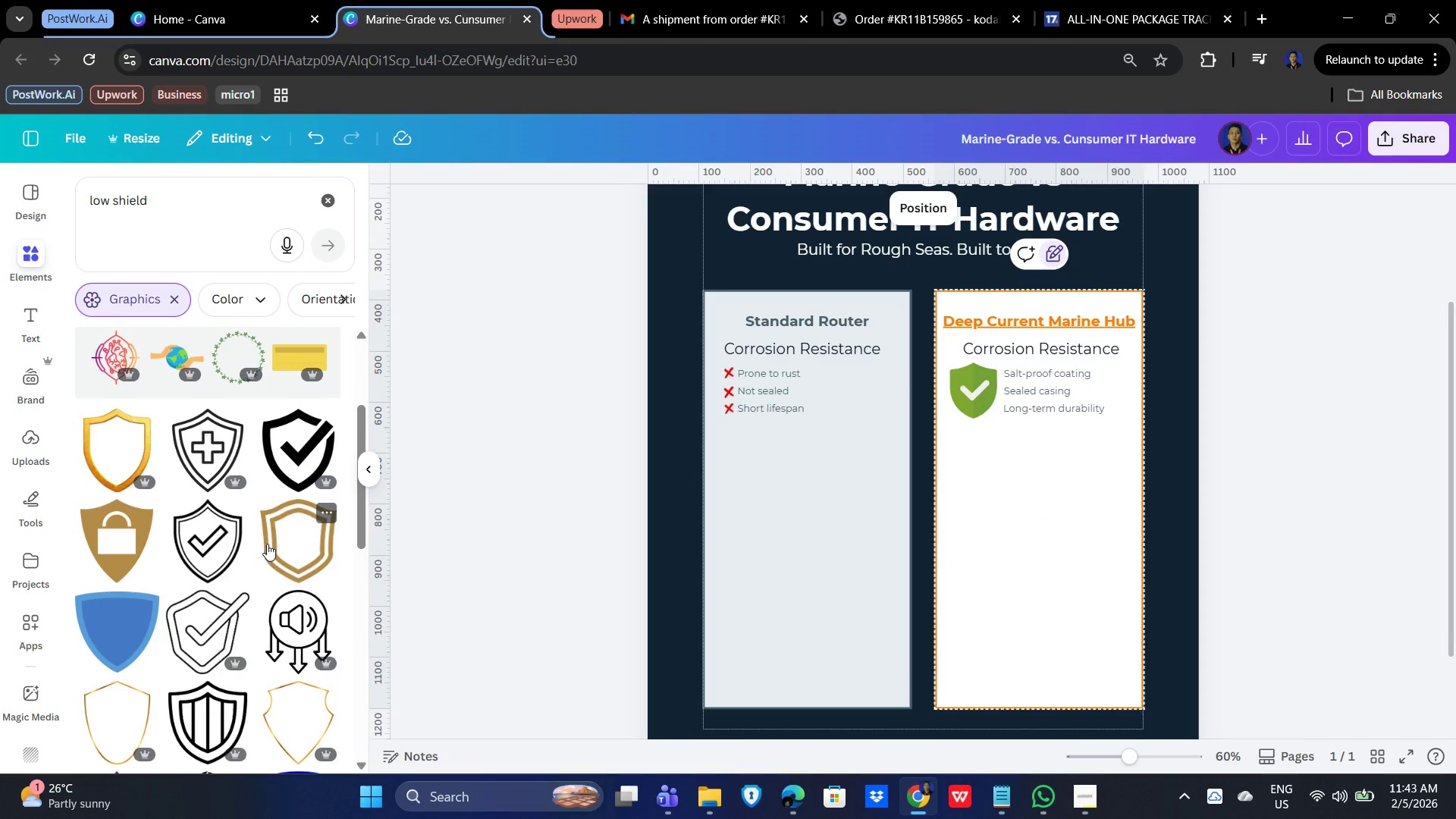 
left_click([980, 379])
 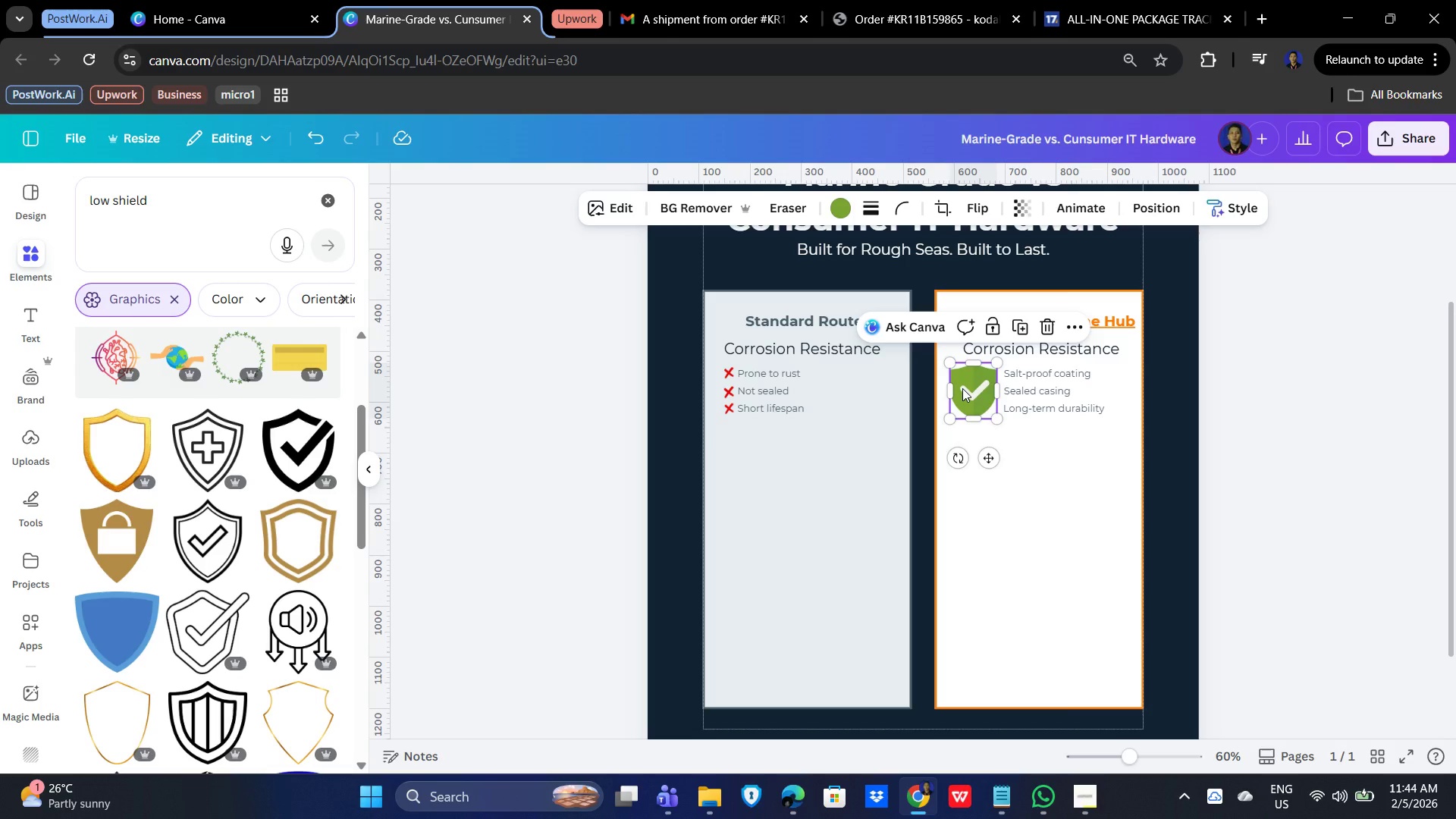 
wait(11.47)
 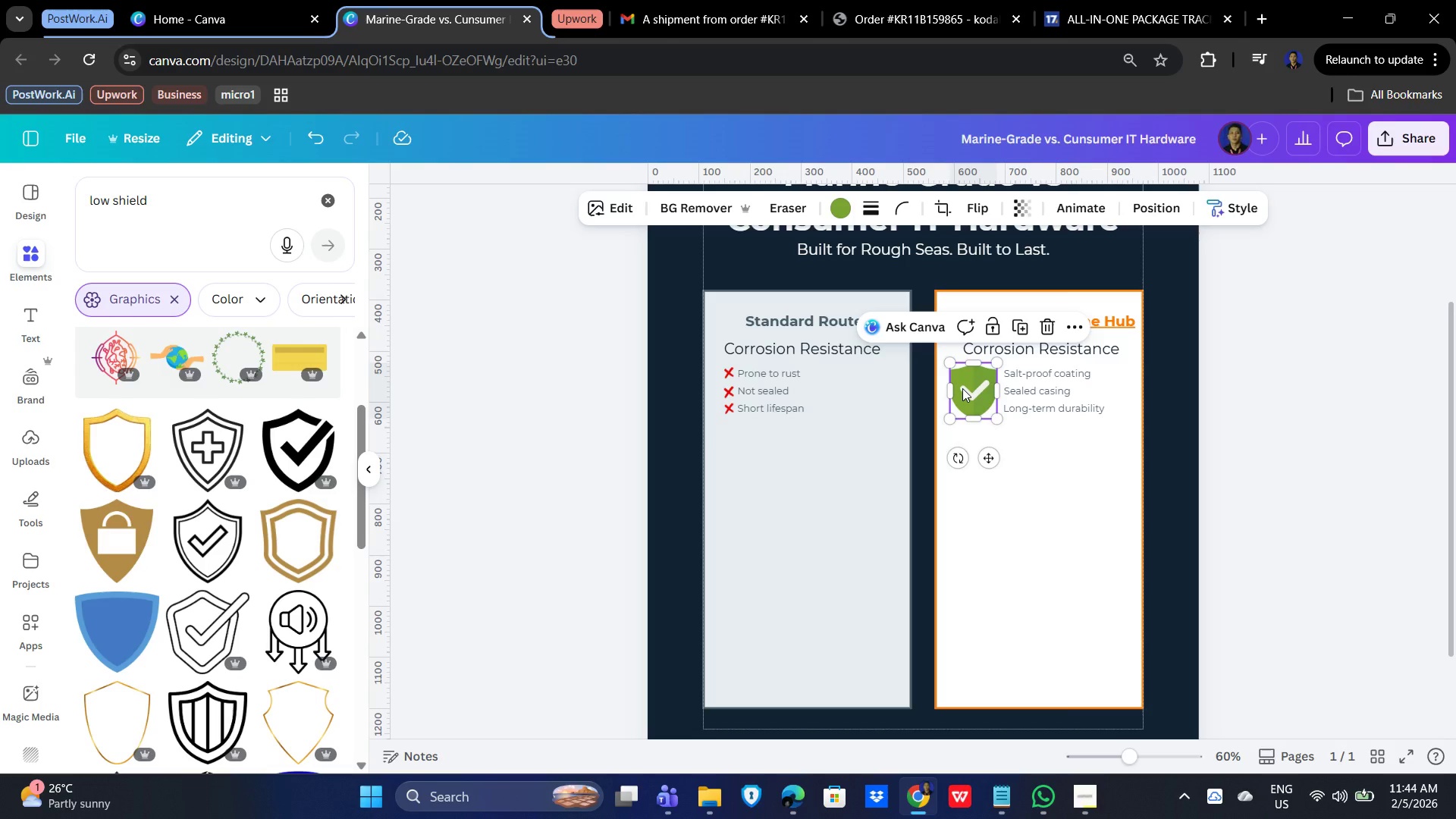 
left_click([774, 443])
 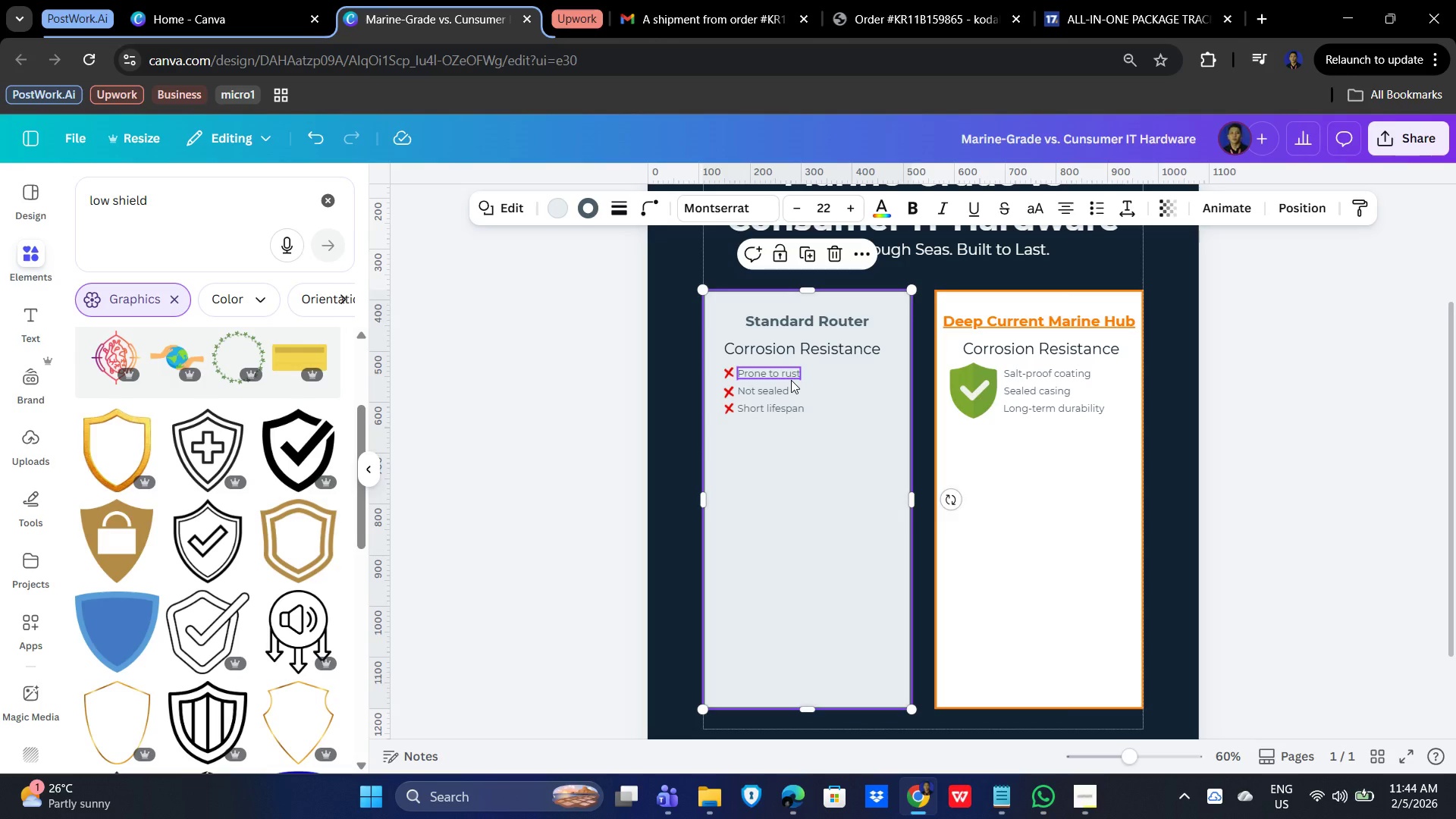 
left_click([791, 380])
 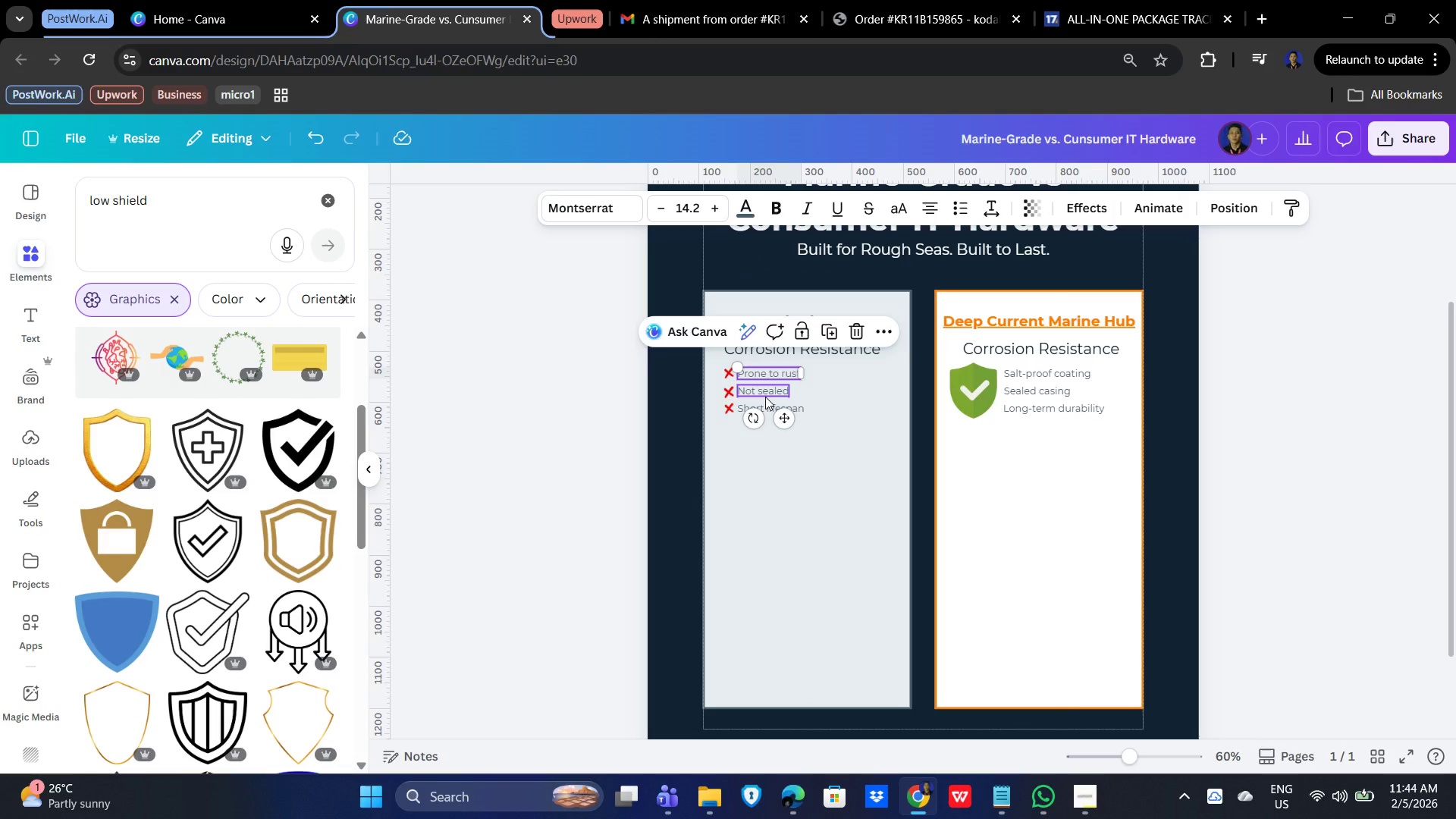 
hold_key(key=ShiftLeft, duration=1.06)
left_click([765, 397])
 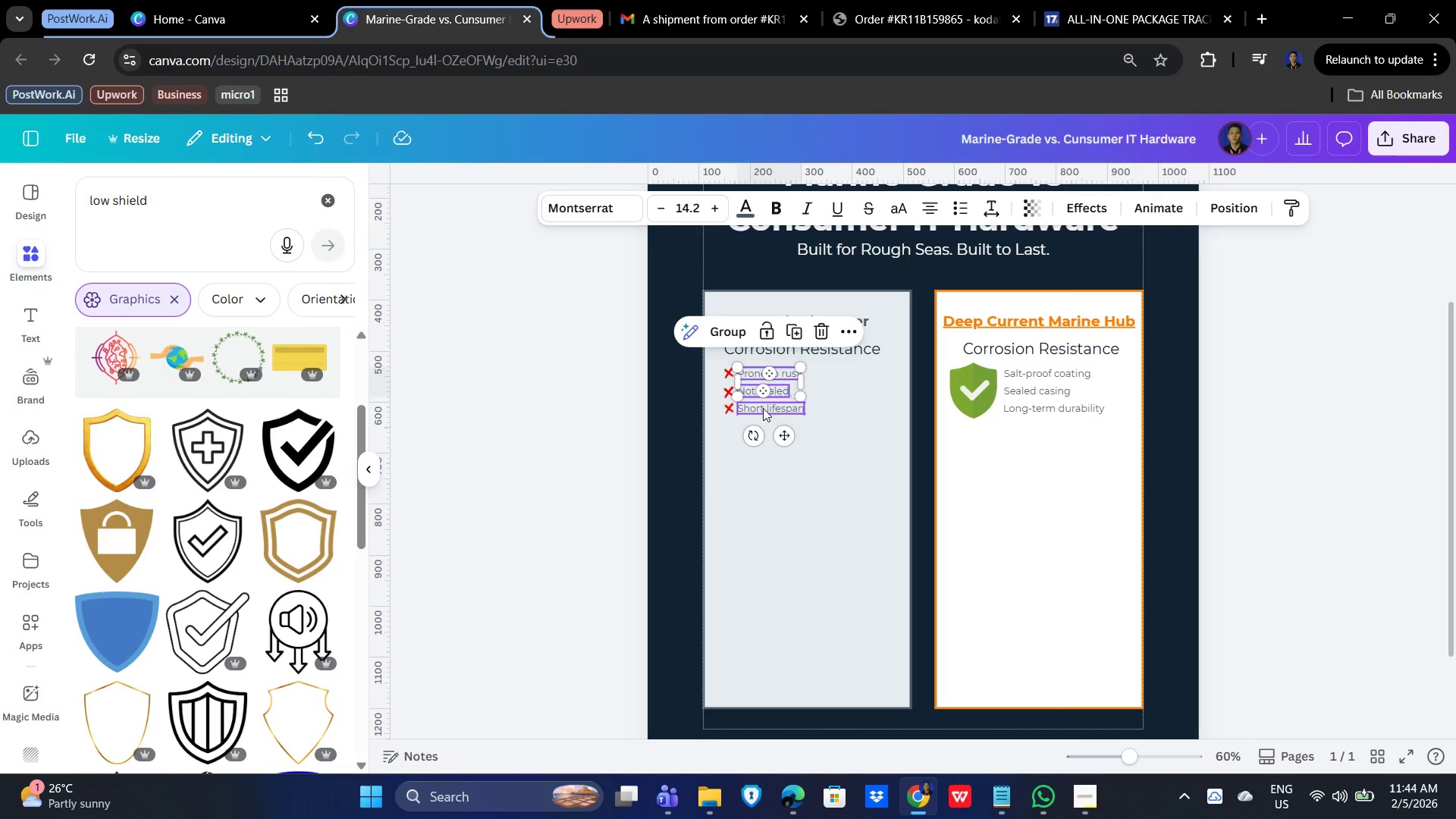 
double_click([763, 408])
 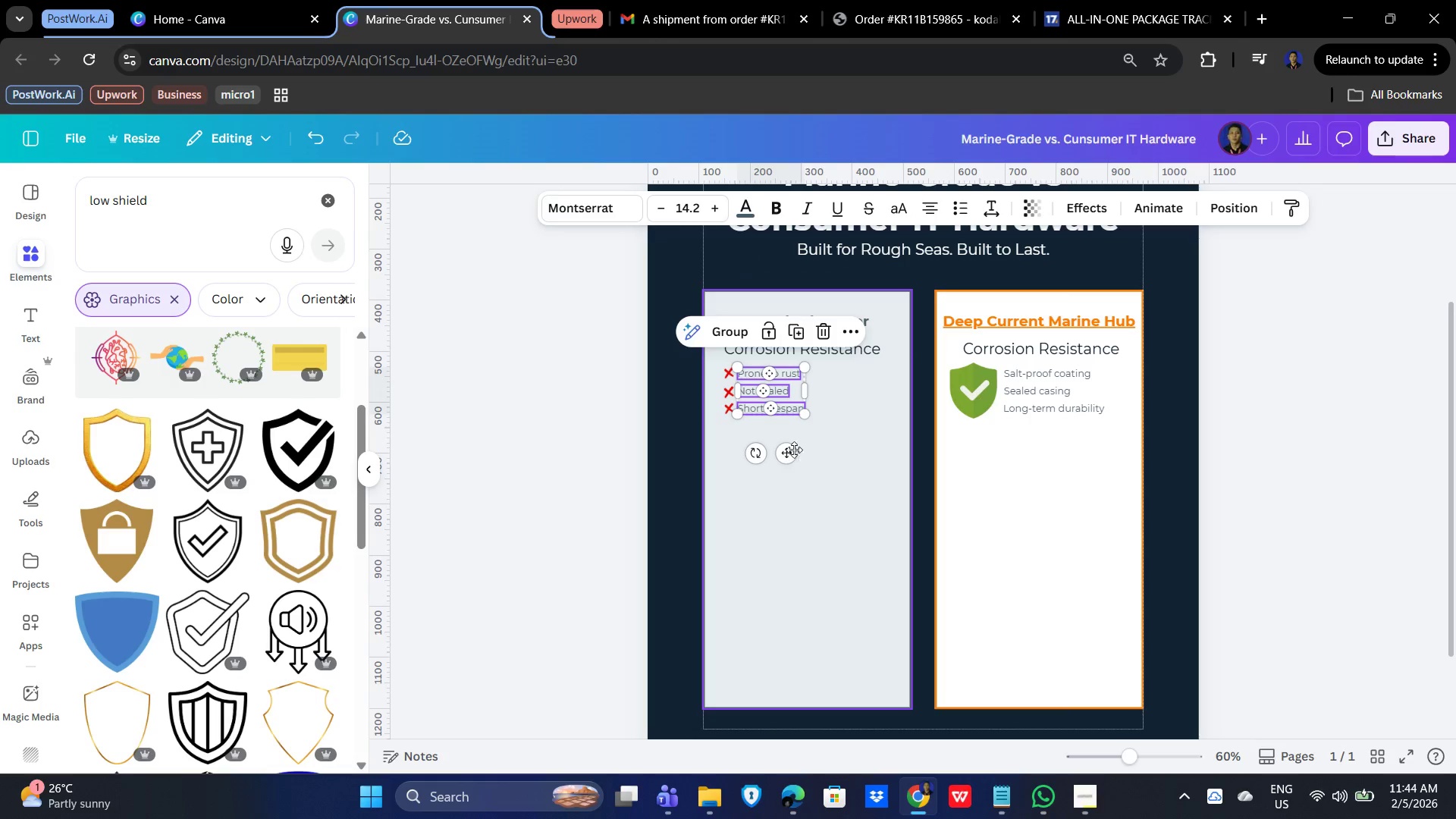 
left_click_drag(start_coordinate=[786, 450], to_coordinate=[830, 448])
 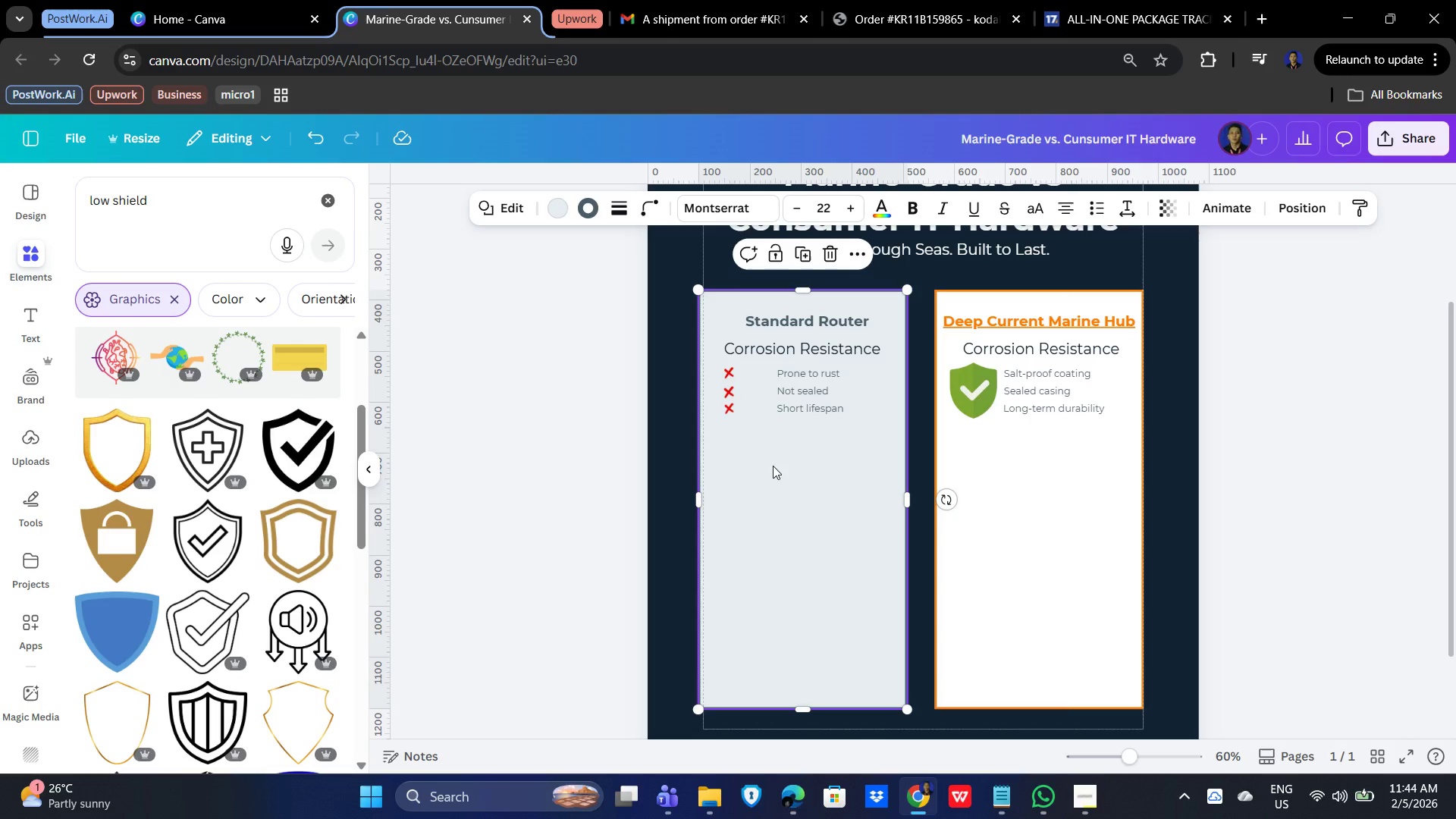 
left_click_drag(start_coordinate=[777, 490], to_coordinate=[780, 491])
 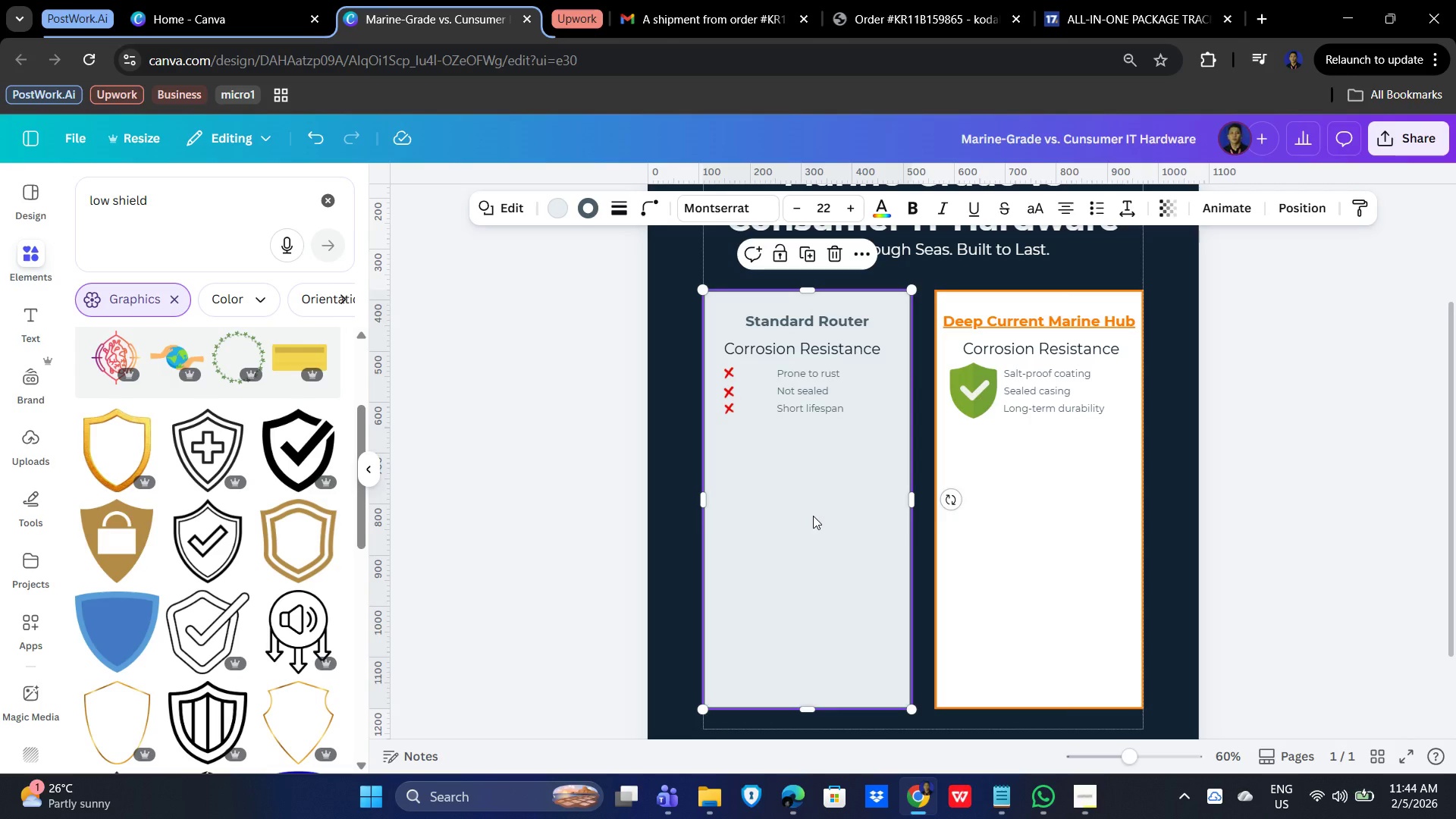 
key(ArrowRight)
 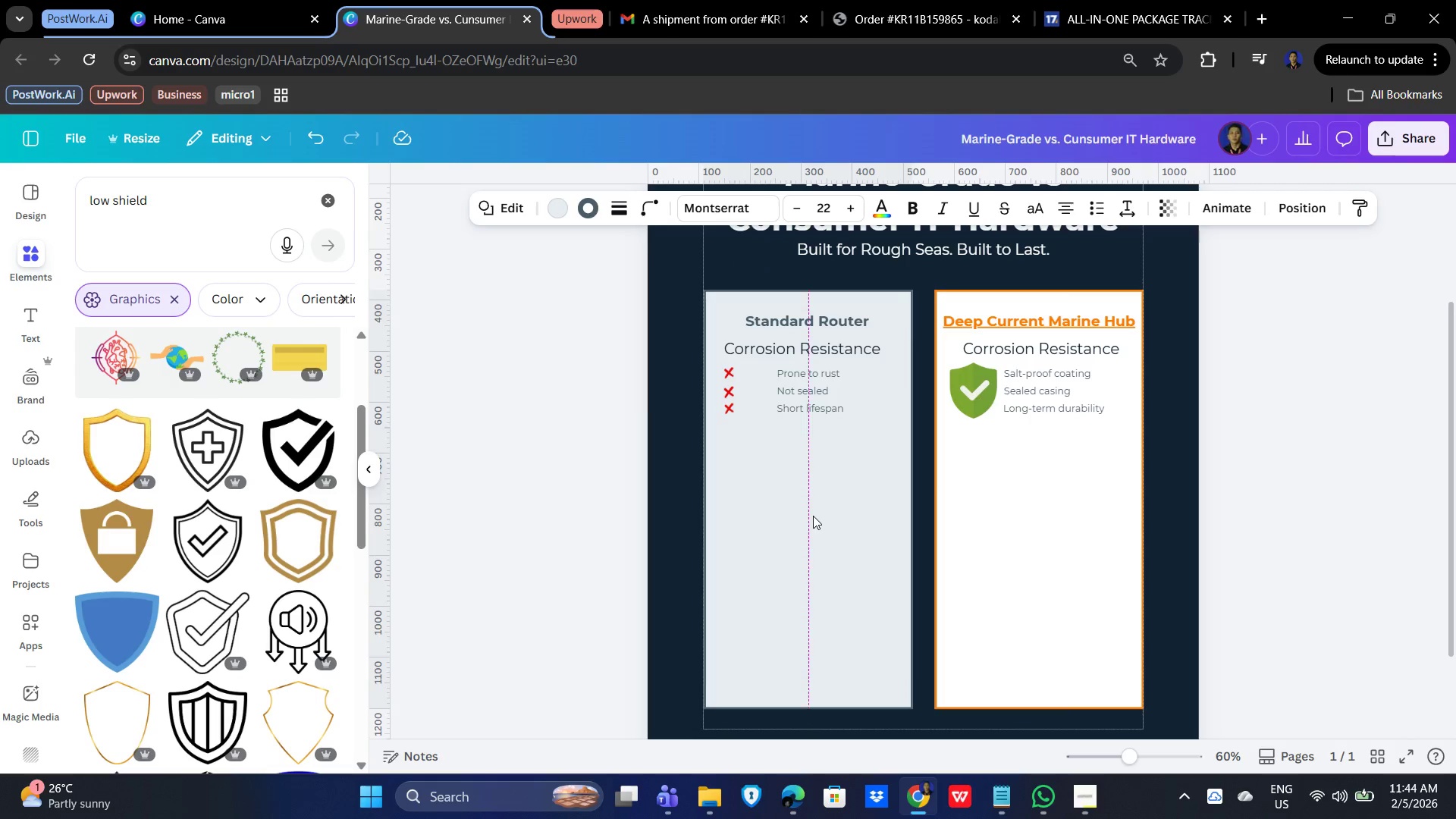 
key(ArrowRight)
 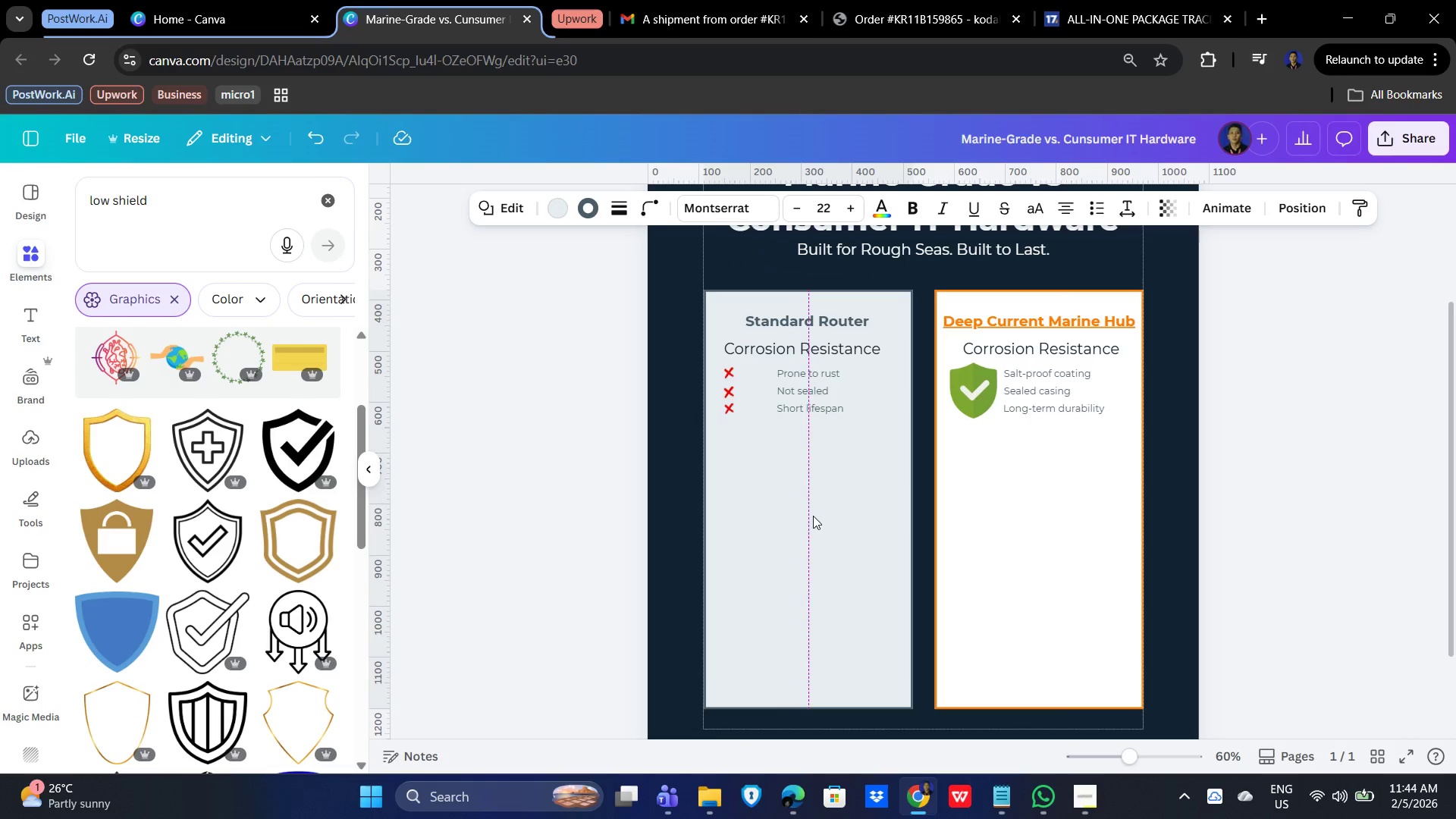 
key(ArrowRight)
 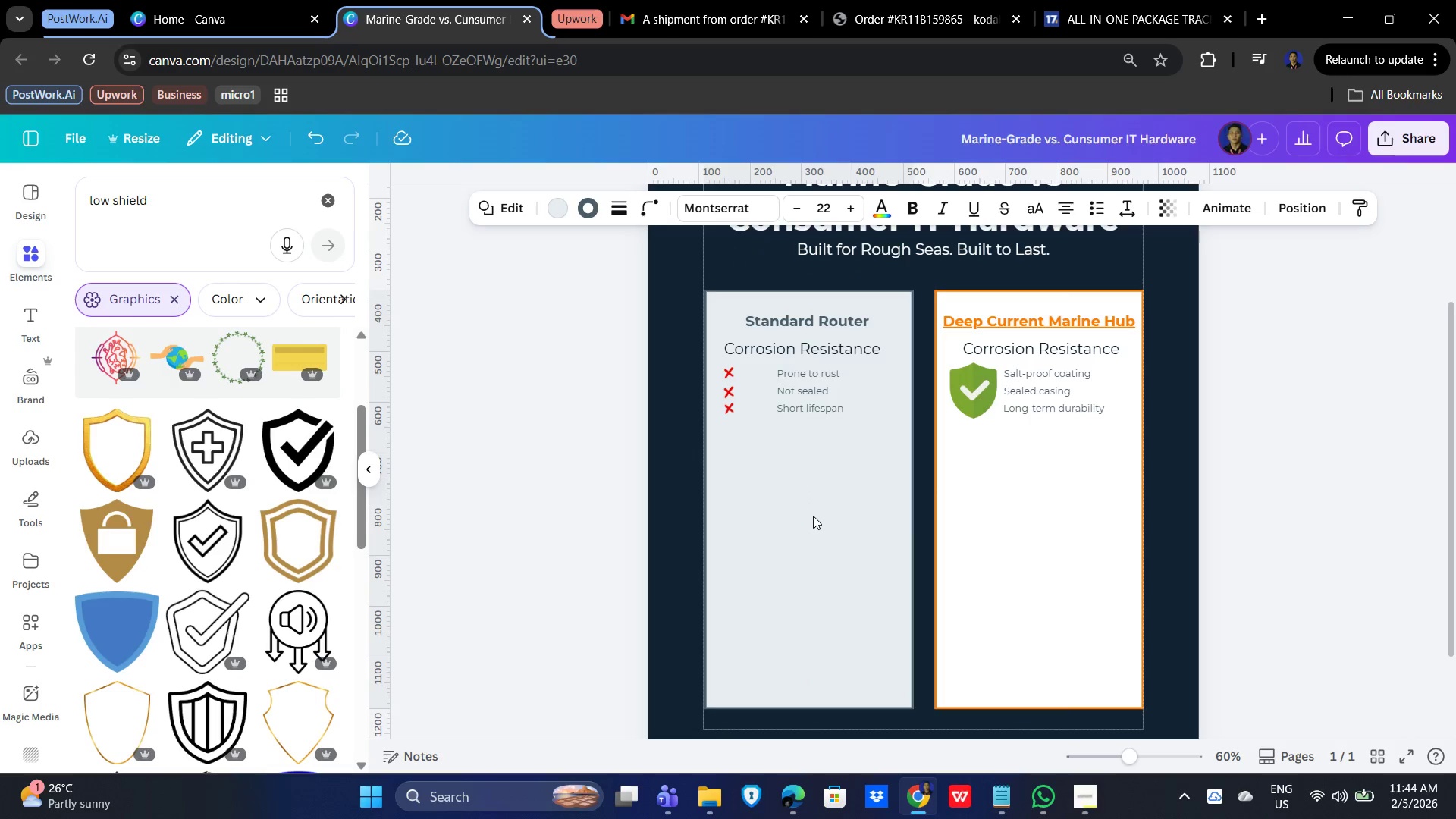 
key(ArrowLeft)
 